 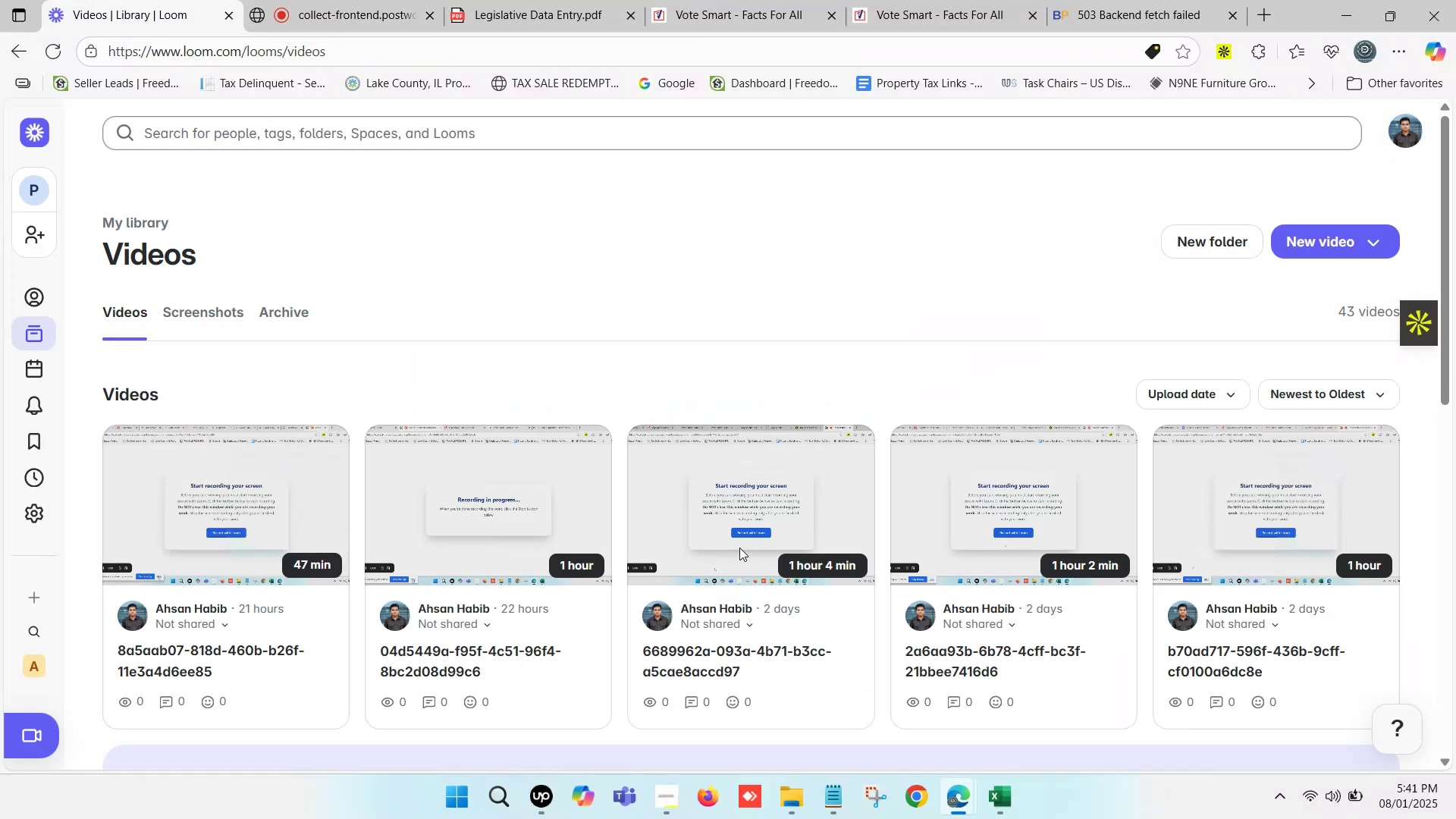 
left_click([670, 805])
 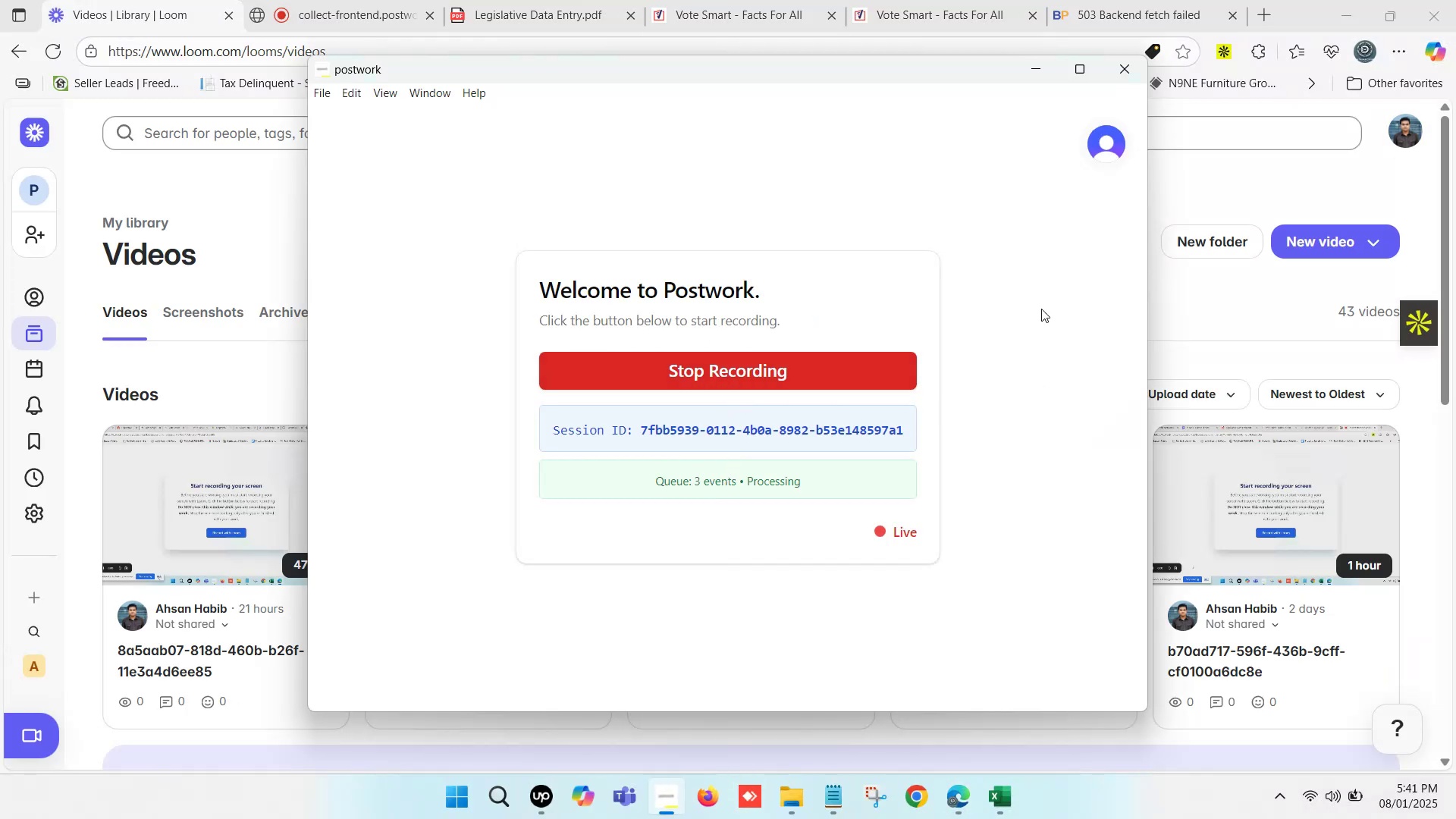 
wait(5.4)
 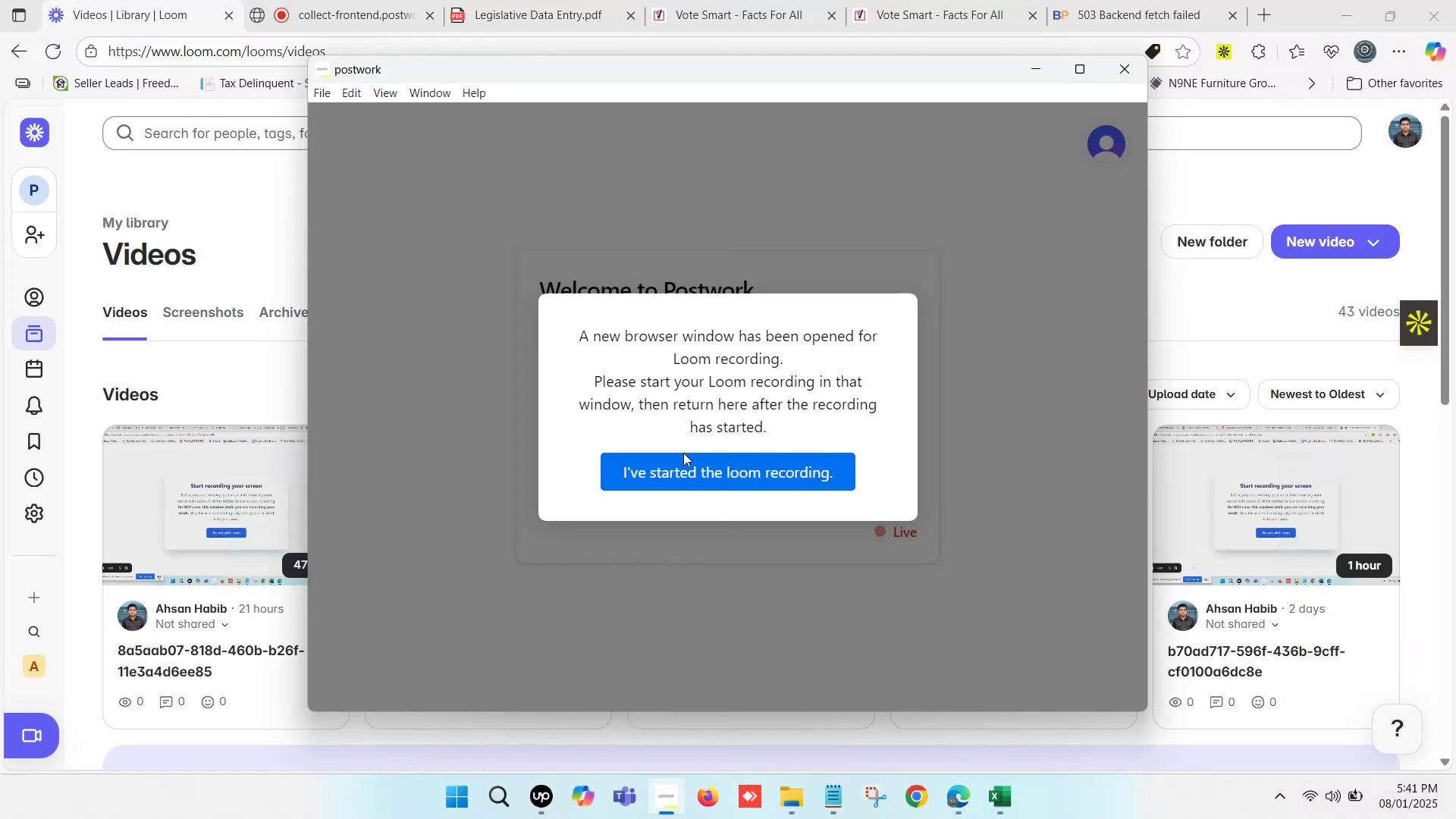 
left_click([1034, 63])
 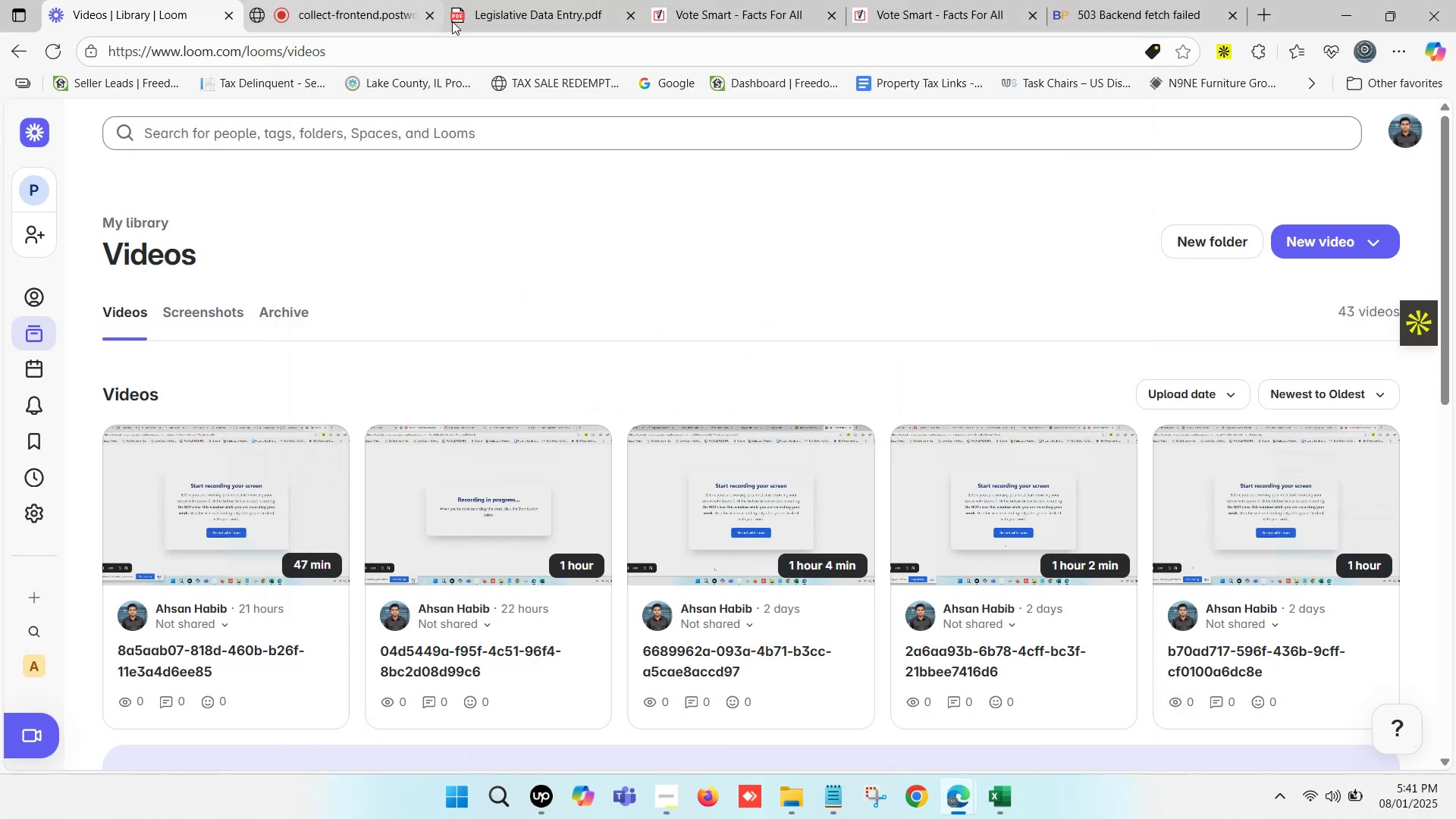 
left_click([515, 0])
 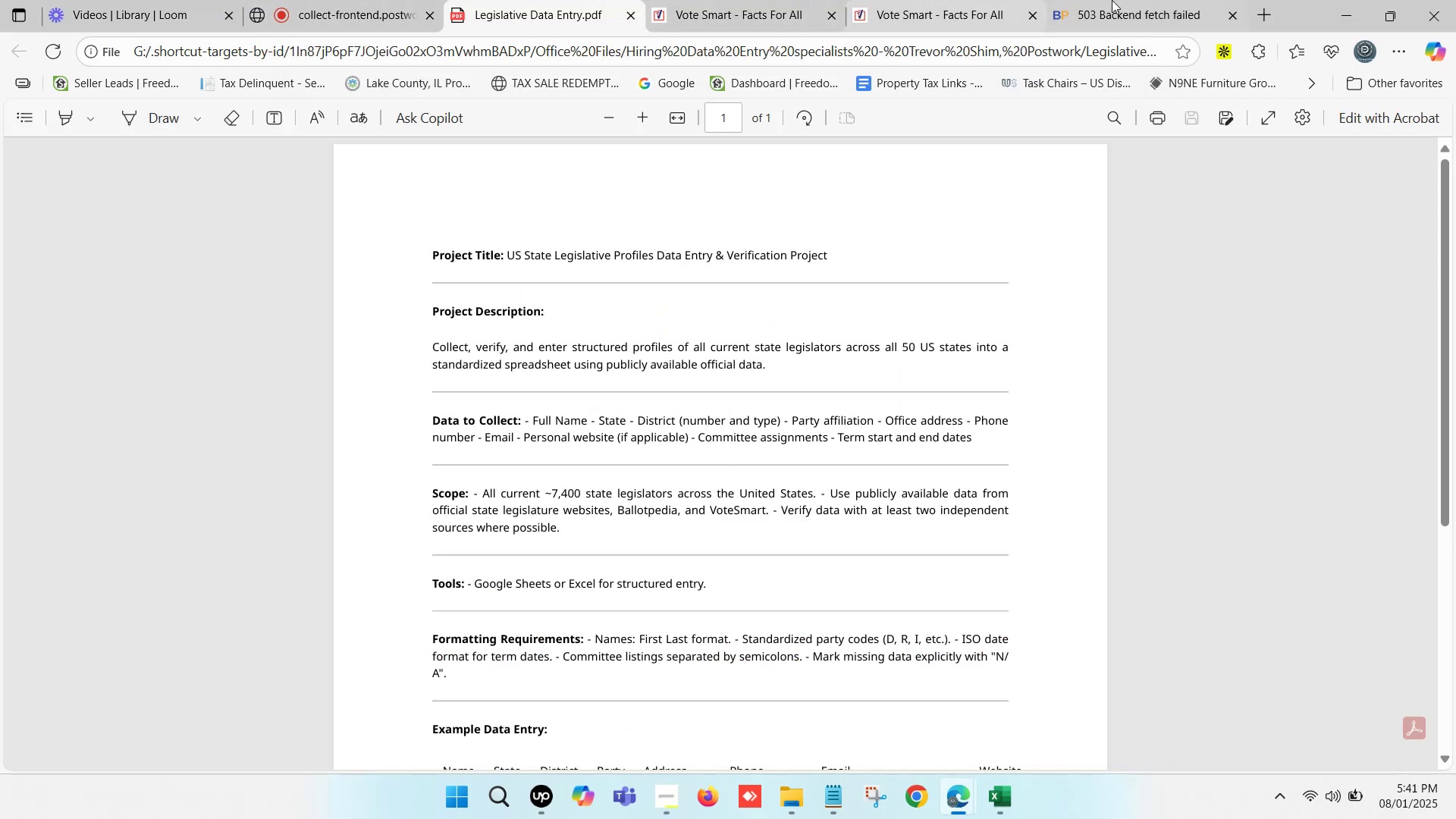 
left_click([1115, 0])
 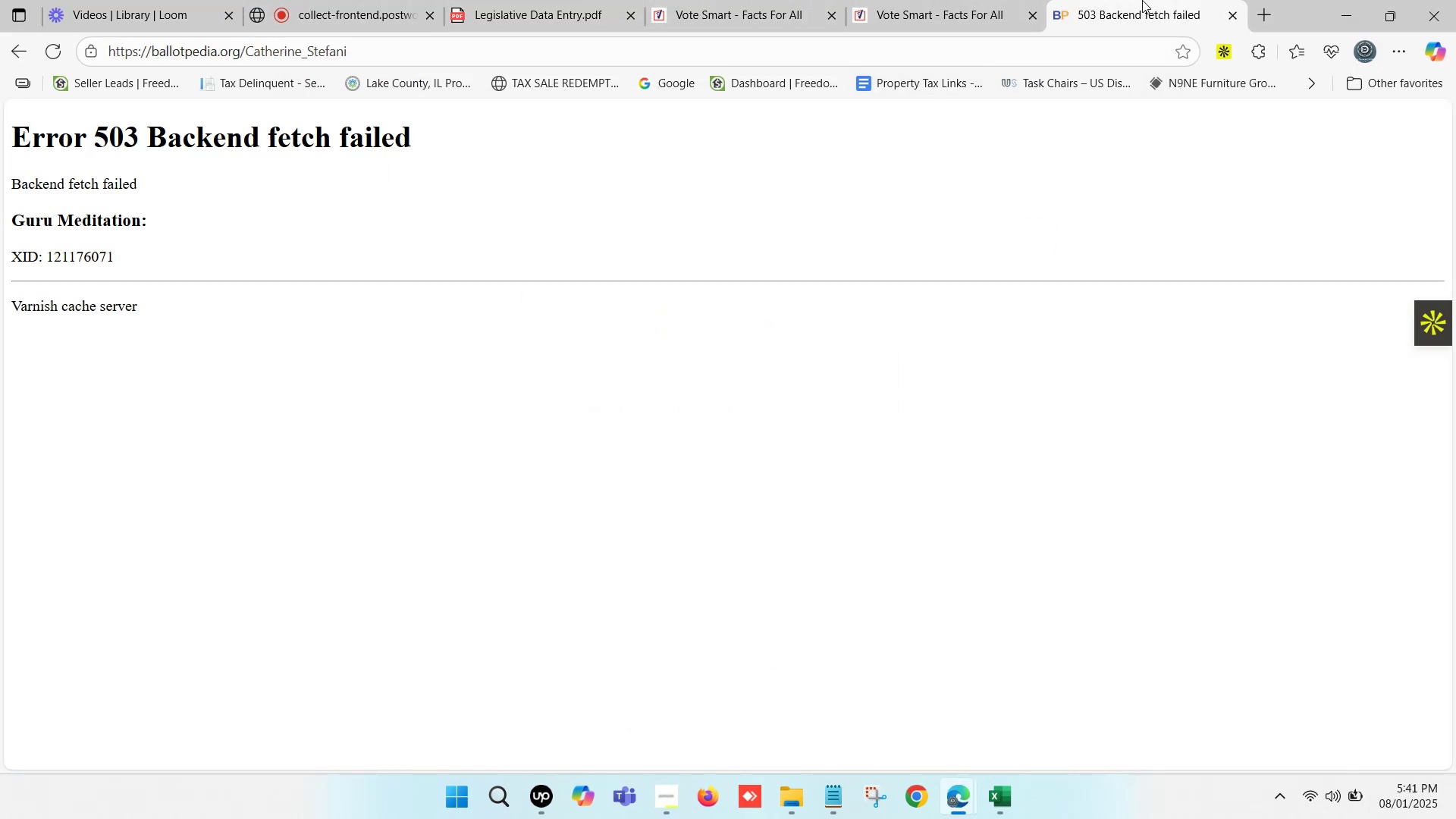 
scroll: coordinate [667, 220], scroll_direction: up, amount: 1.0
 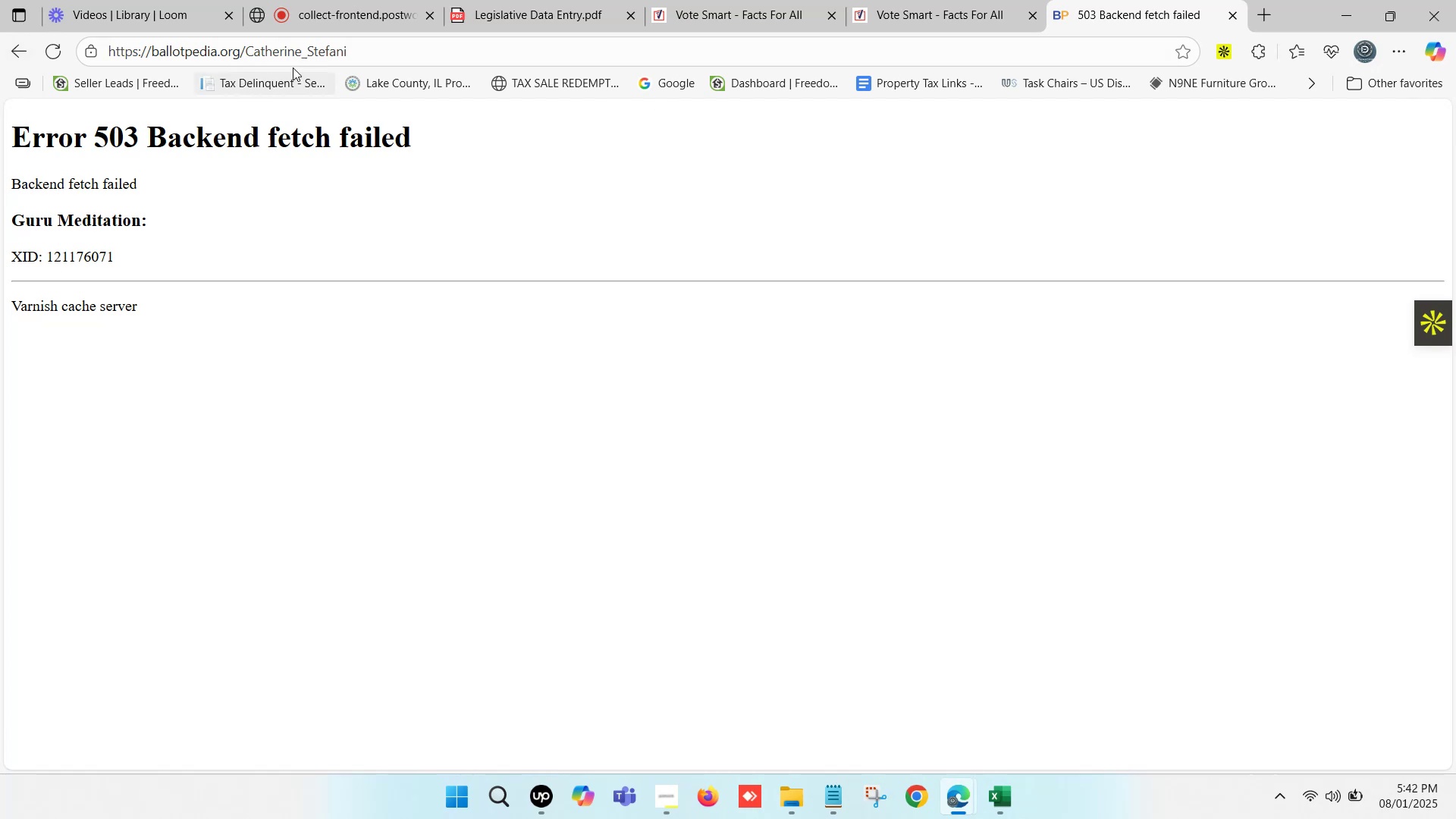 
wait(5.36)
 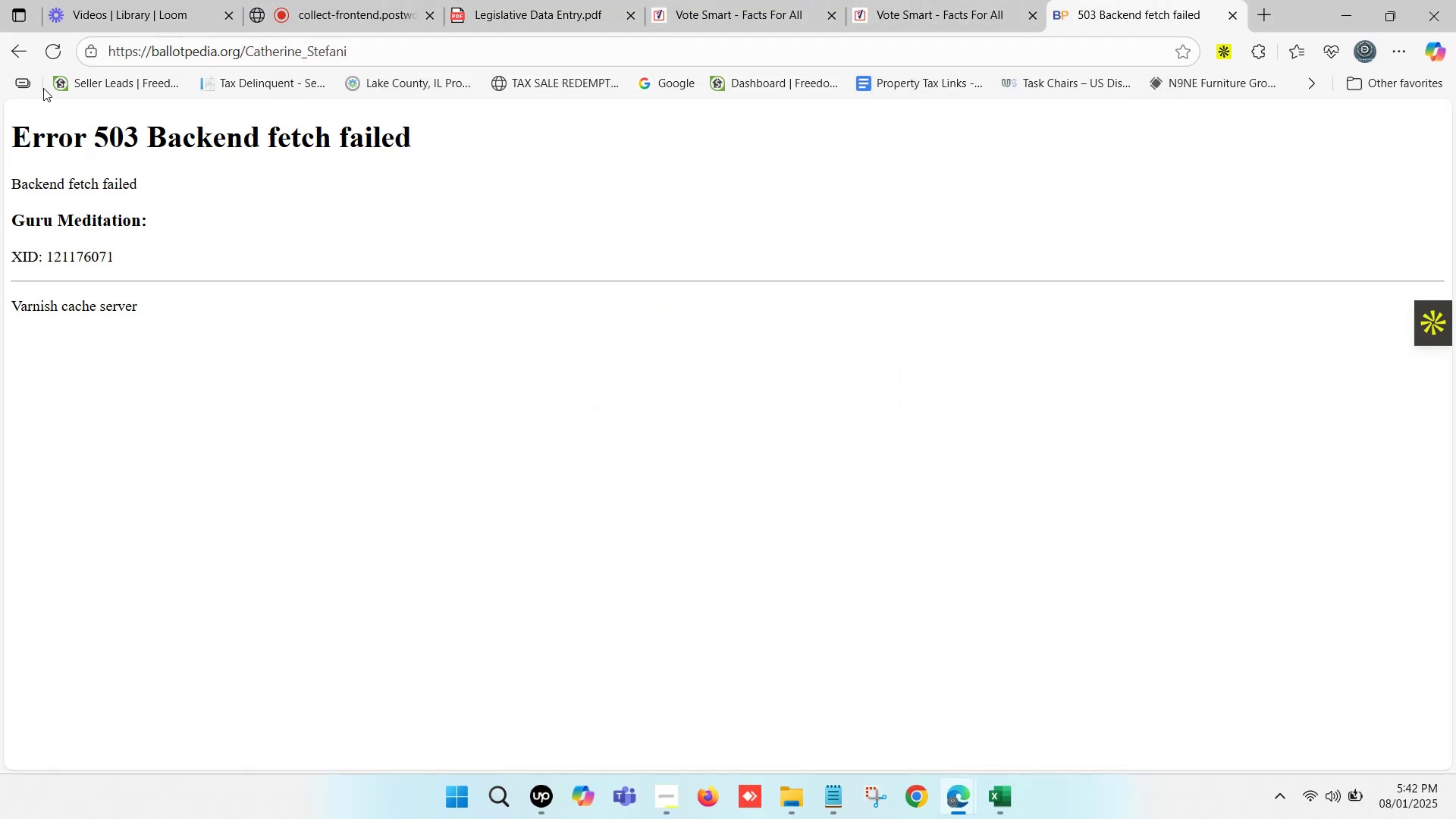 
scroll: coordinate [689, 0], scroll_direction: up, amount: 2.0
 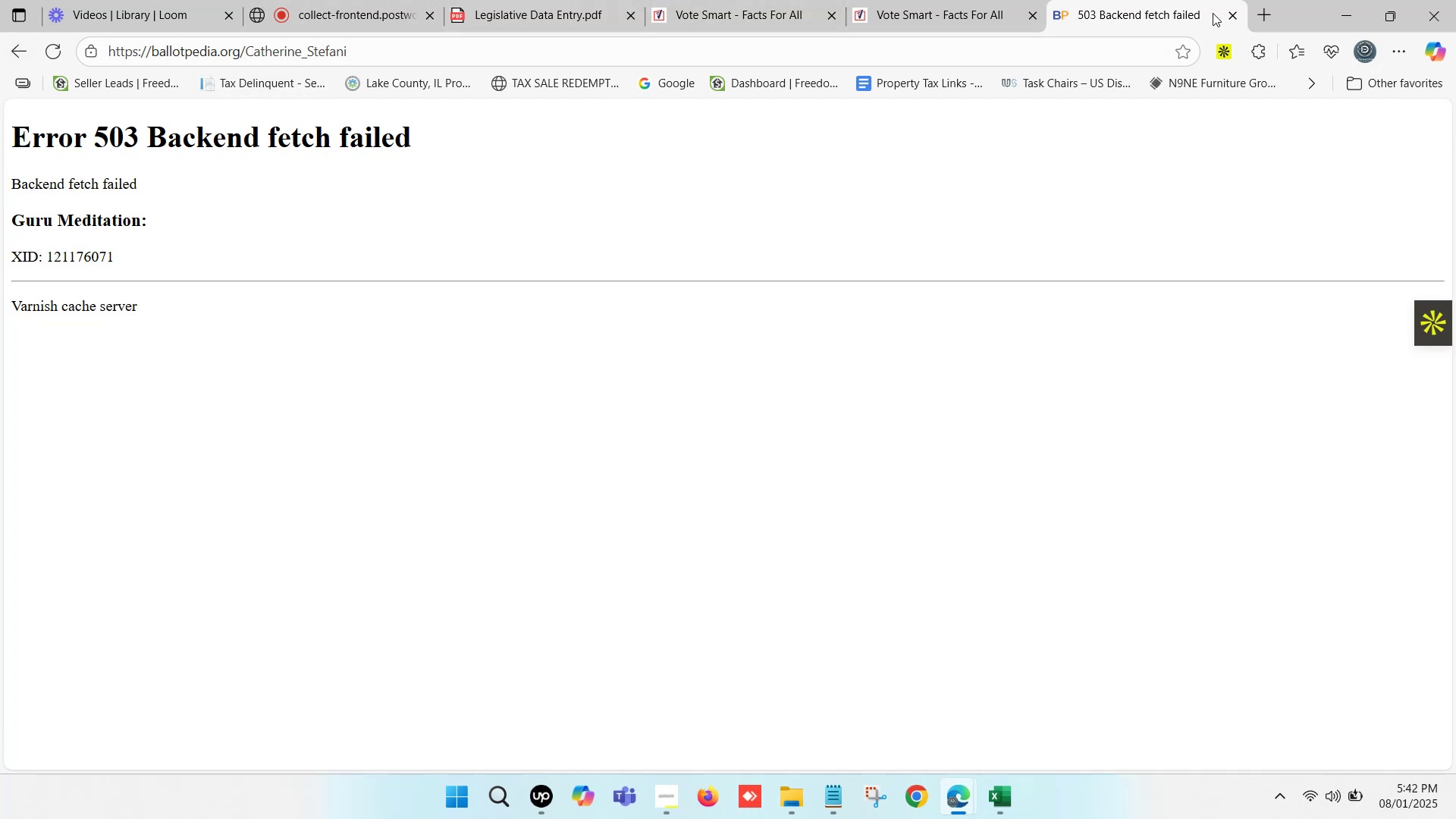 
left_click([1228, 15])
 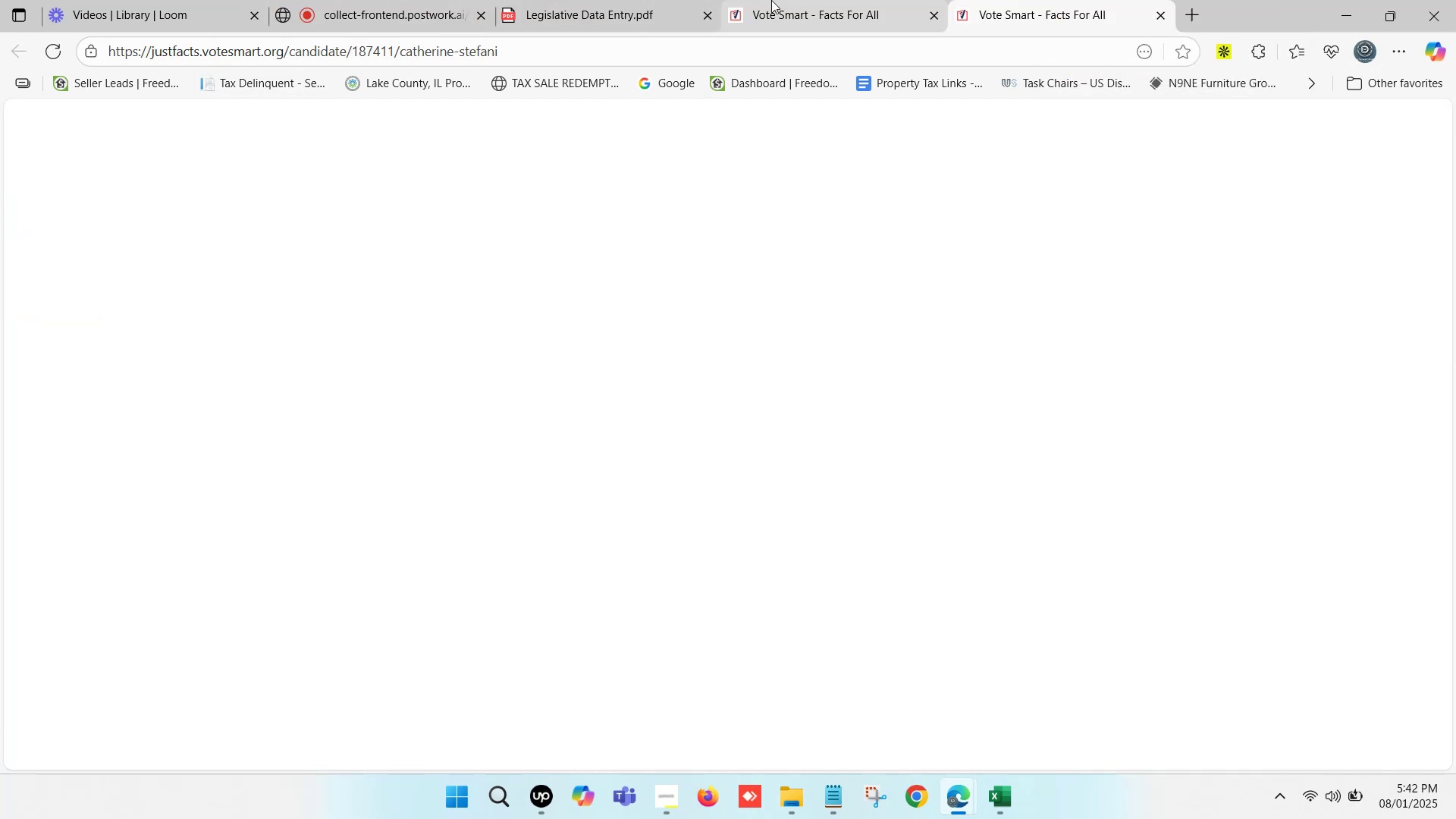 
left_click([768, 0])
 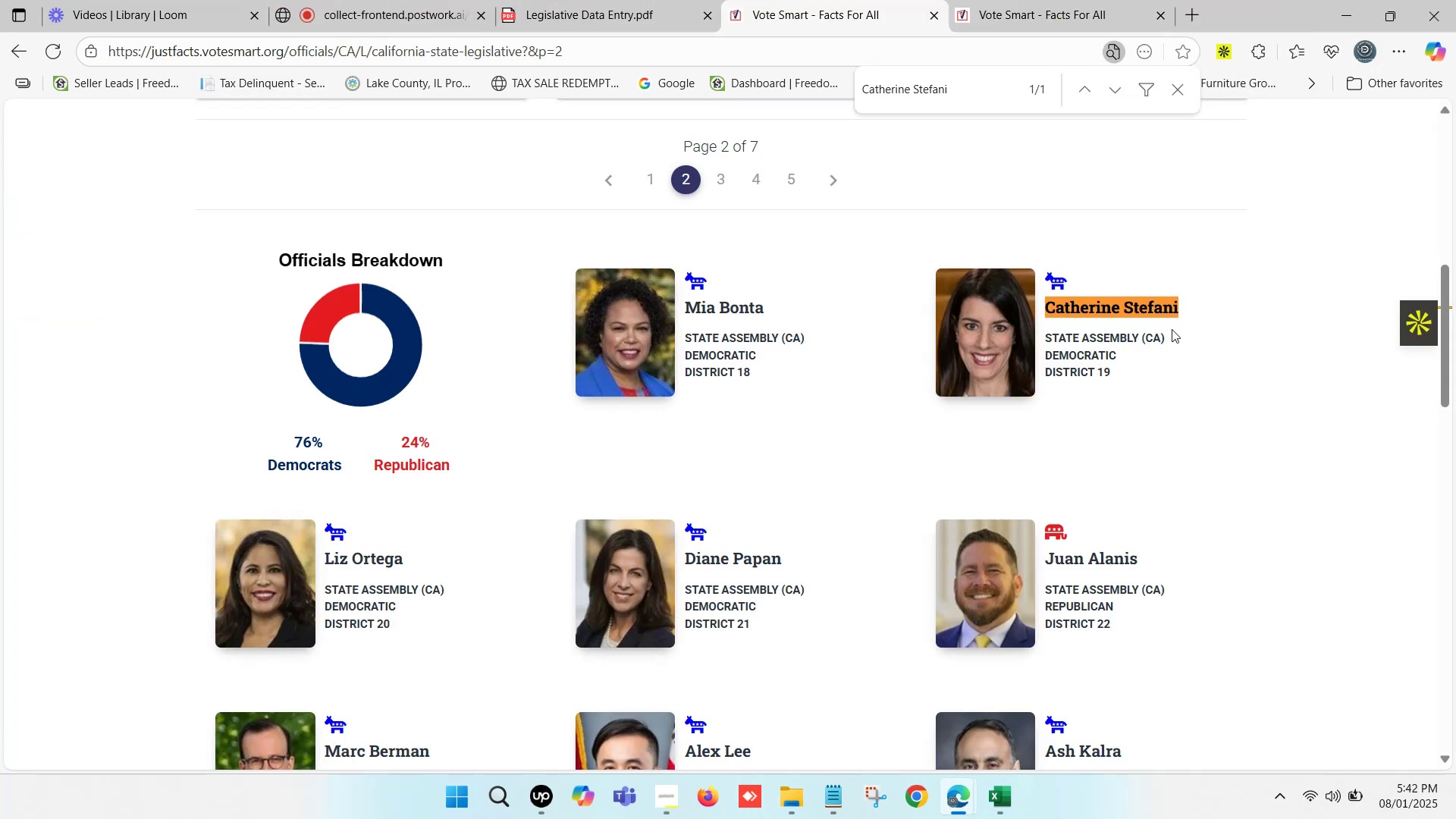 
left_click([1229, 317])
 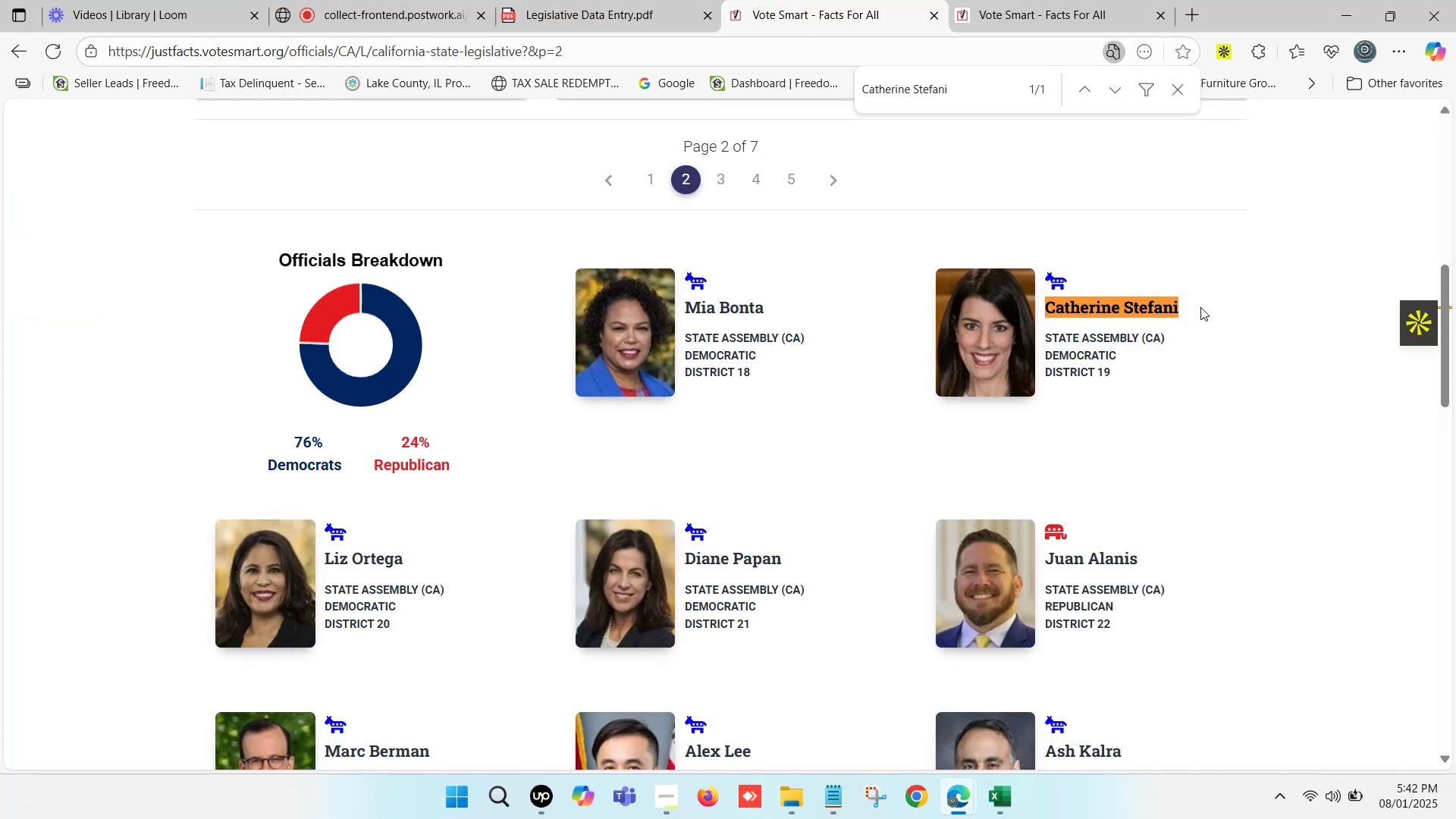 
left_click_drag(start_coordinate=[1200, 307], to_coordinate=[1049, 313])
 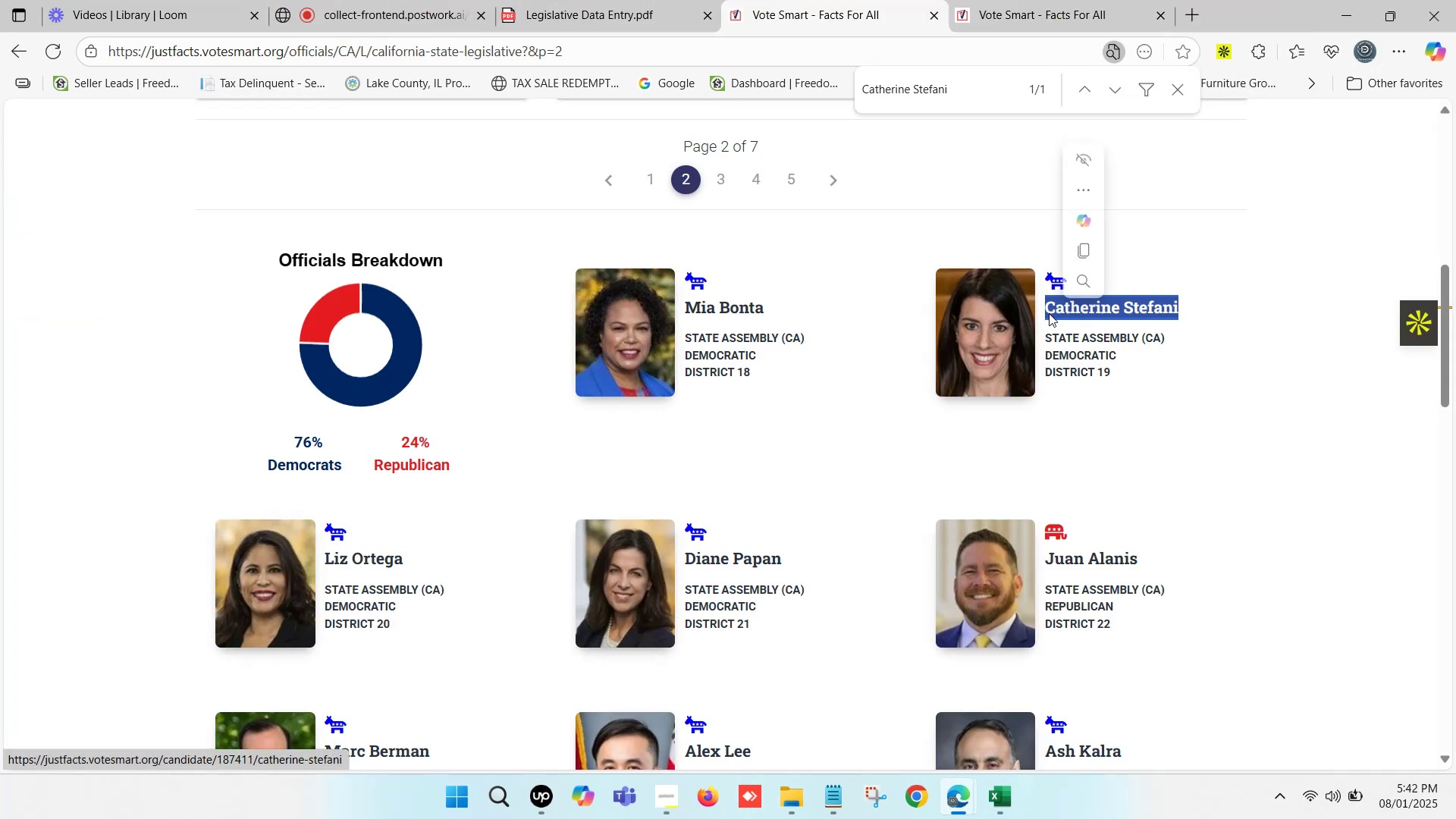 
key(Control+C)
 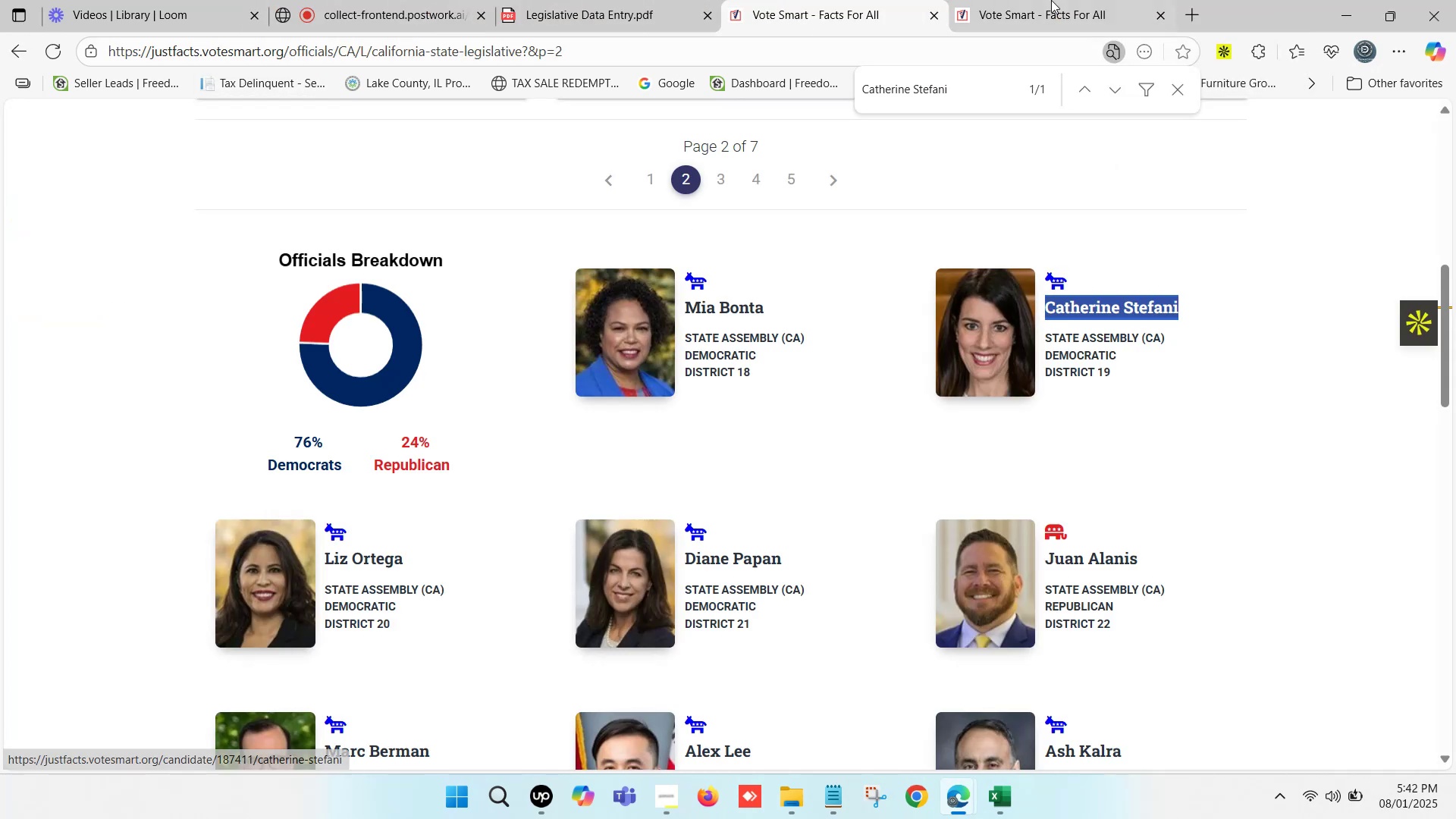 
left_click([1042, 0])
 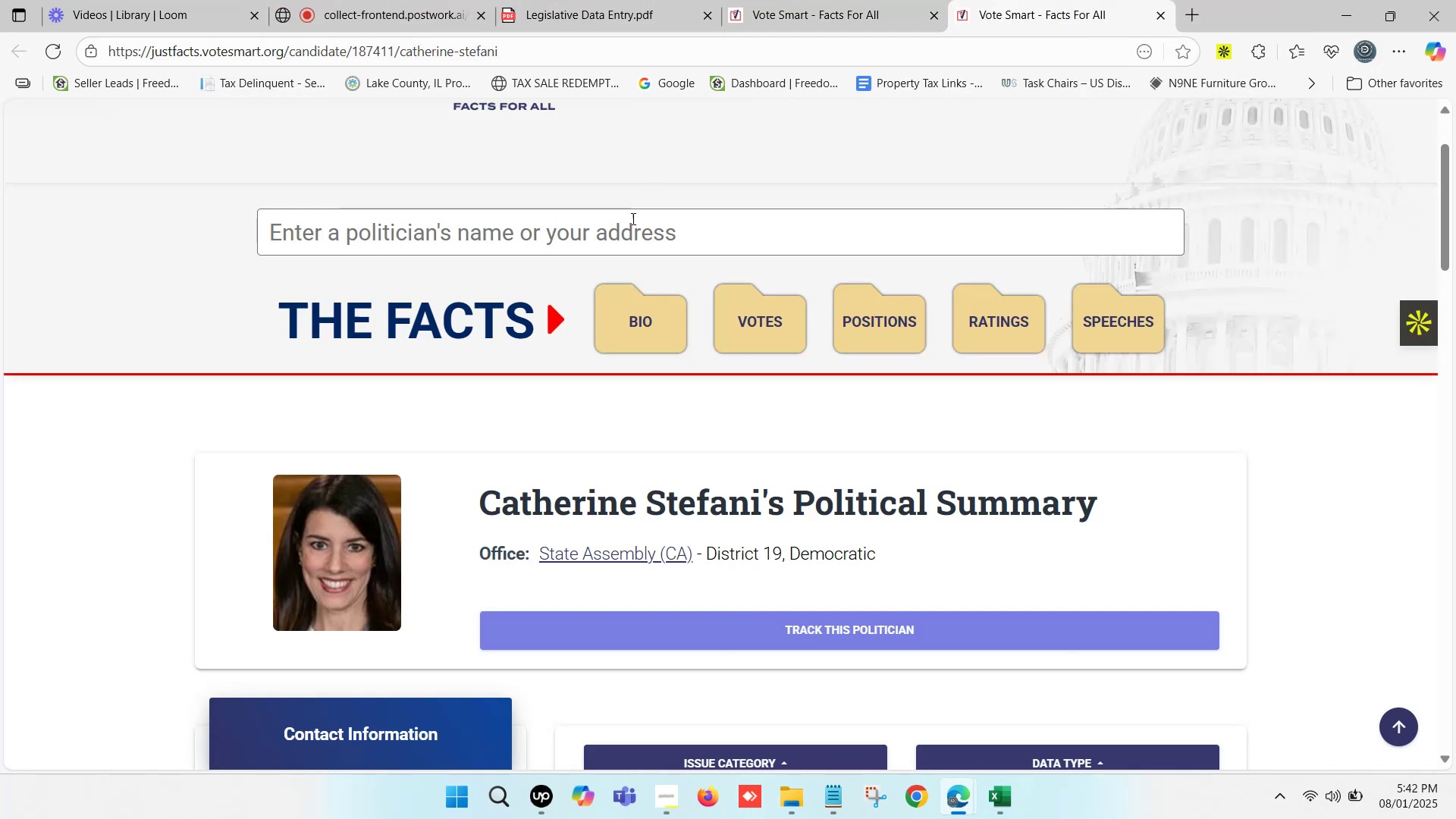 
left_click([617, 234])
 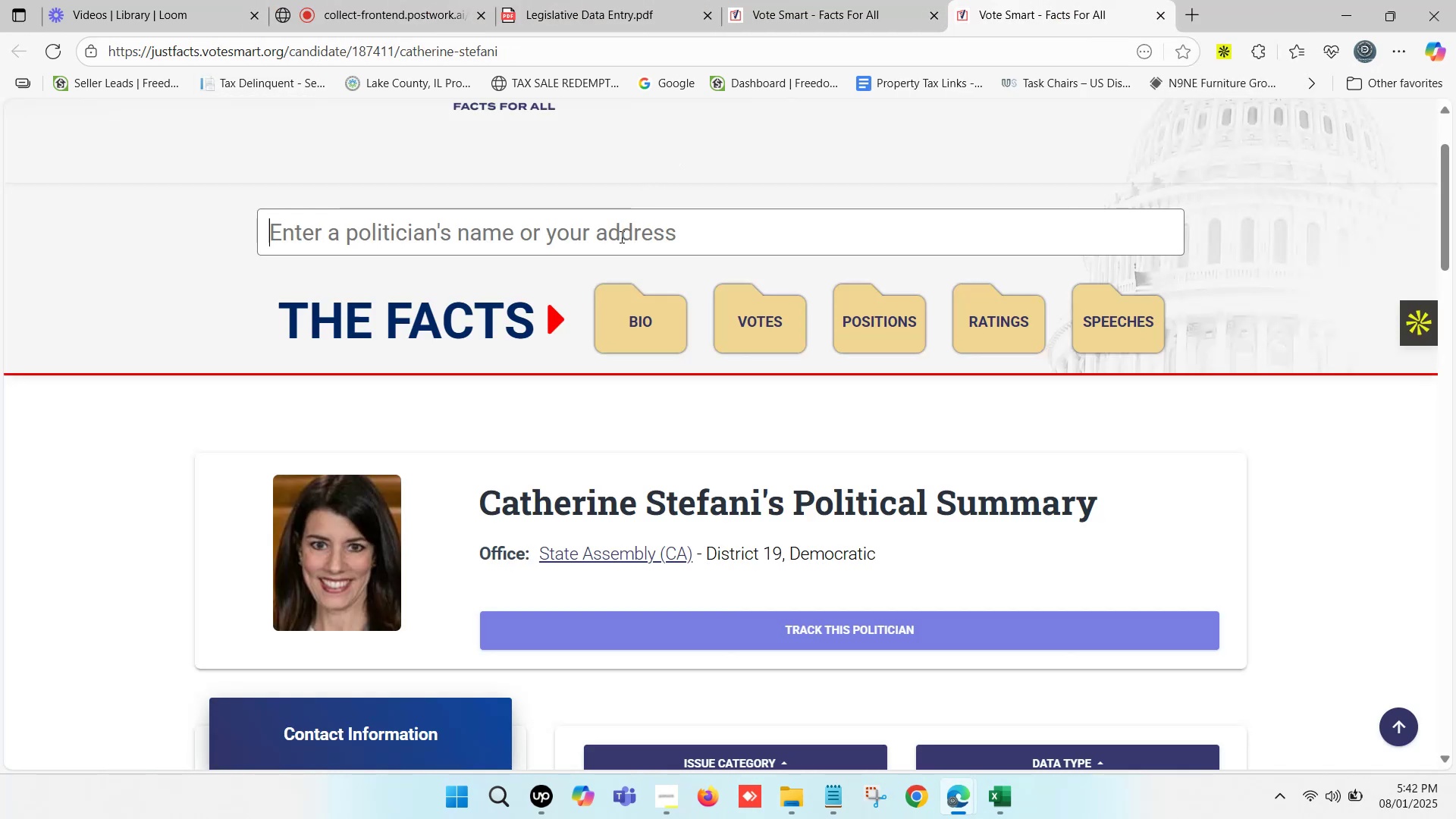 
scroll: coordinate [659, 232], scroll_direction: up, amount: 1.0
 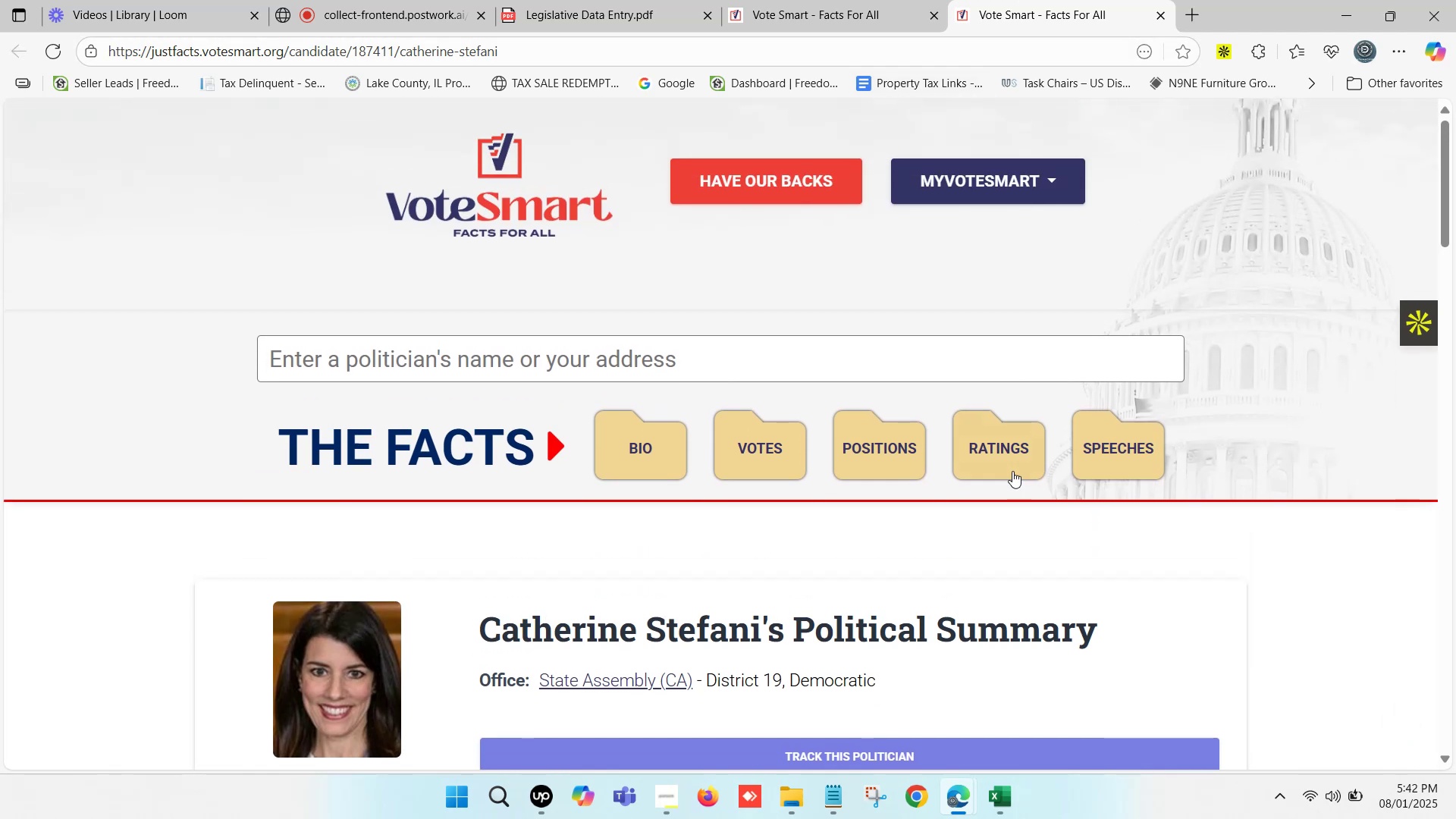 
scroll: coordinate [823, 337], scroll_direction: down, amount: 1.0
 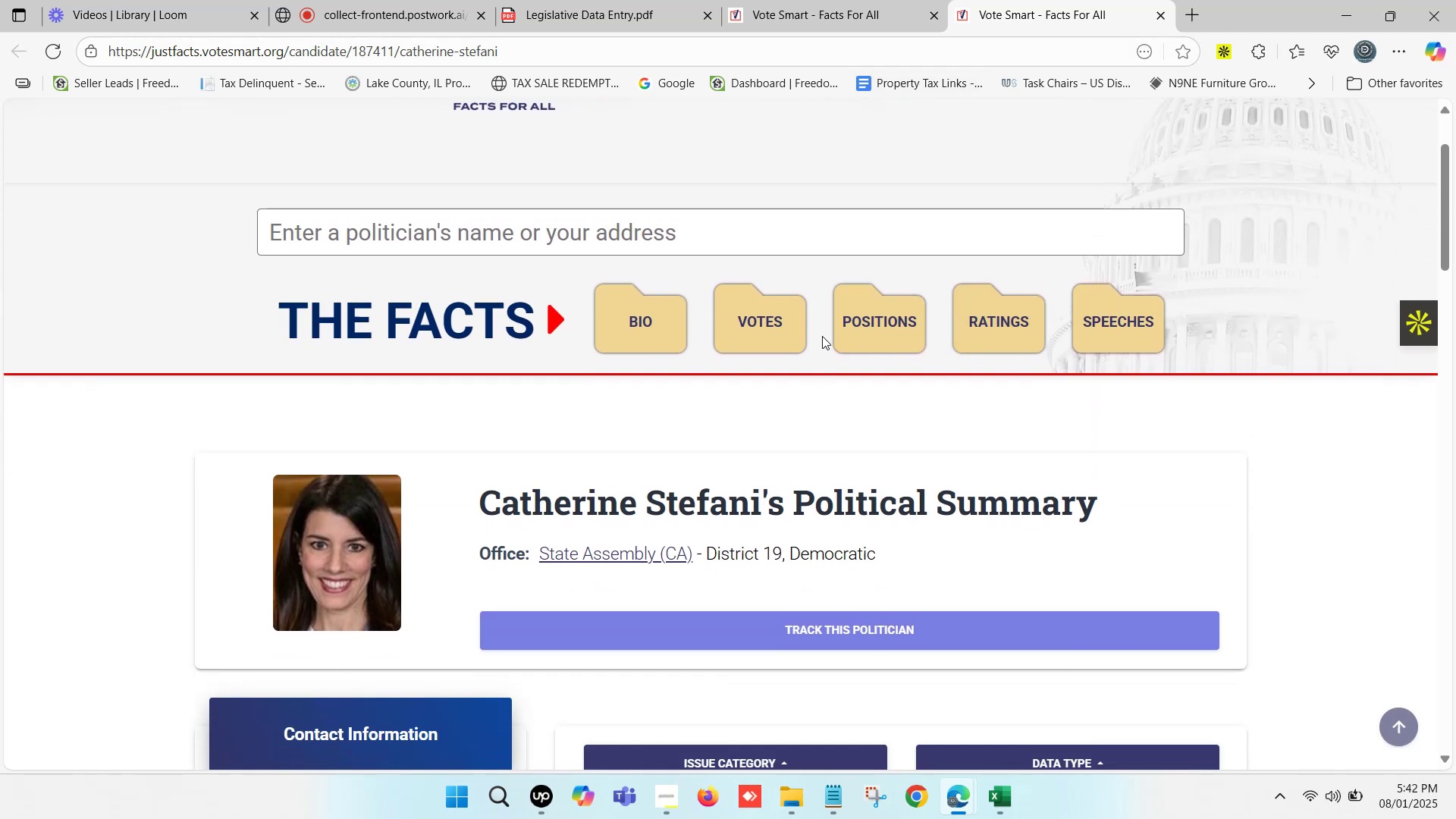 
scroll: coordinate [820, 336], scroll_direction: up, amount: 1.0
 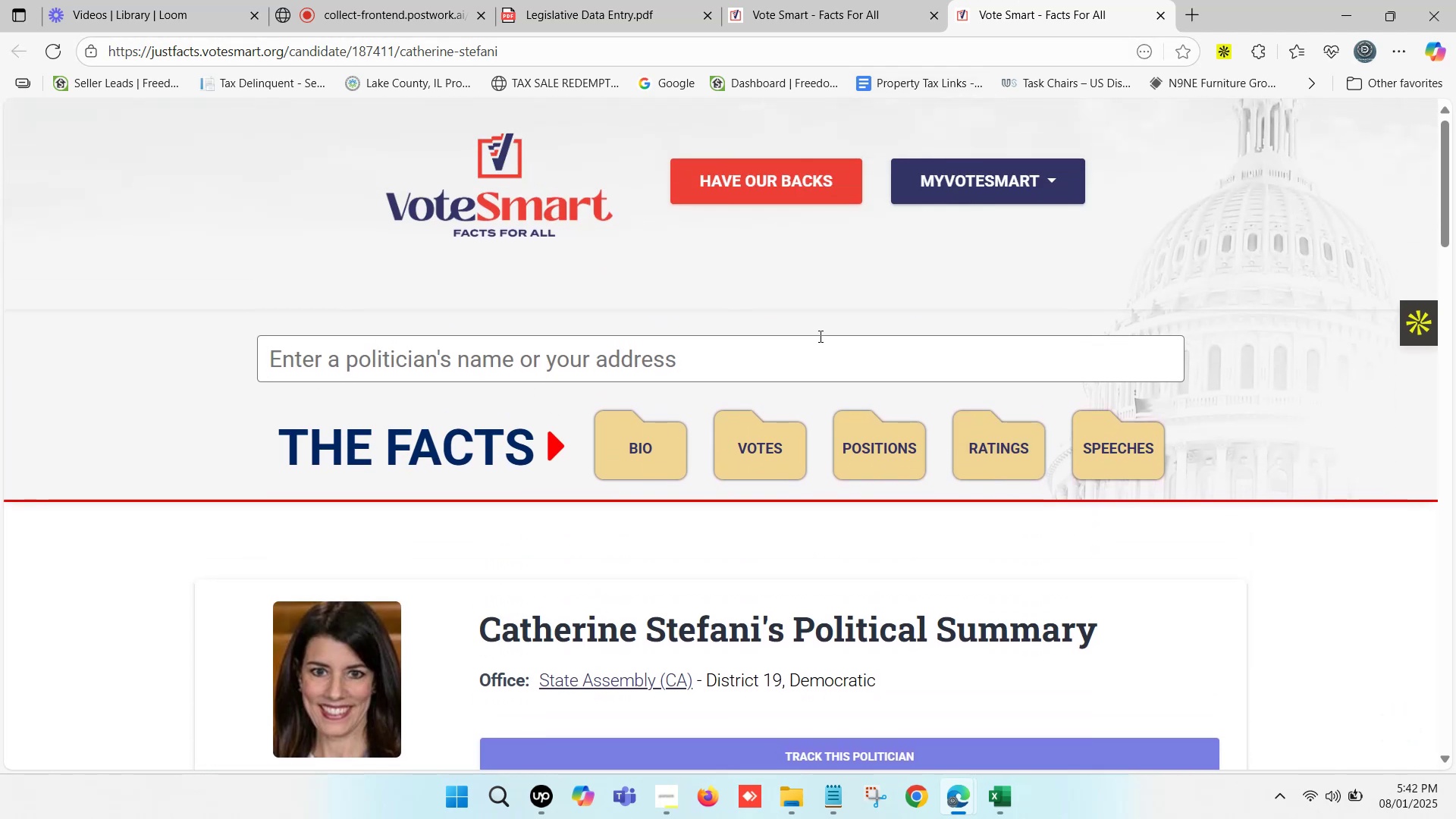 
hold_key(key=ControlLeft, duration=1.04)
 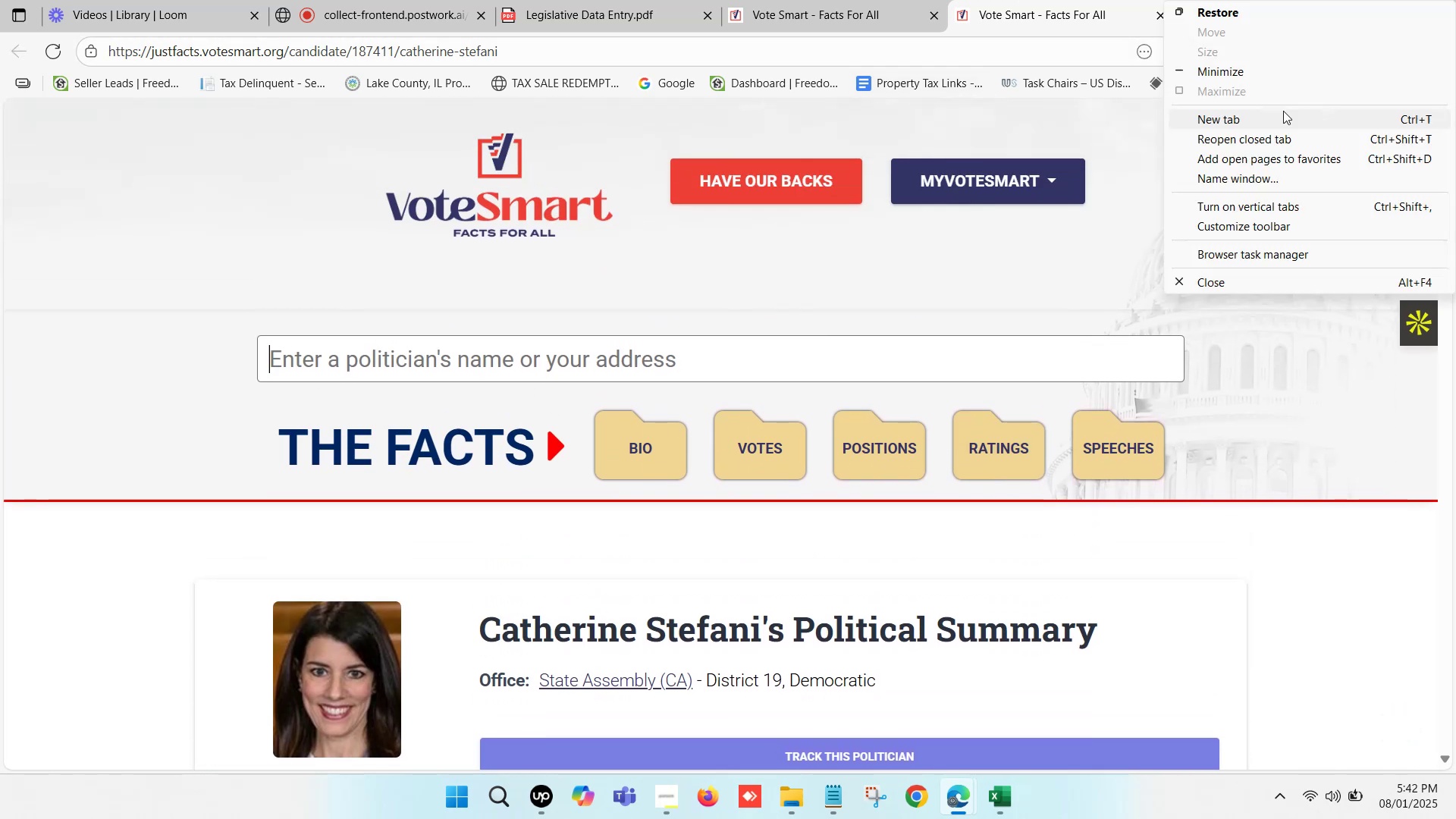 
hold_key(key=ShiftLeft, duration=1.04)
 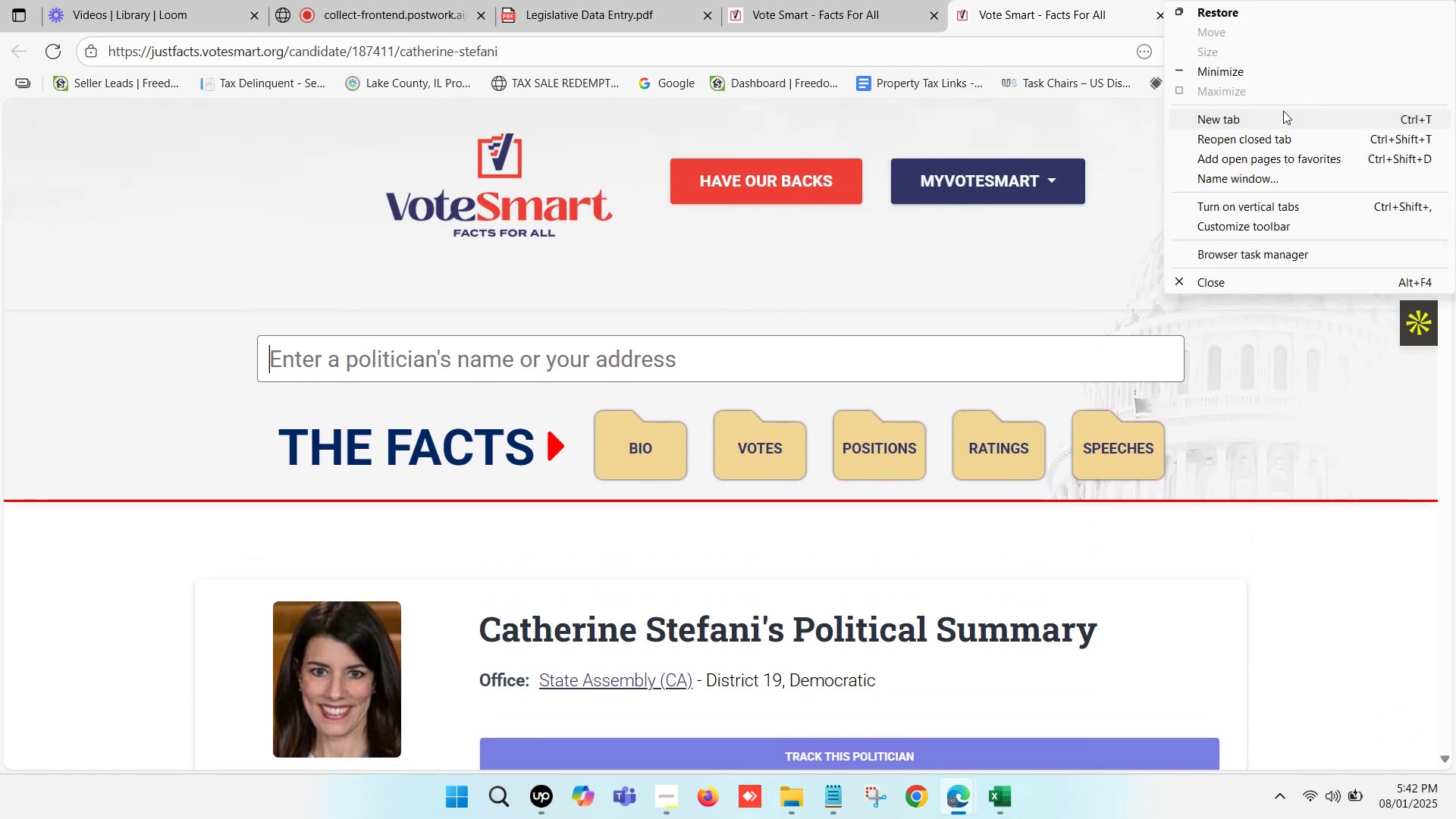 
hold_key(key=ControlLeft, duration=7.71)
left_click([1285, 144])
 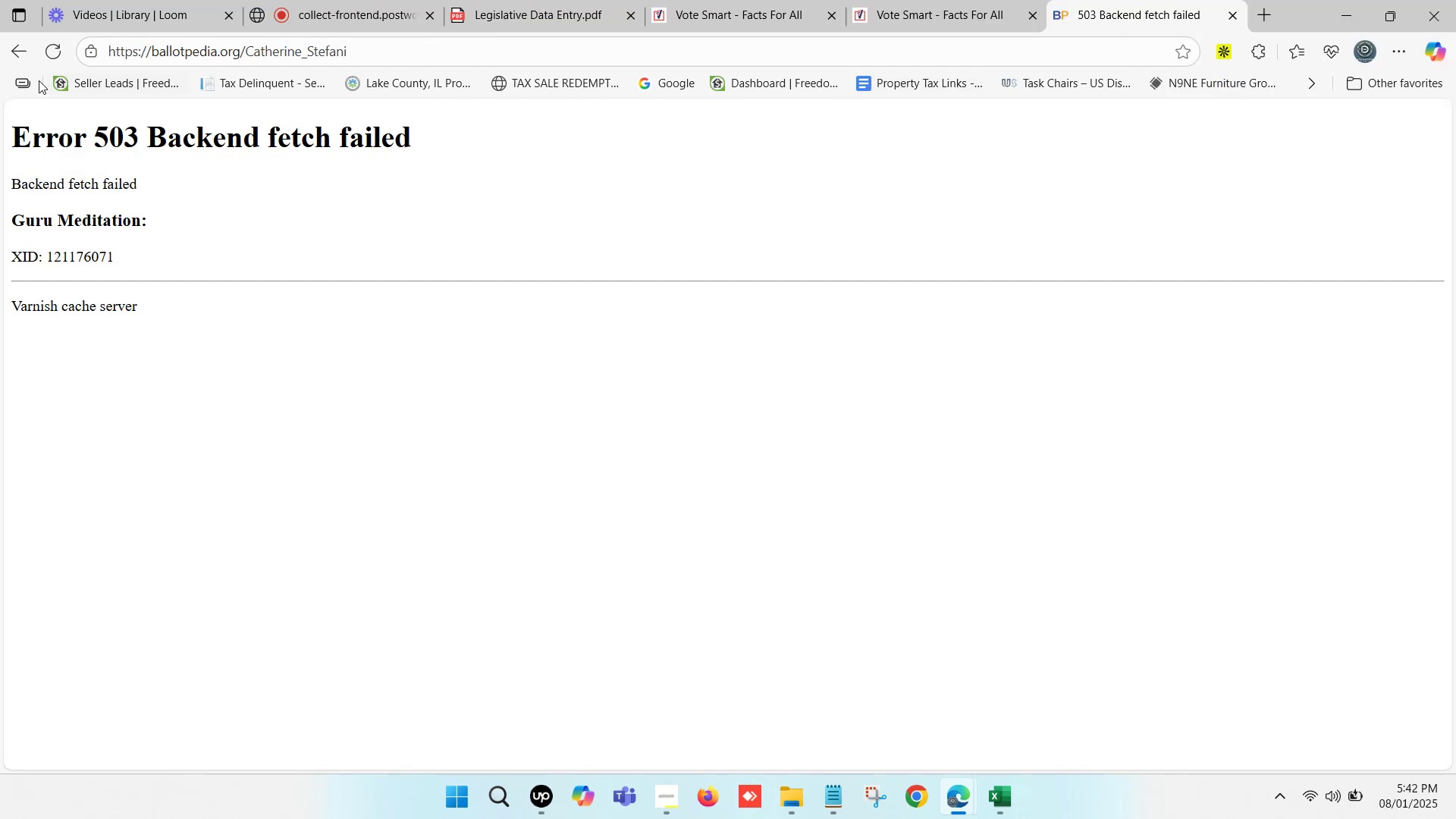 
left_click([17, 53])
 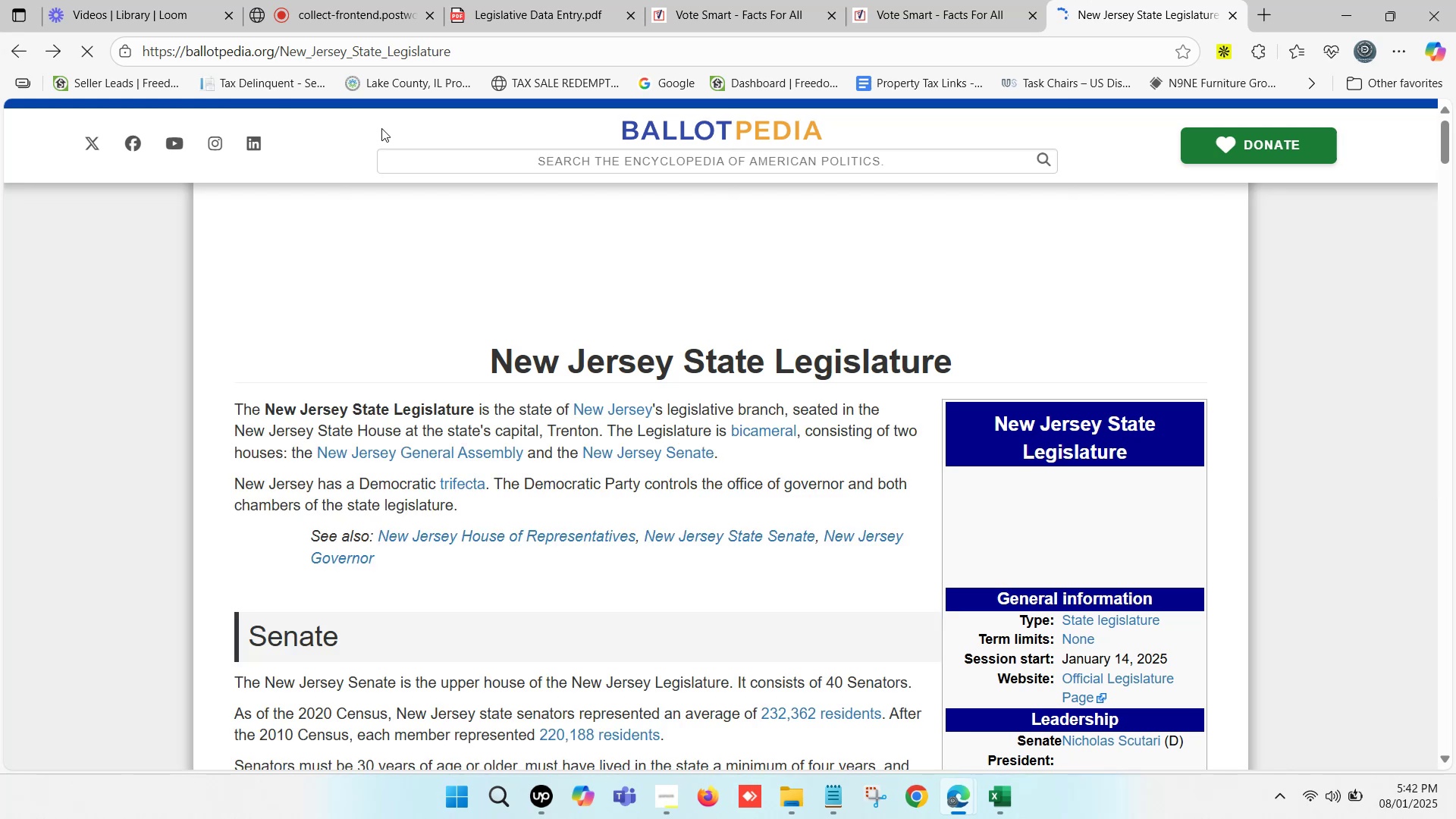 
scroll: coordinate [632, 303], scroll_direction: up, amount: 2.0
 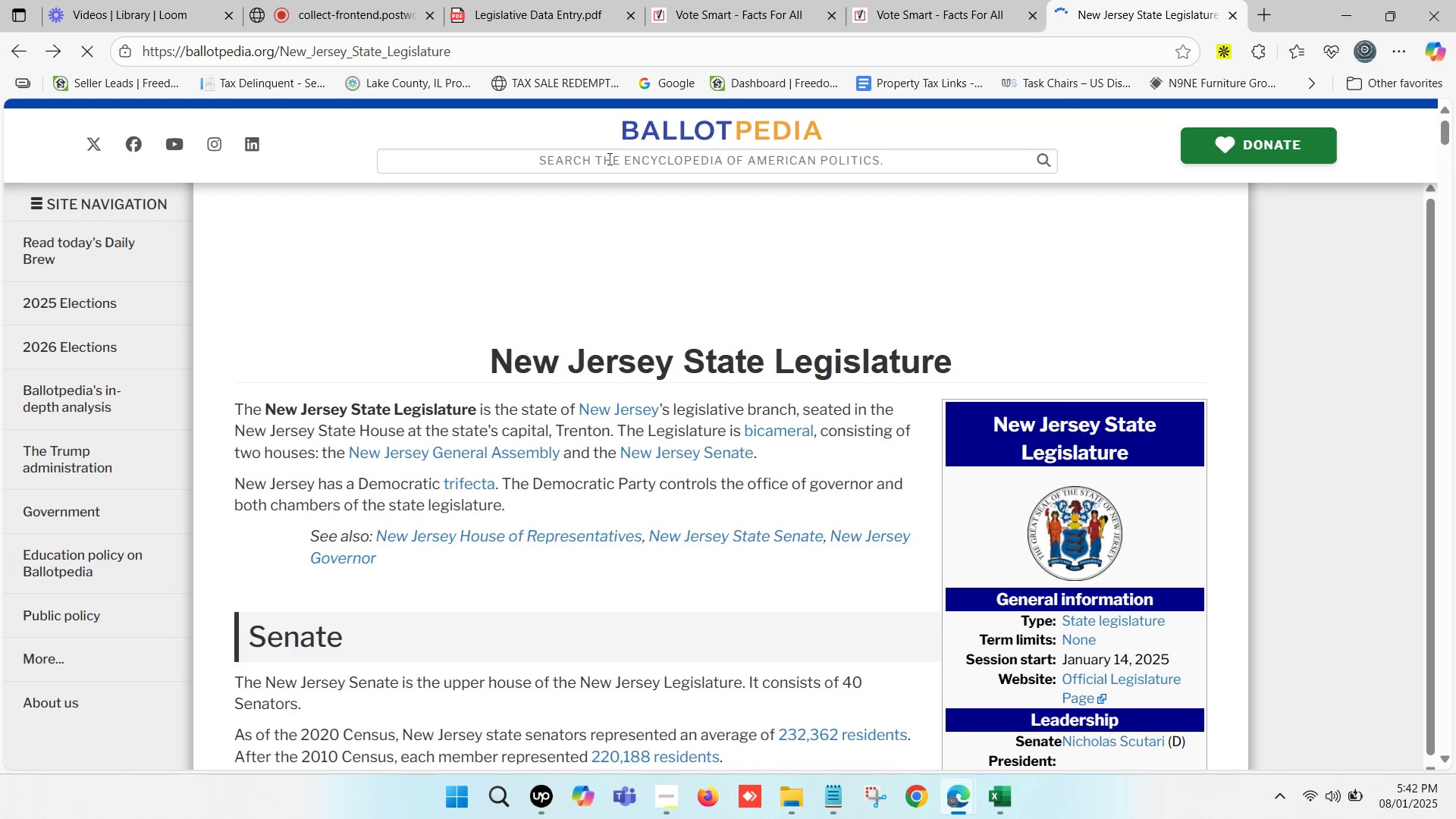 
left_click([608, 158])
 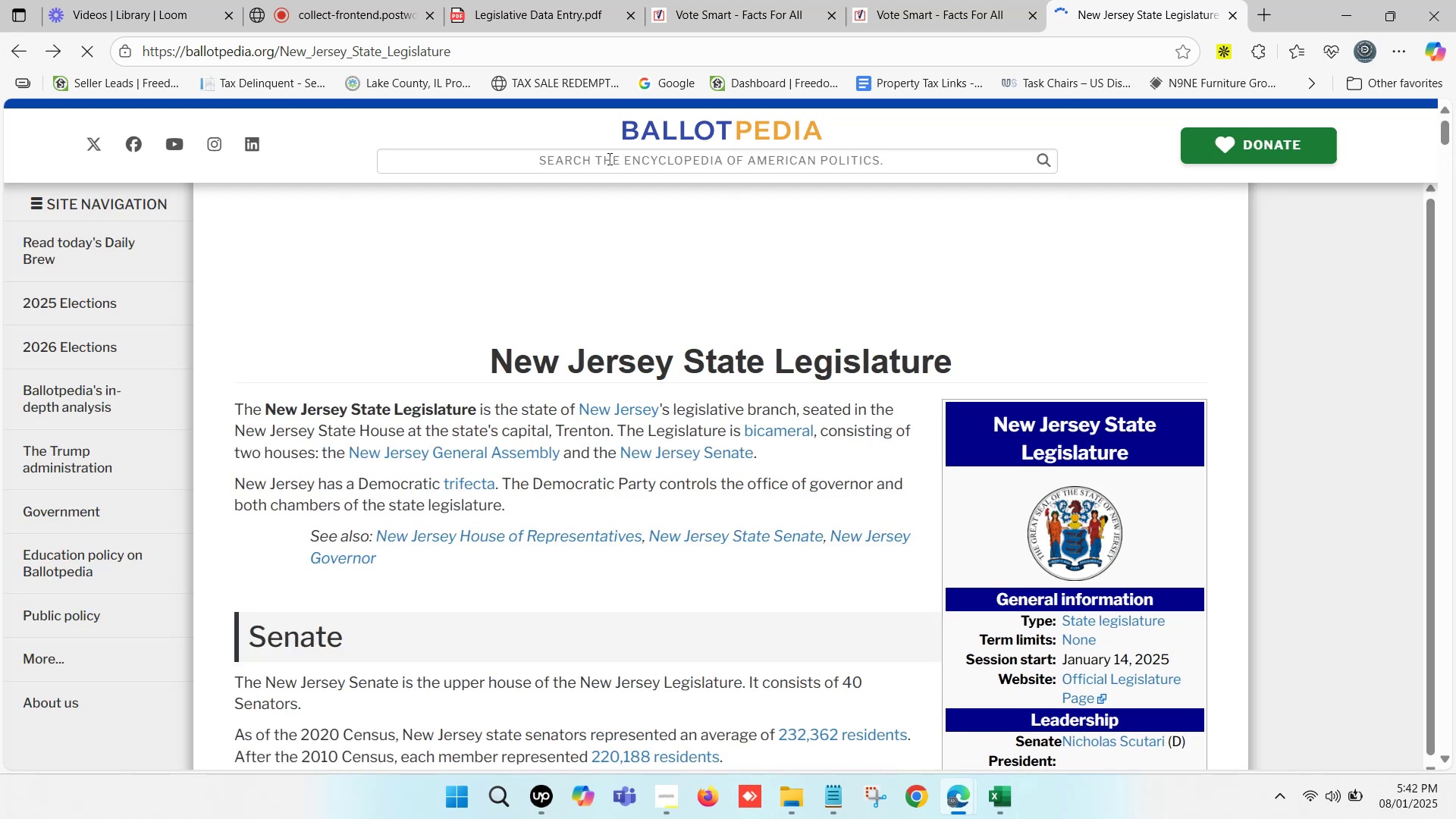 
key(Control+V)
 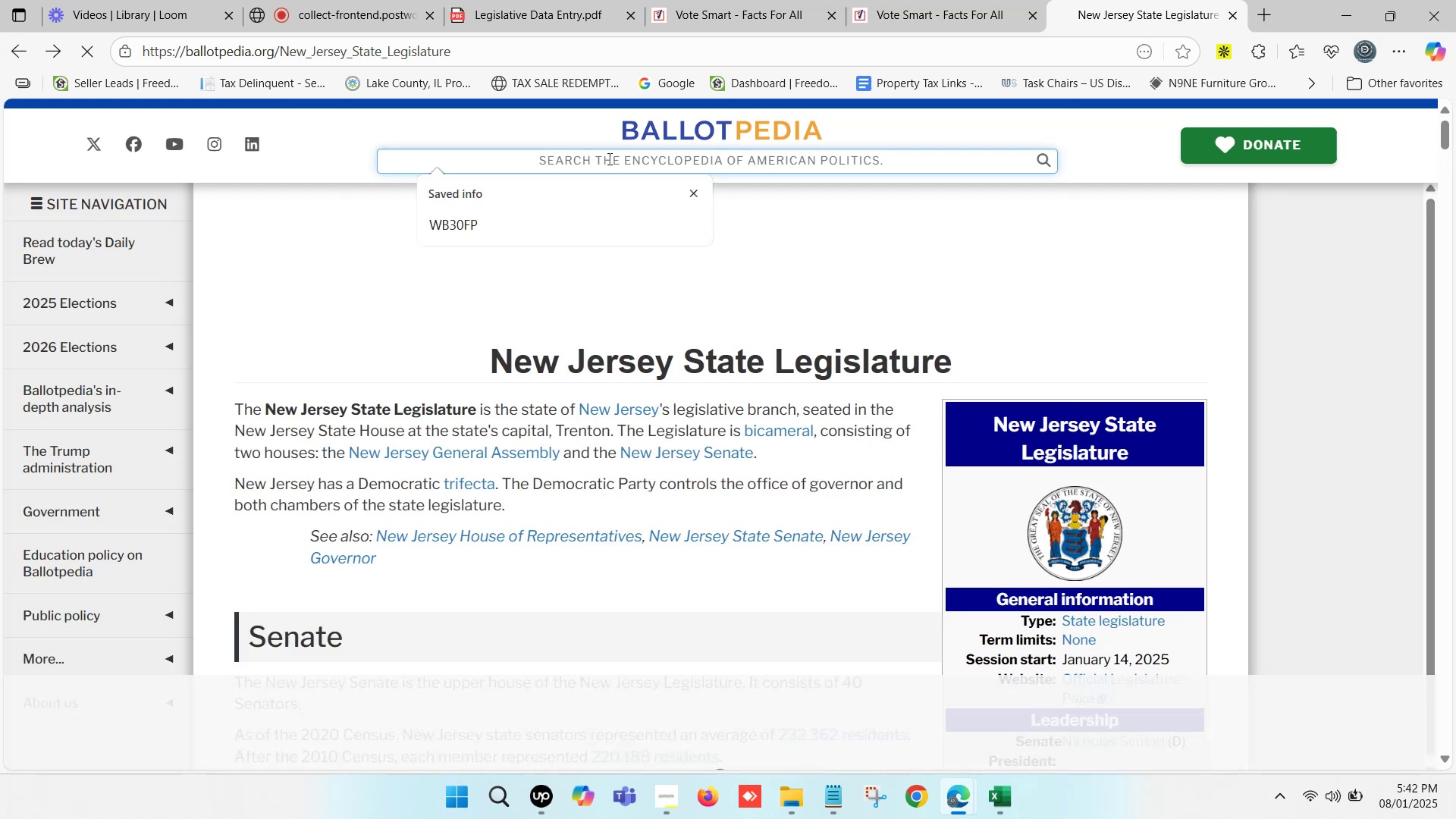 
key(Control+ControlLeft)
 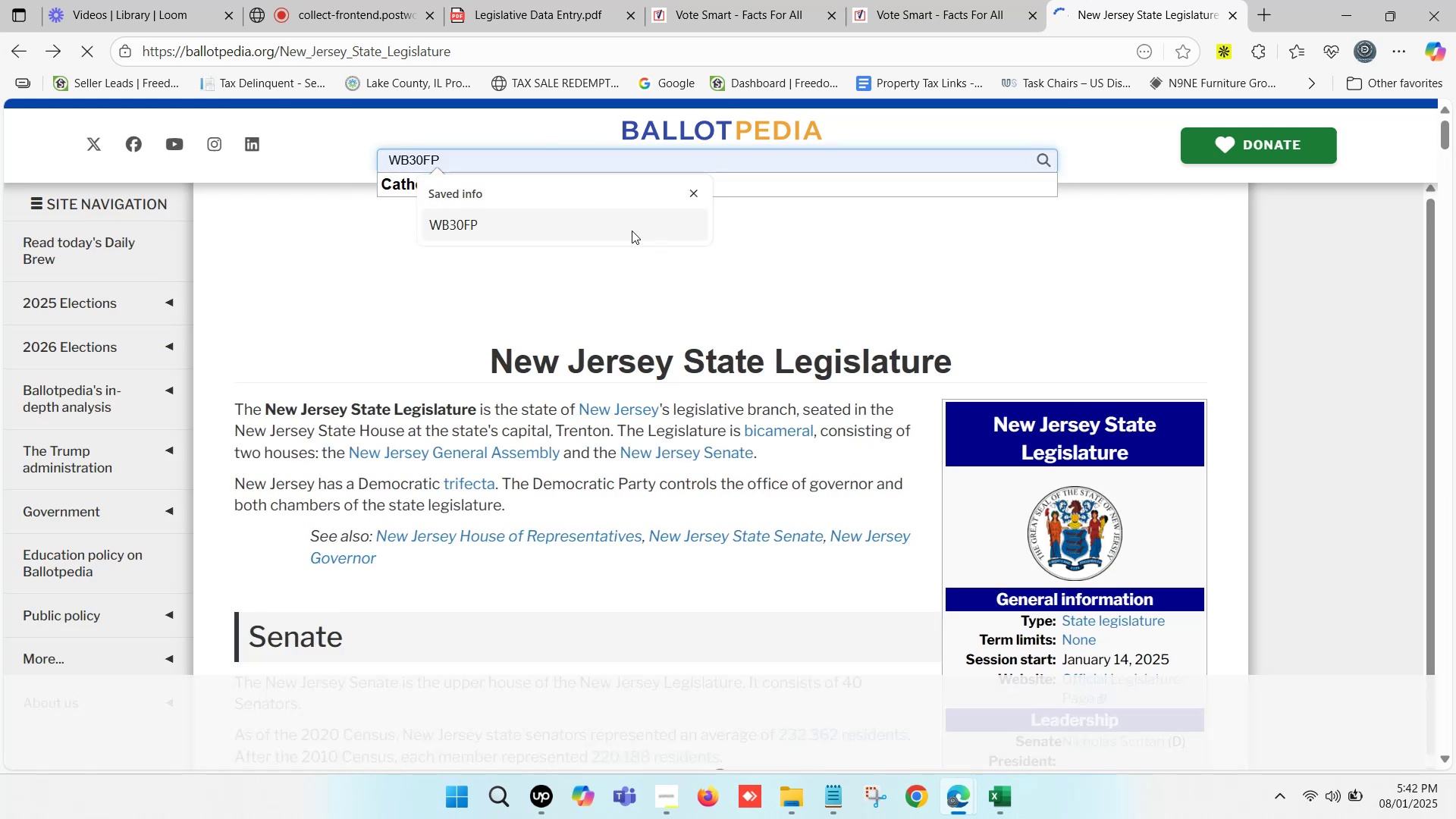 
left_click([695, 195])
 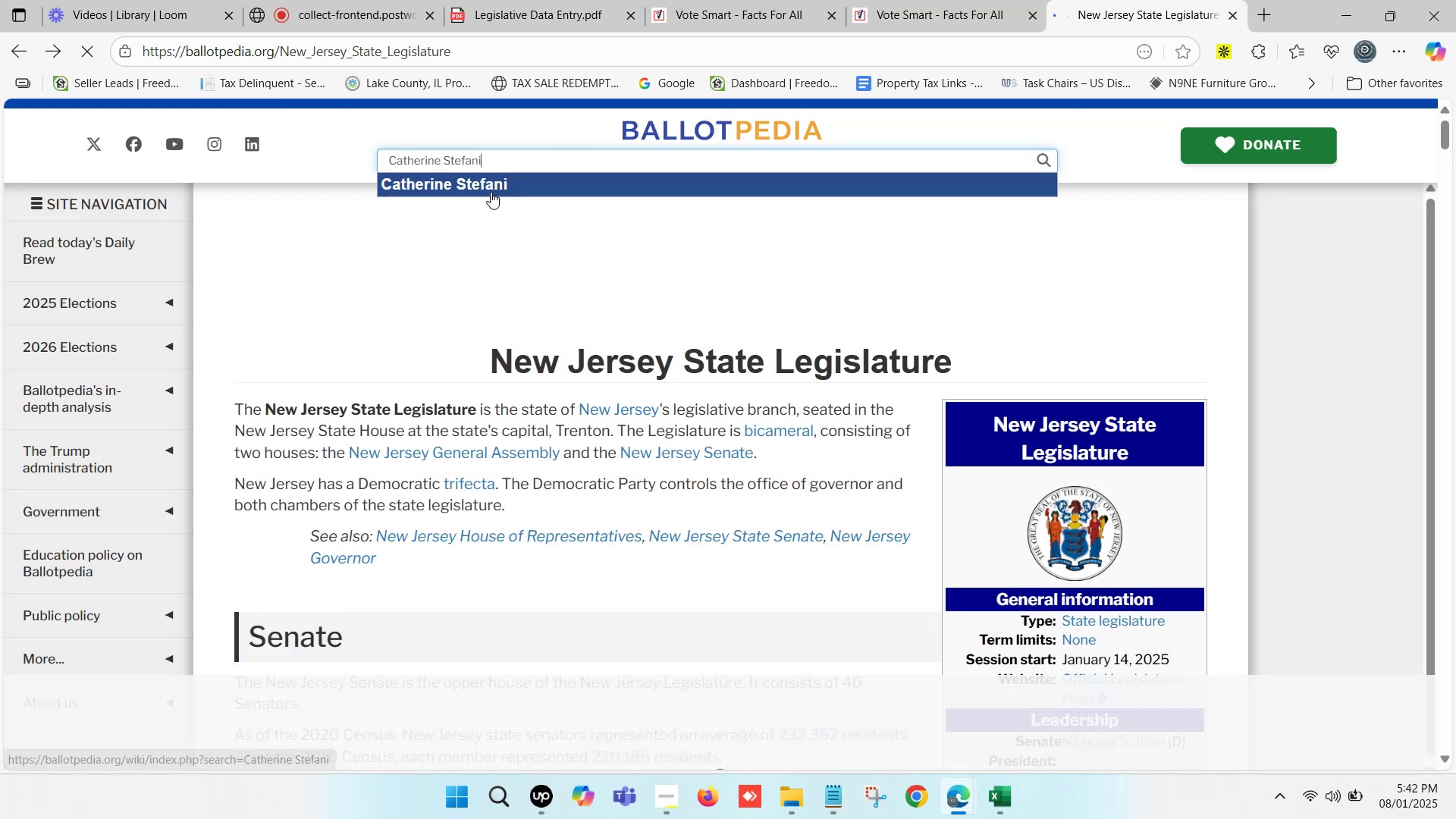 
left_click([488, 189])
 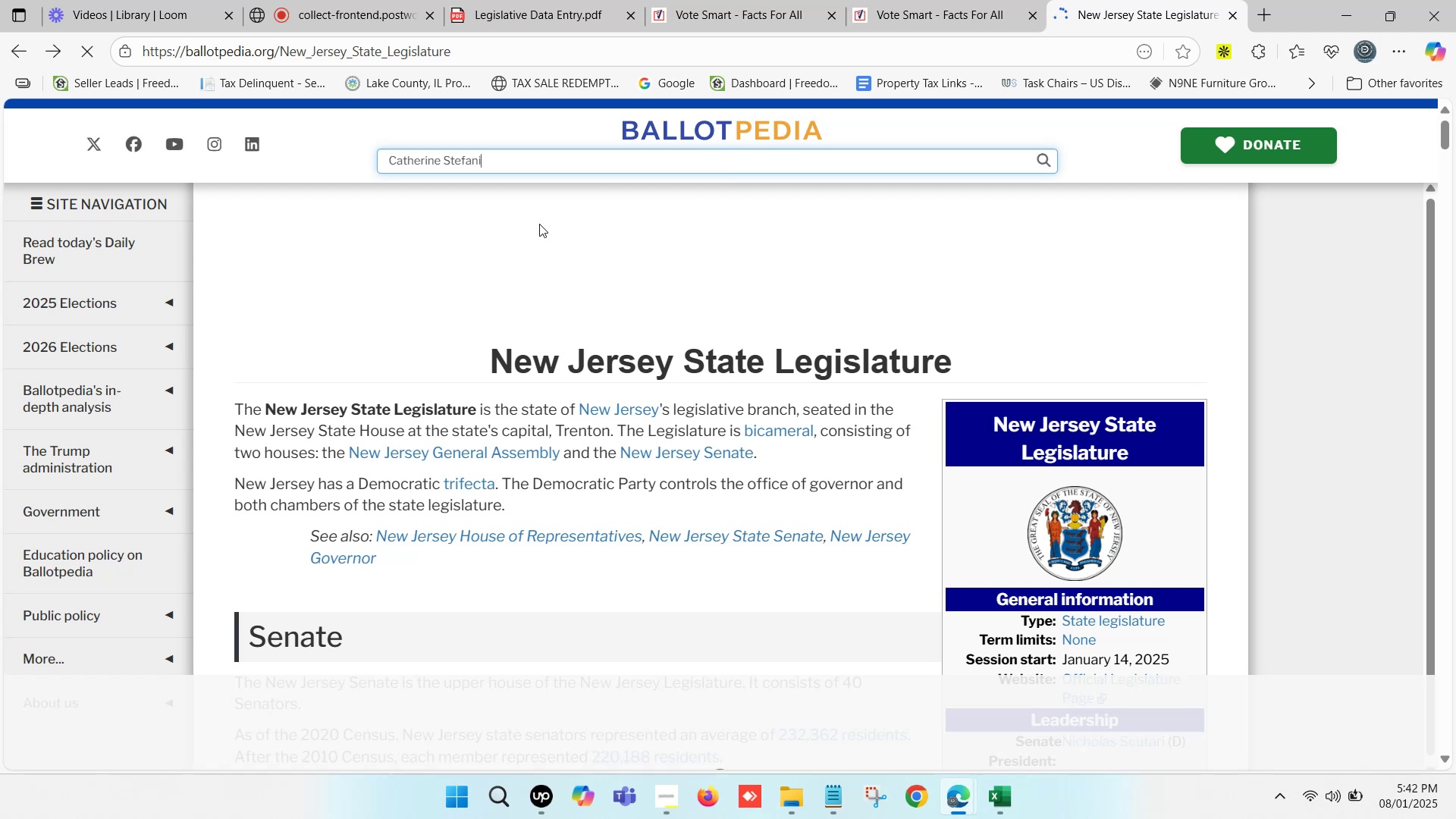 
wait(10.69)
 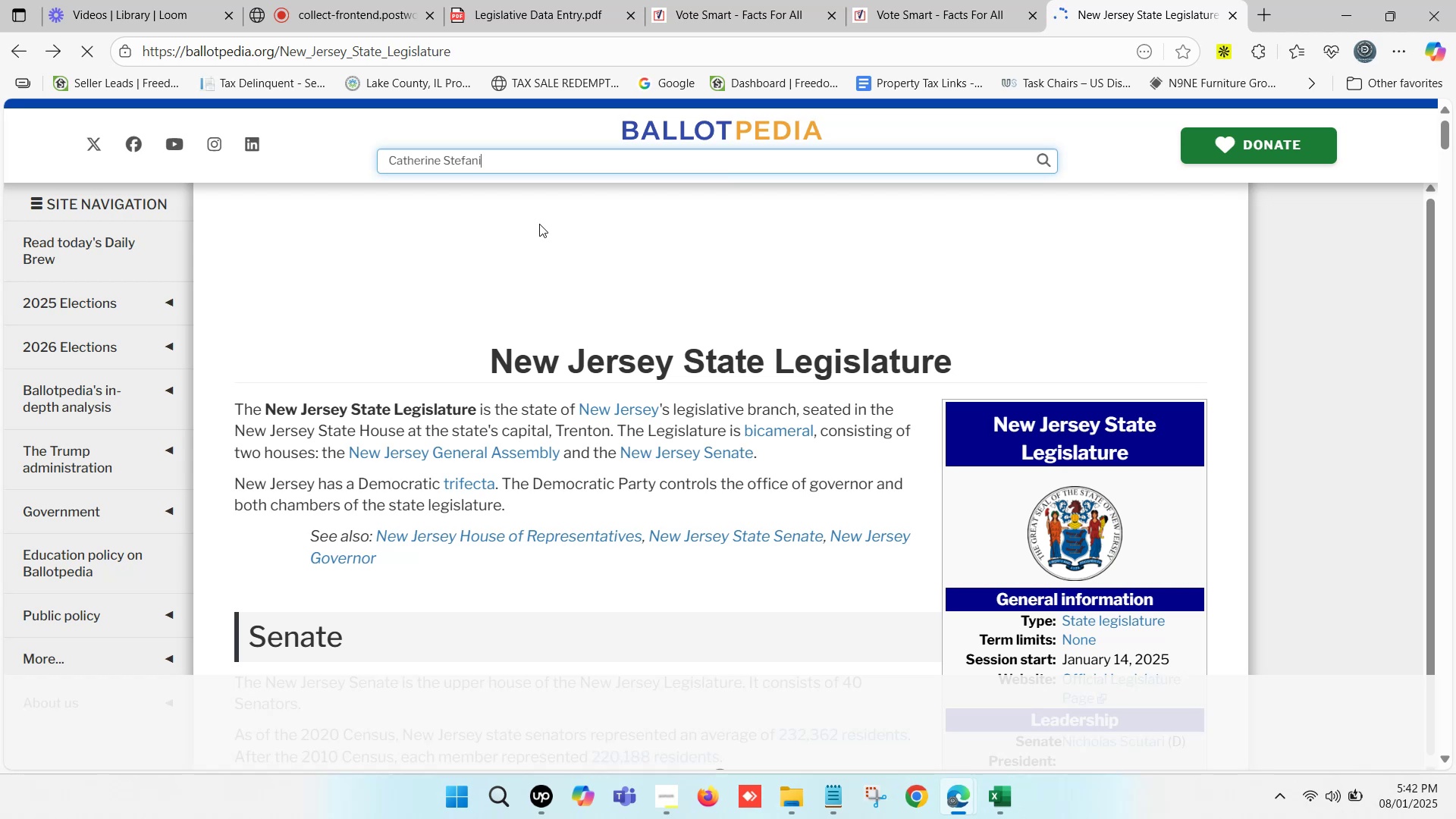 
scroll: coordinate [571, 284], scroll_direction: down, amount: 1.0
 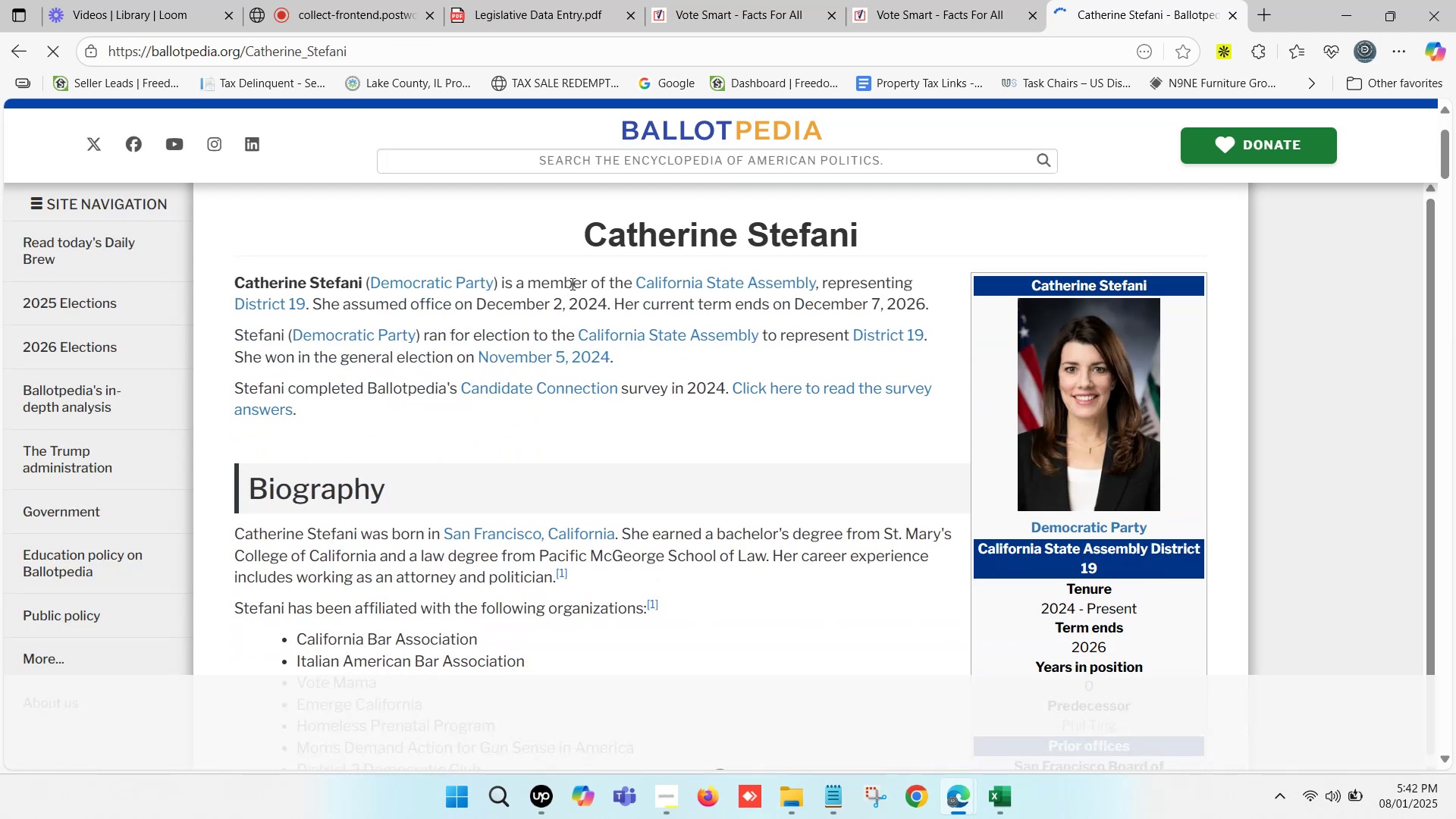 
scroll: coordinate [571, 284], scroll_direction: up, amount: 1.0
 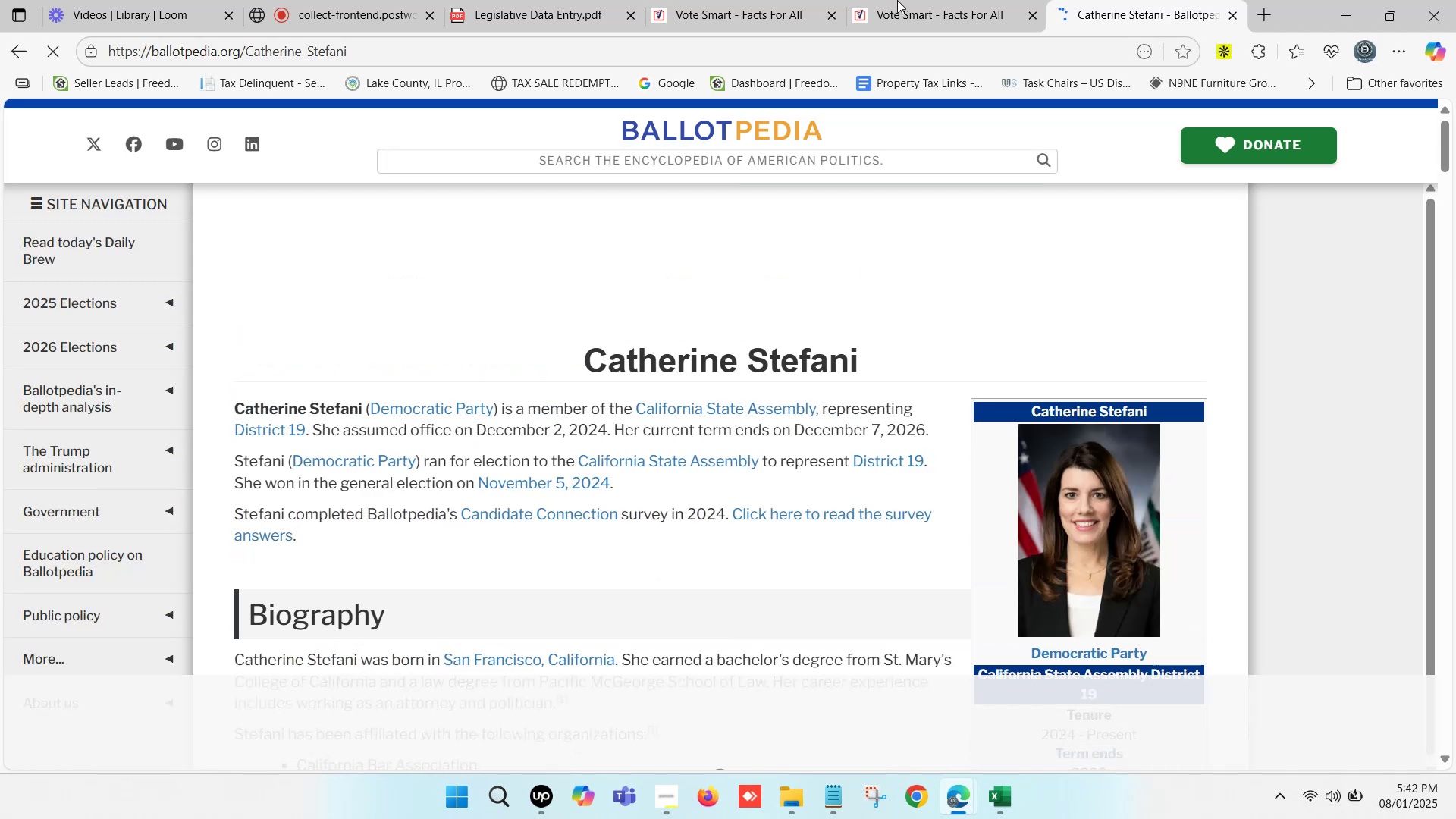 
left_click([903, 0])
 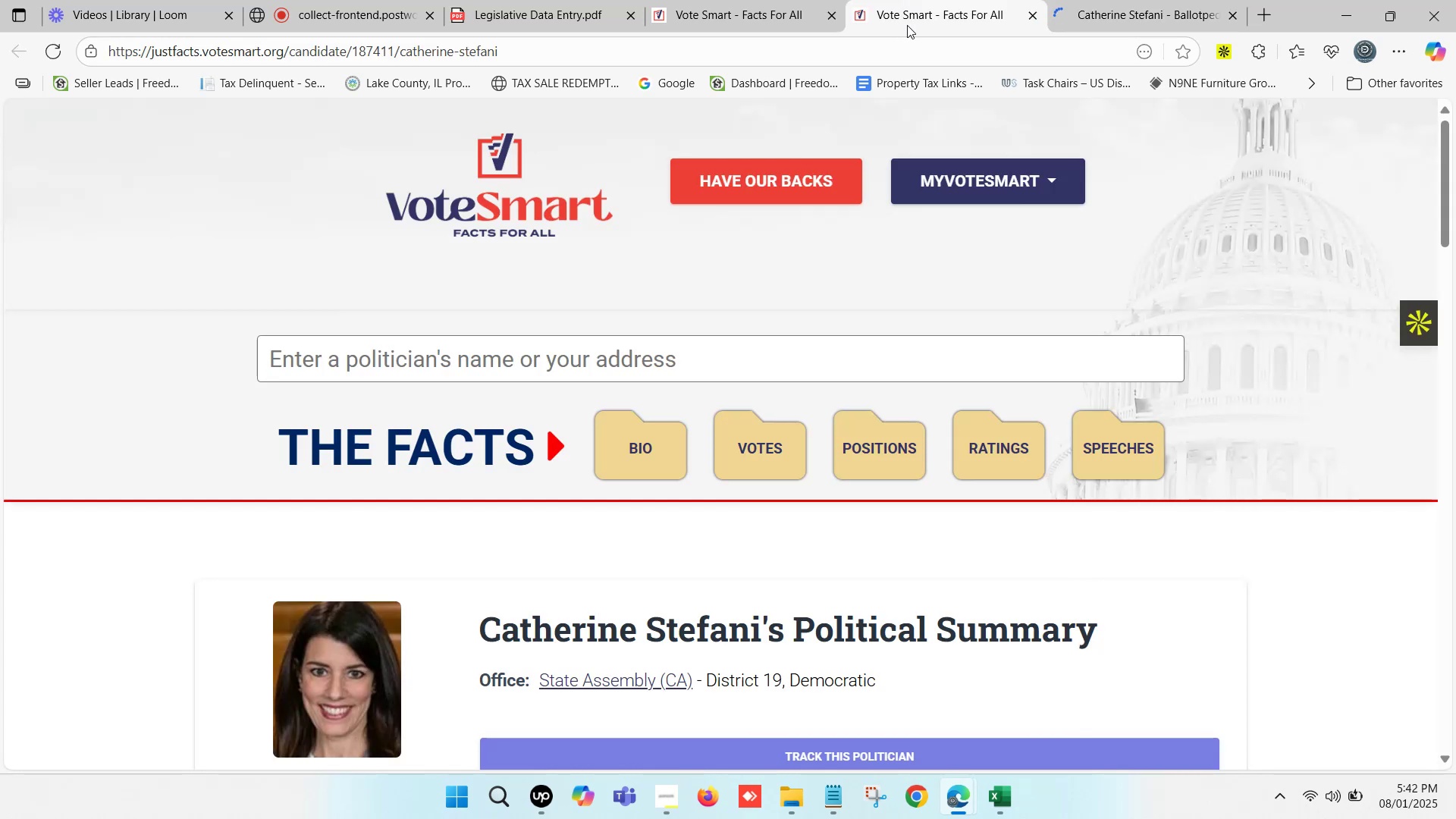 
left_click([1100, 0])
 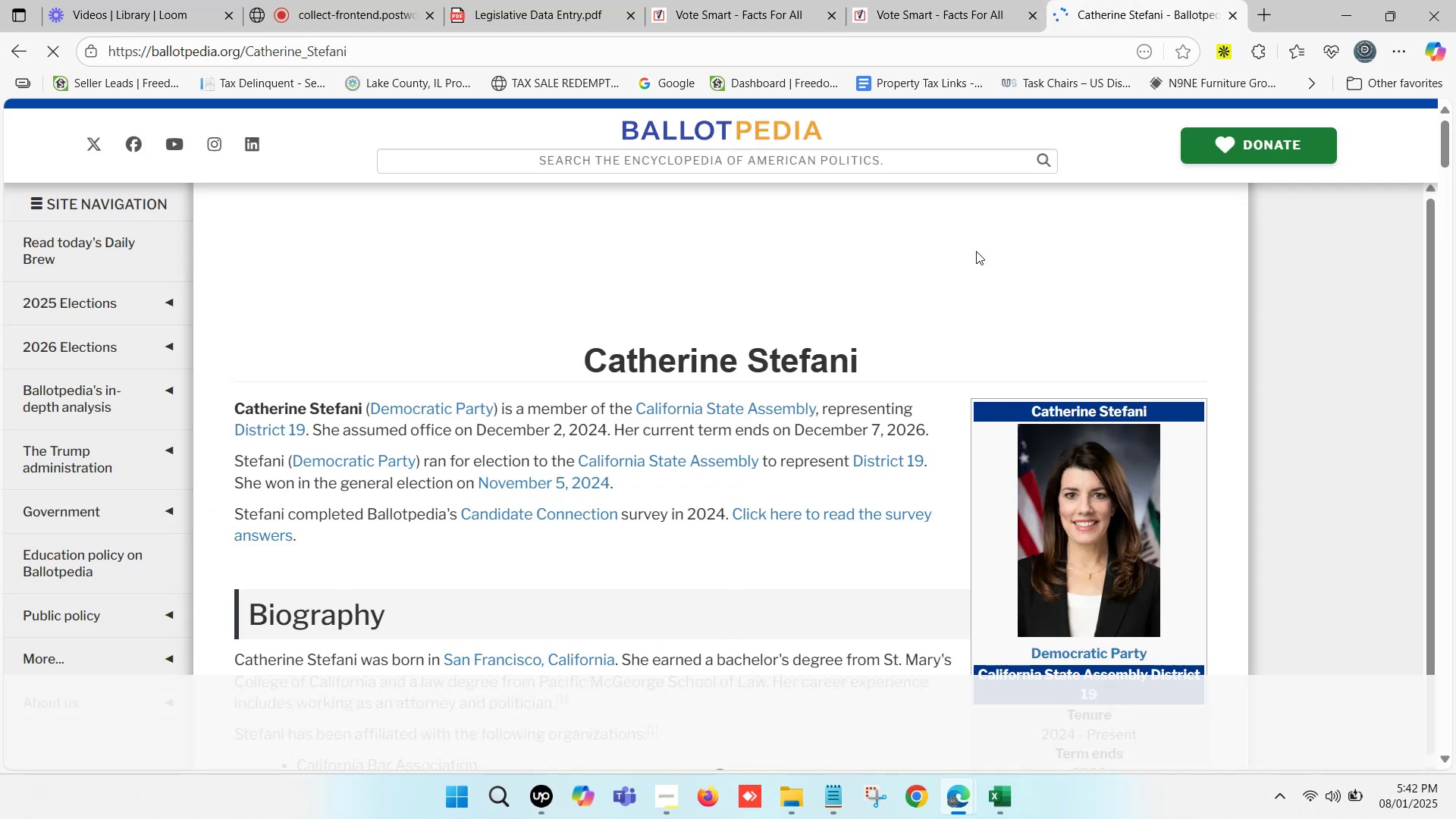 
scroll: coordinate [1090, 420], scroll_direction: down, amount: 8.0
 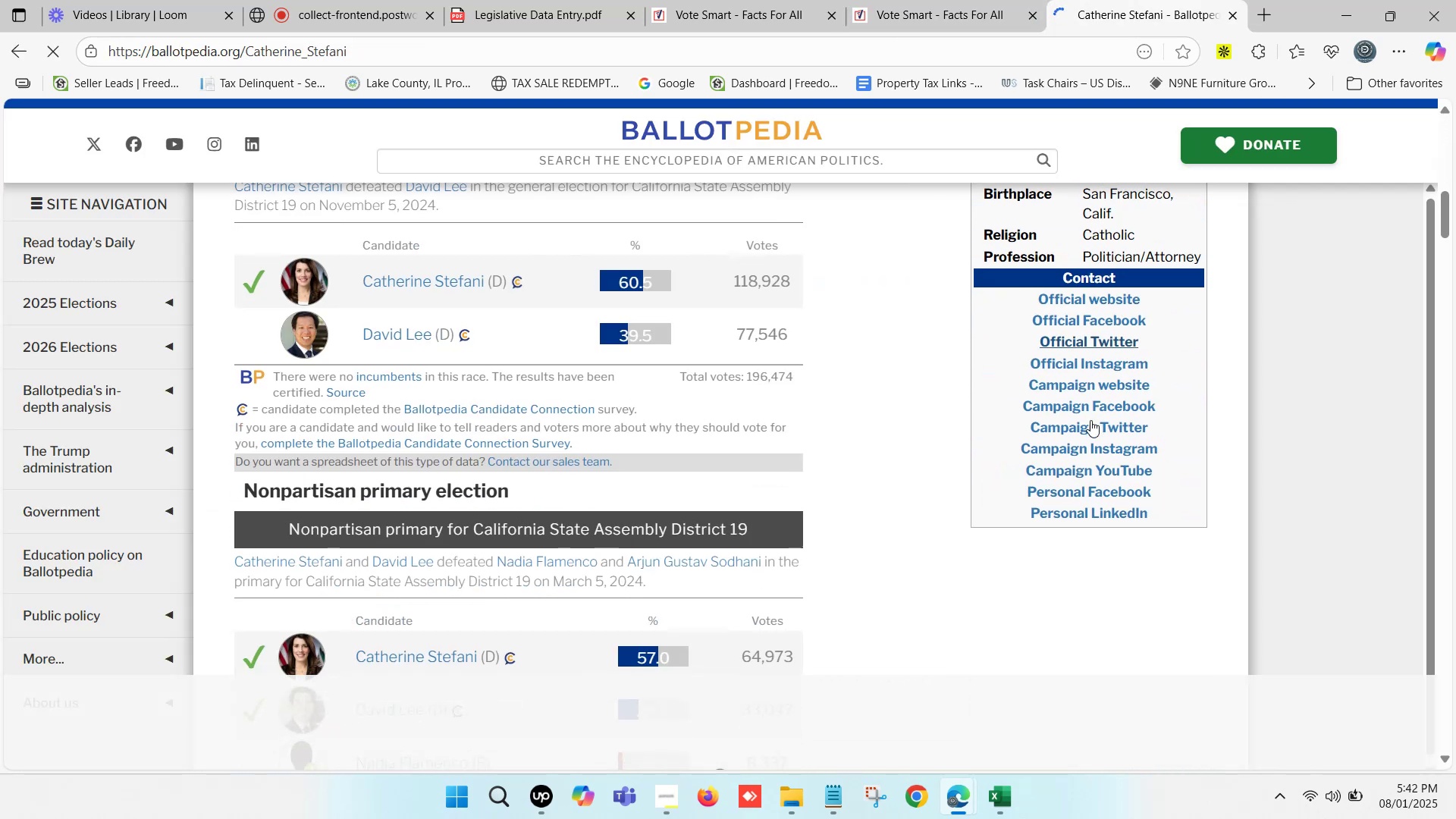 
hold_key(key=ControlLeft, duration=1.09)
left_click([1090, 300])
 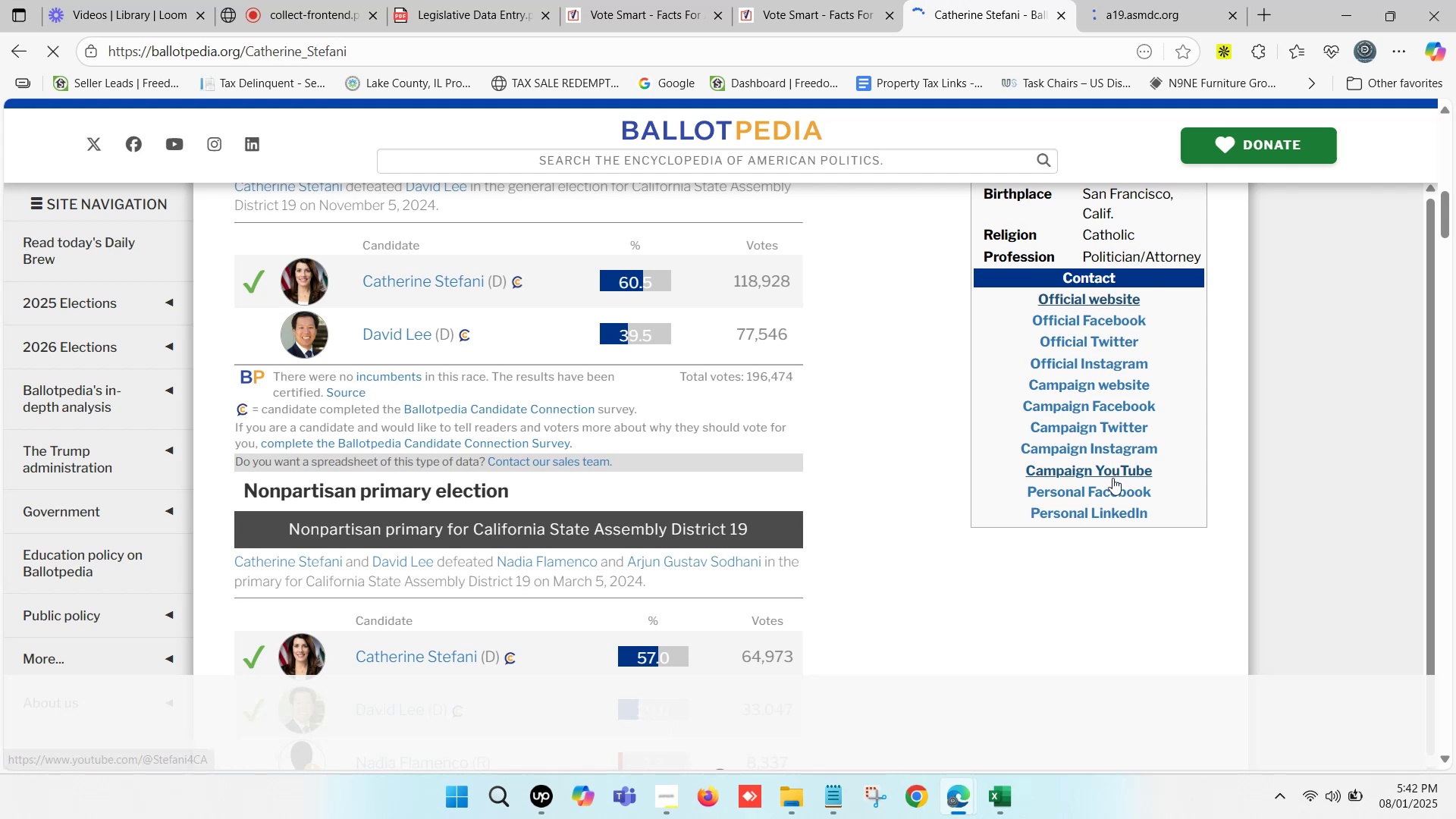 
hold_key(key=ControlLeft, duration=0.74)
left_click([1112, 384])
 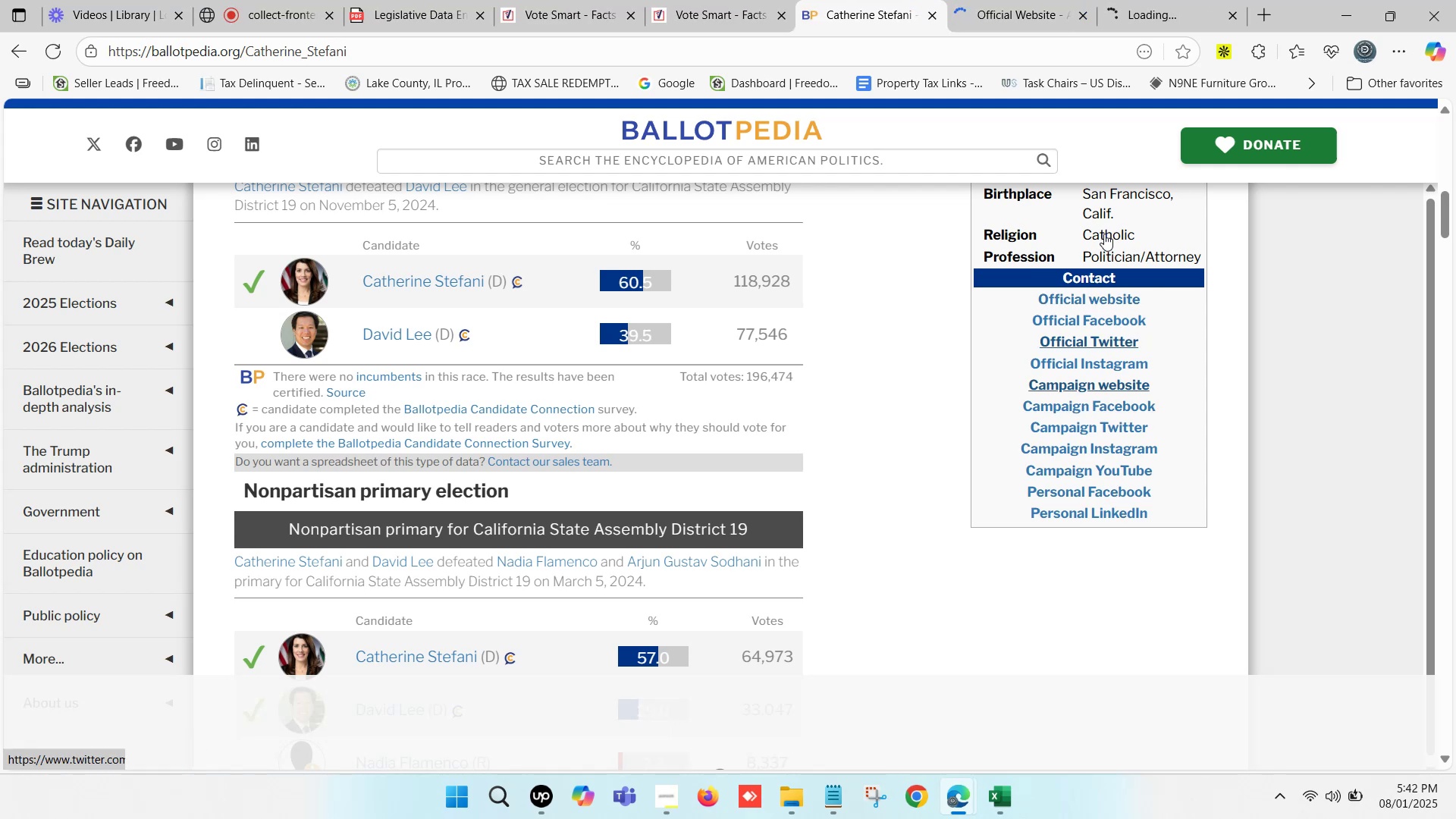 
left_click([1151, 0])
 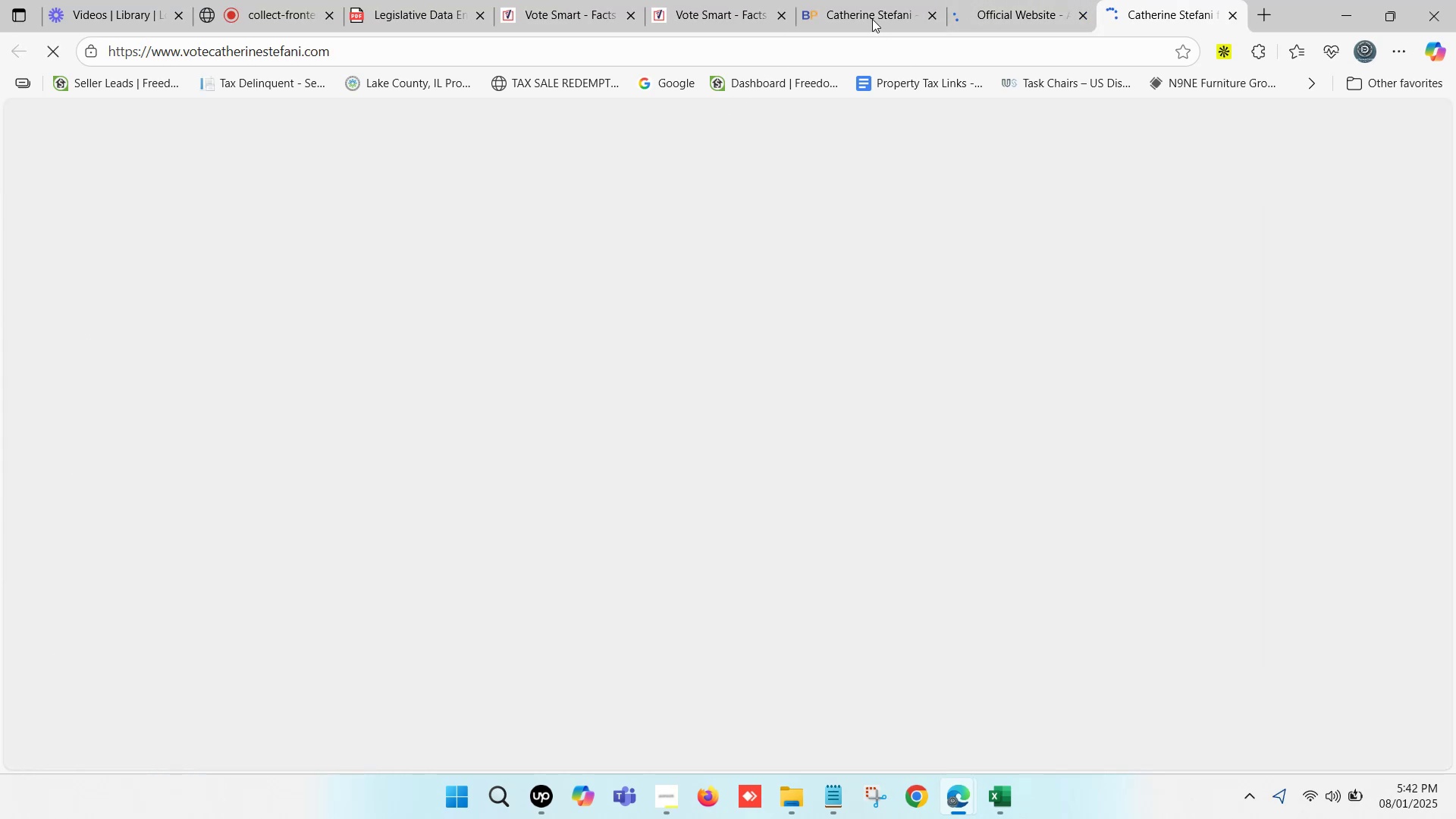 
left_click([1062, 0])
 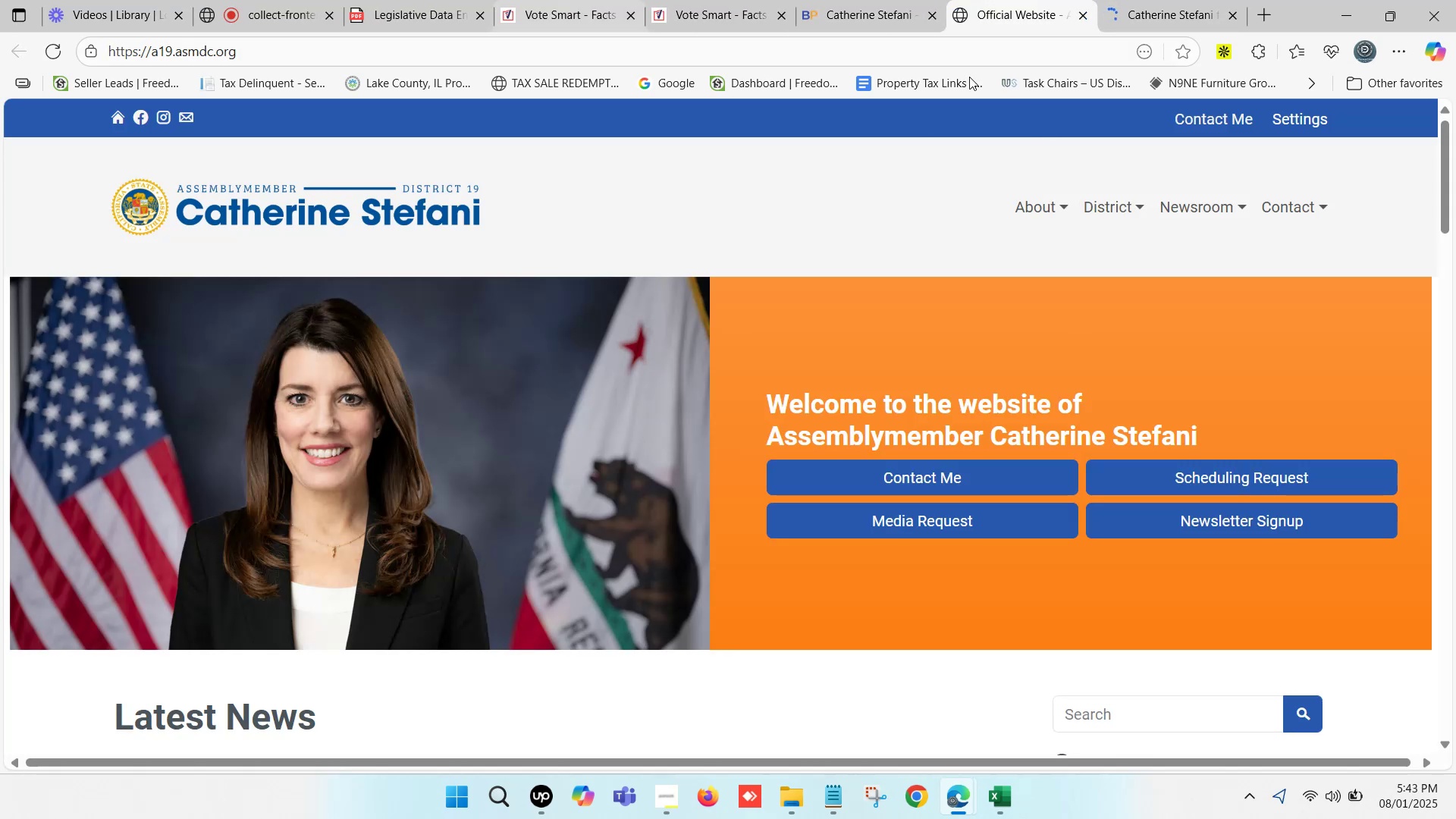 
double_click([1128, 0])
 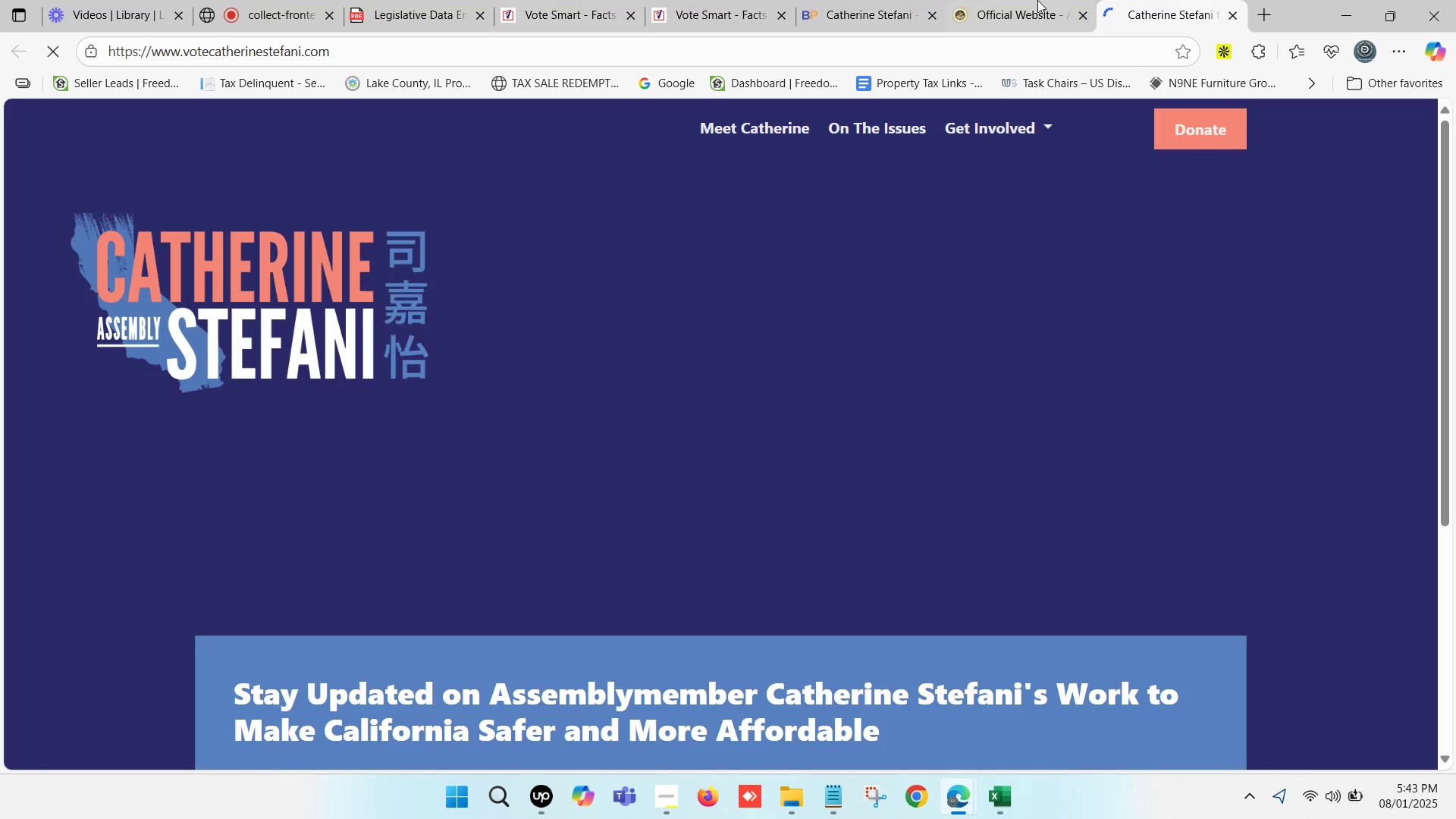 
left_click_drag(start_coordinate=[979, 0], to_coordinate=[1109, 0])
 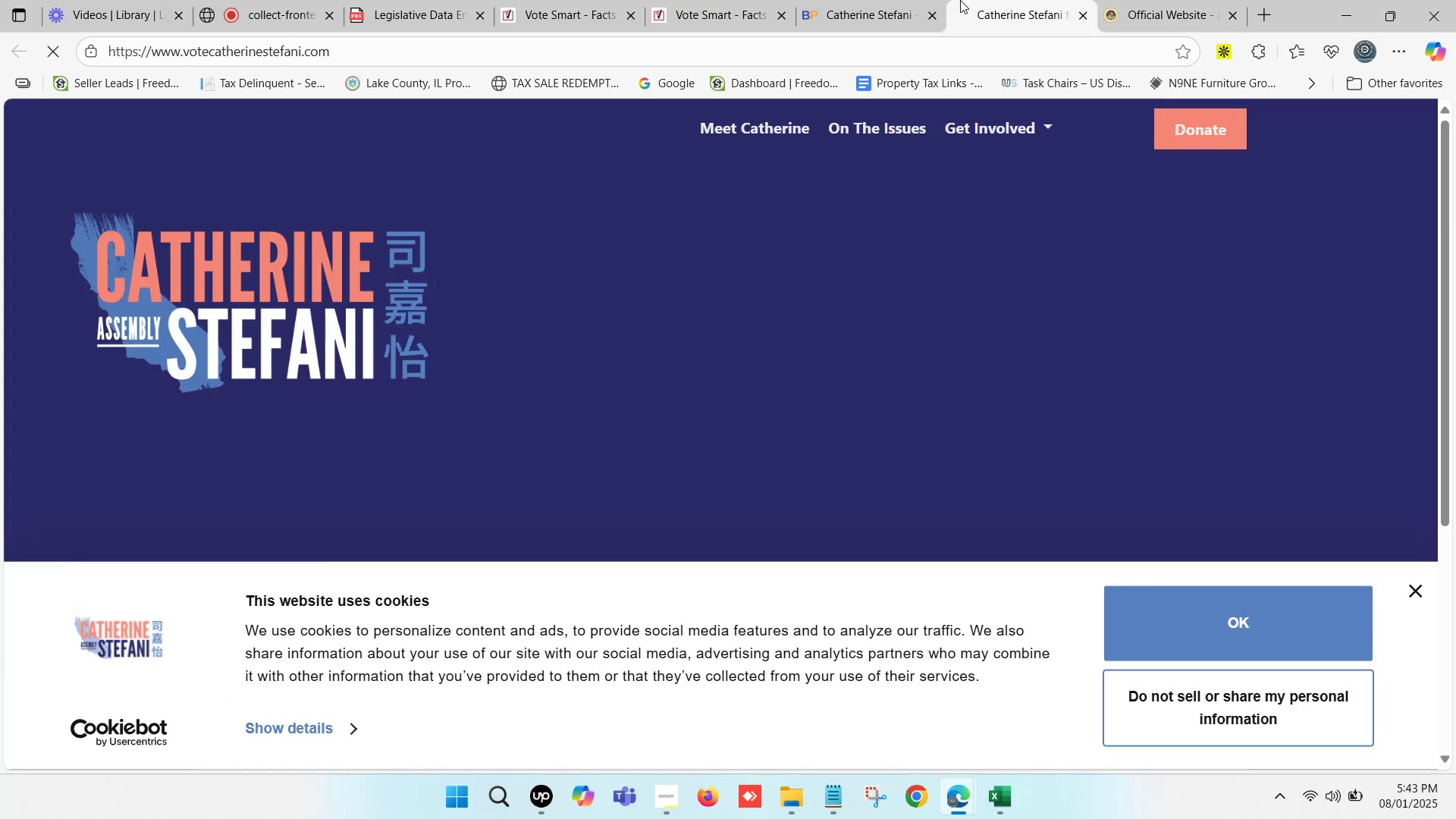 
double_click([960, 0])
 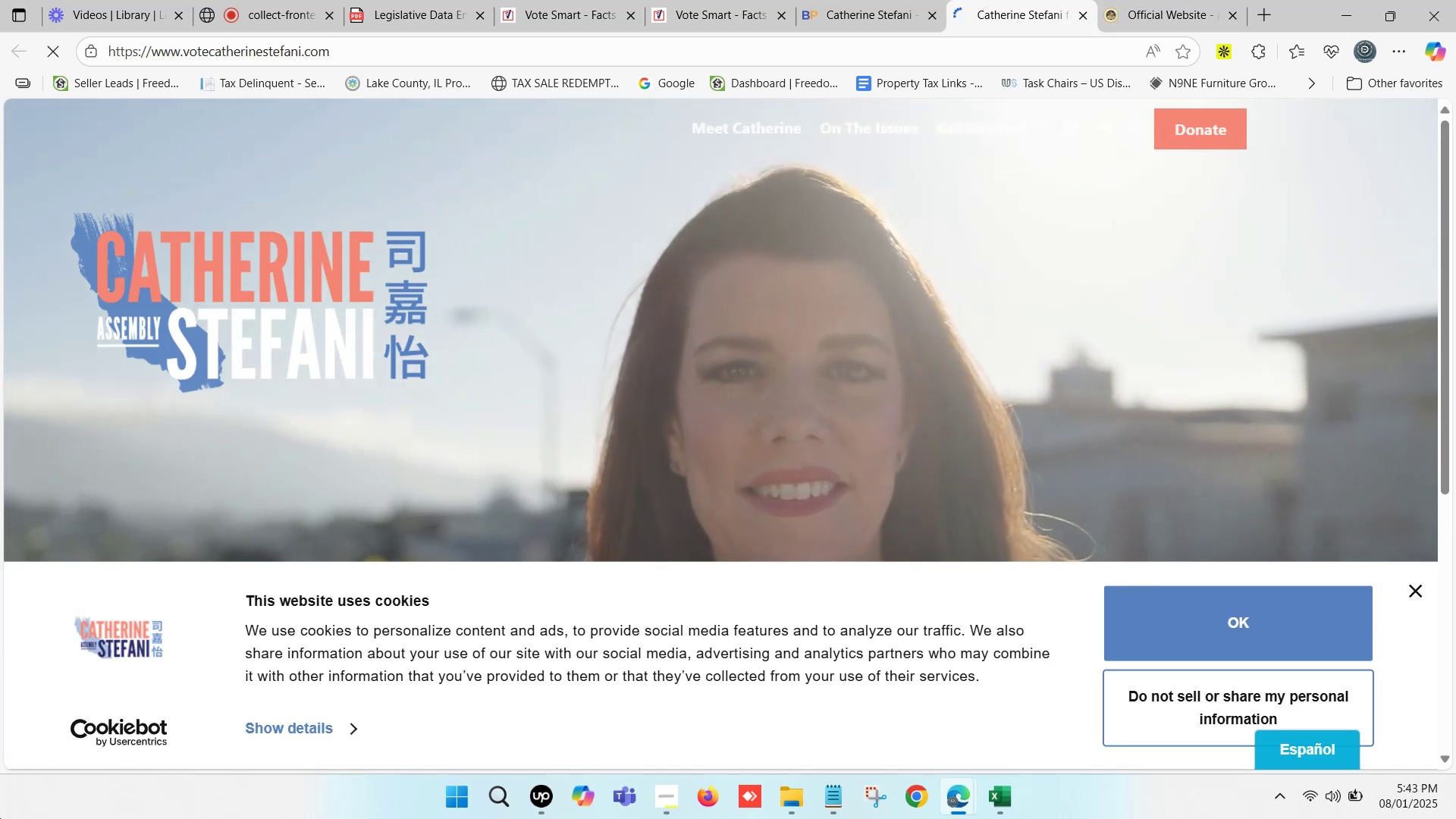 
double_click([849, 0])
 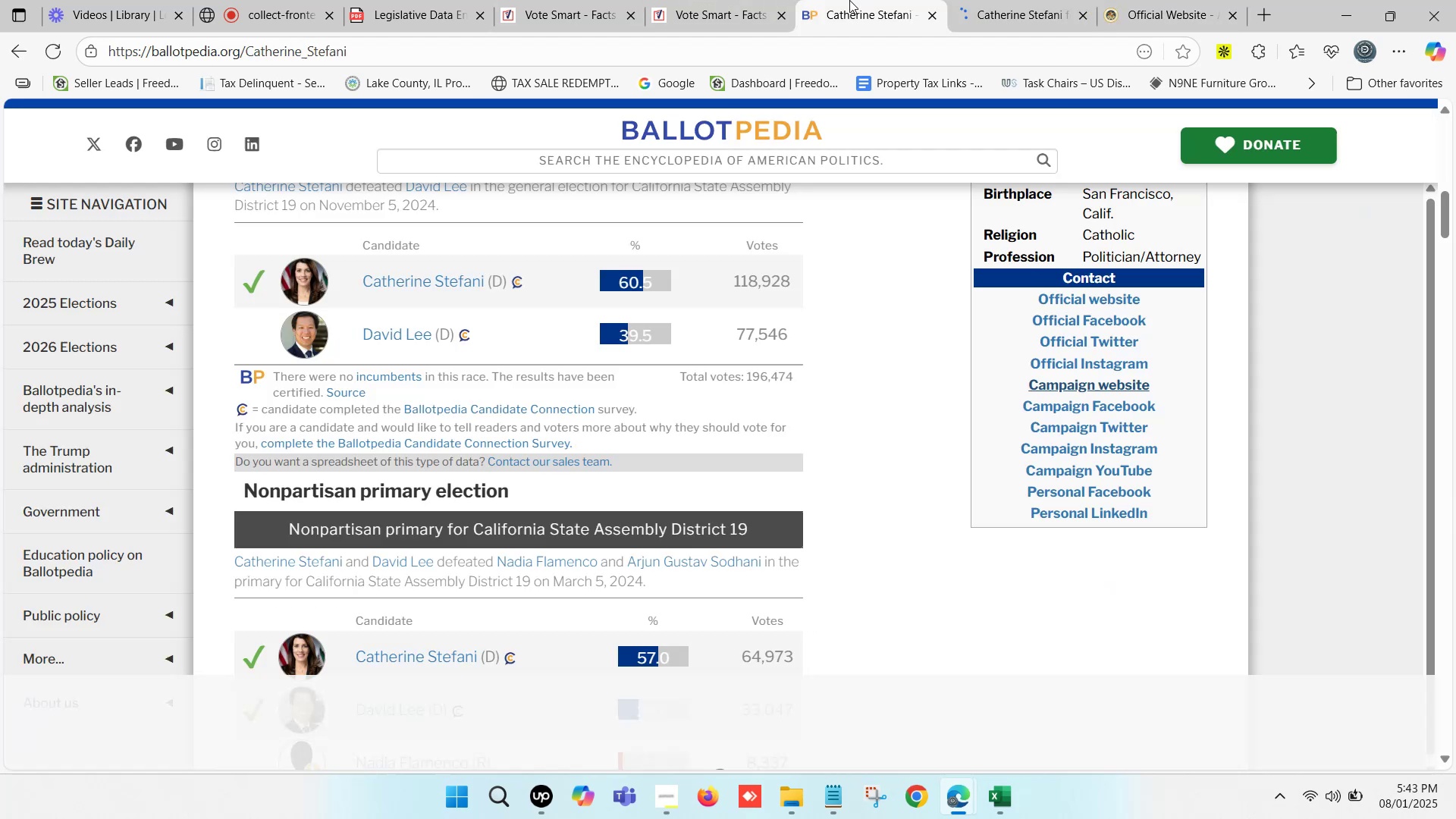 
triple_click([849, 0])
 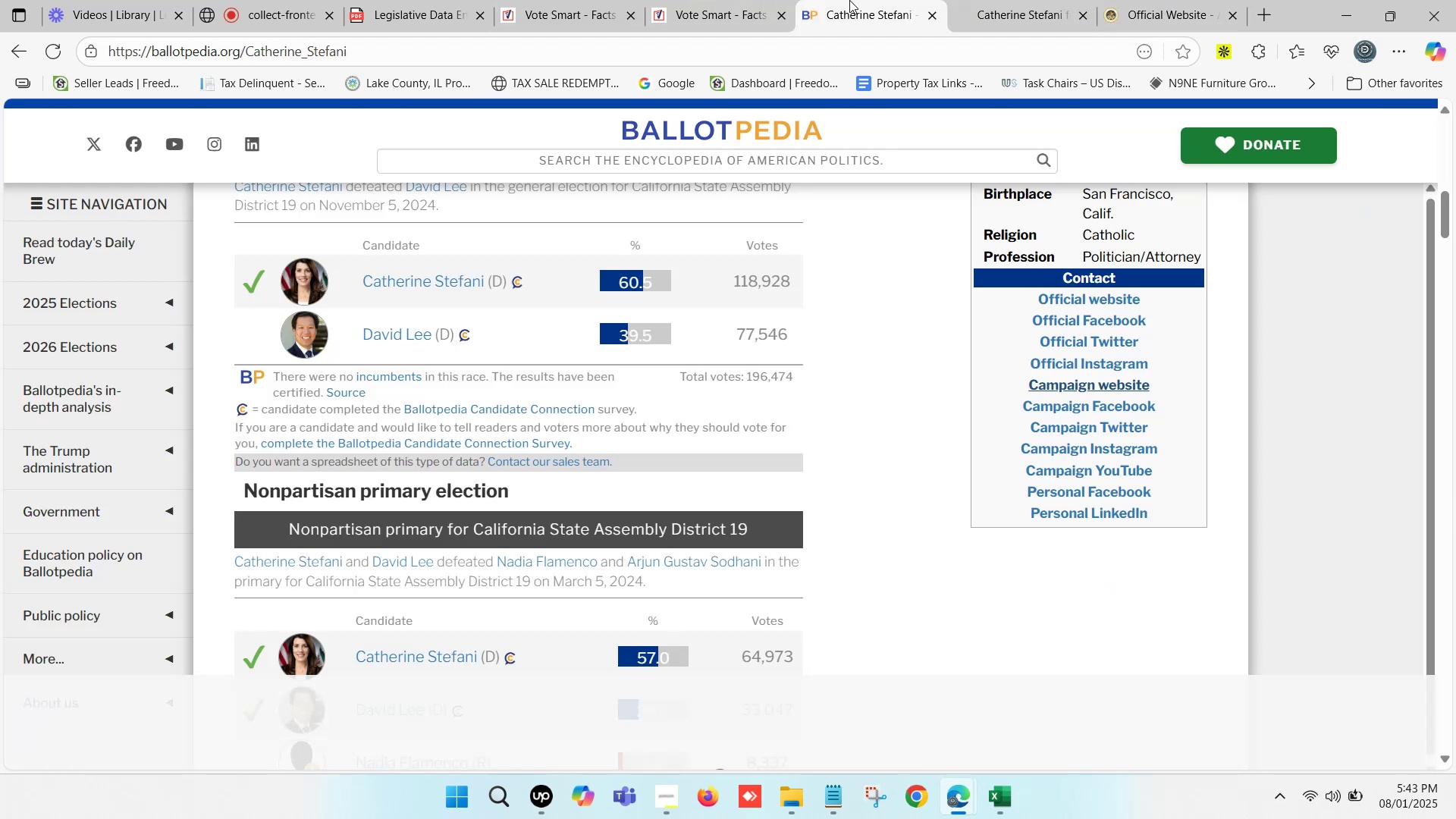 
scroll: coordinate [748, 386], scroll_direction: up, amount: 17.0
 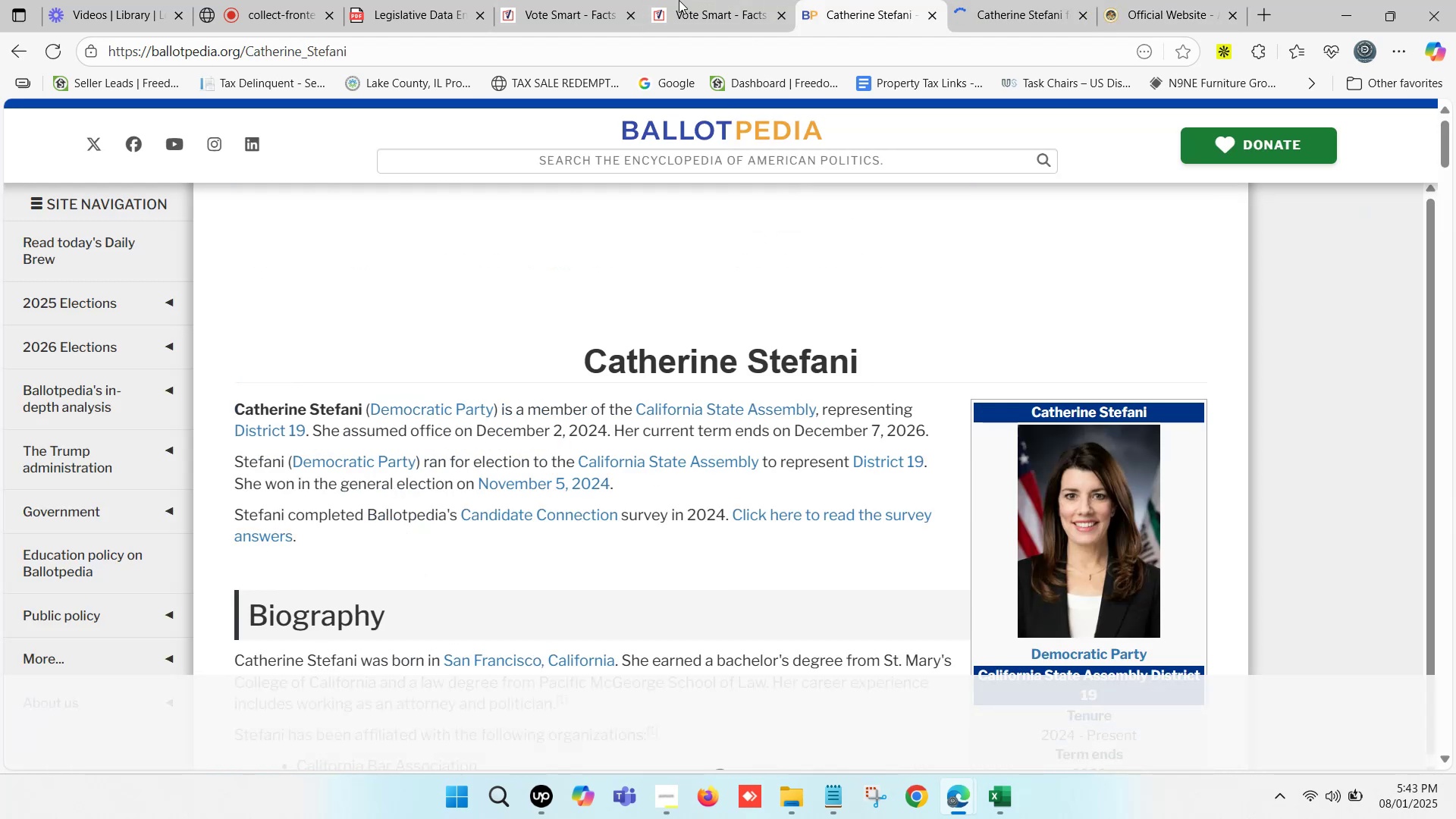 
left_click([698, 0])
 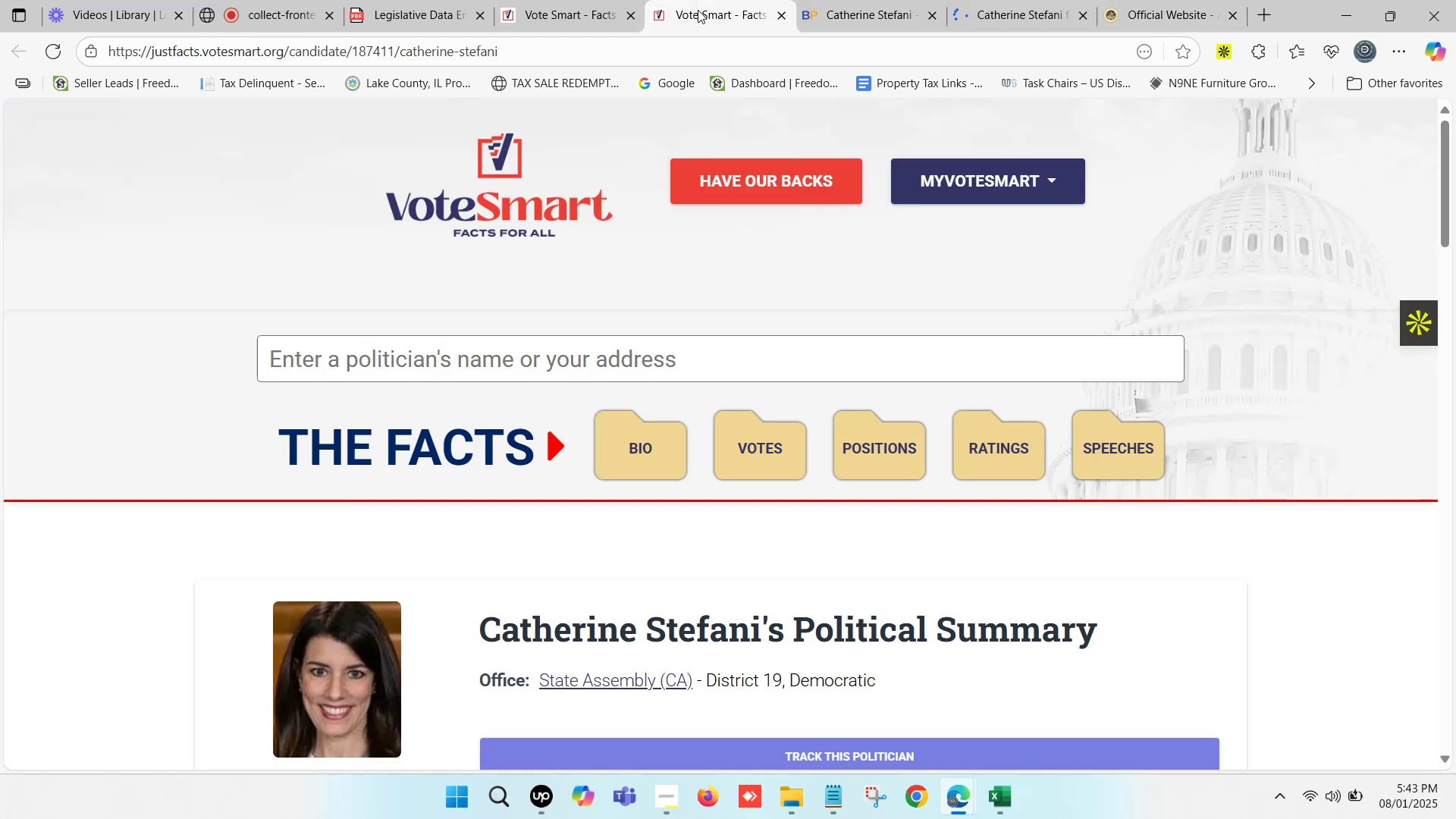 
scroll: coordinate [639, 494], scroll_direction: none, amount: 0.0
 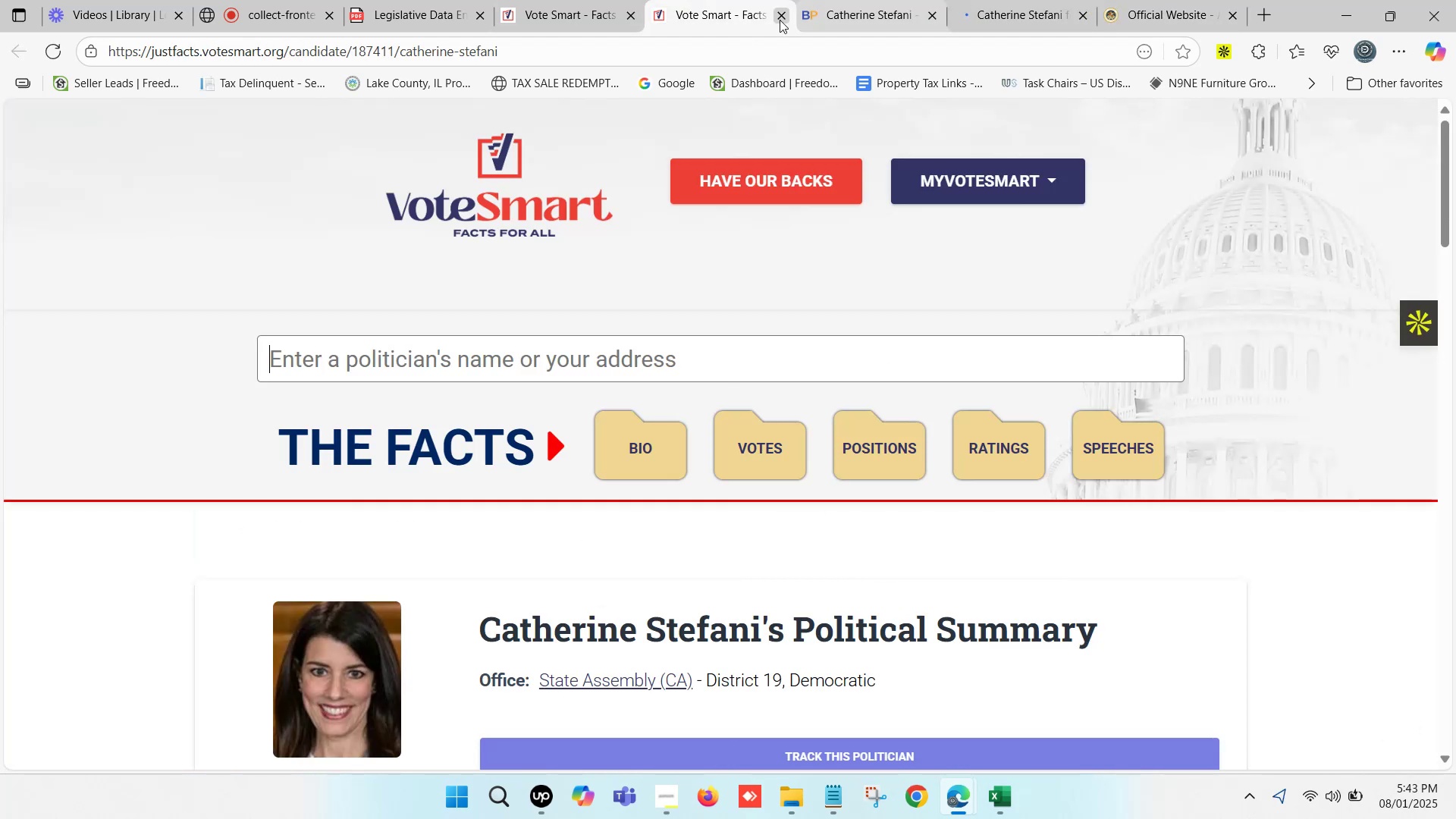 
double_click([534, 0])
 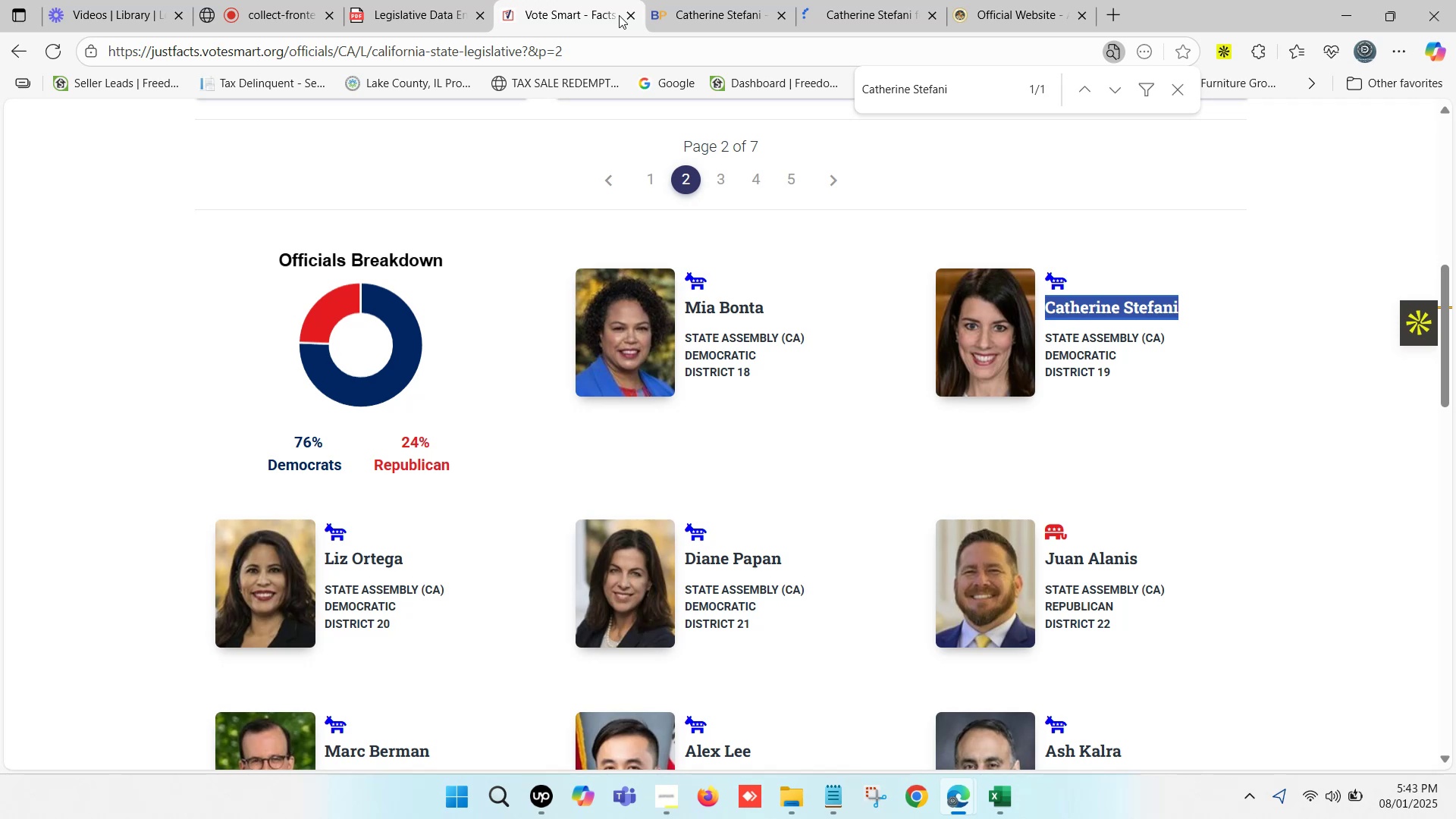 
key(Control+C)
 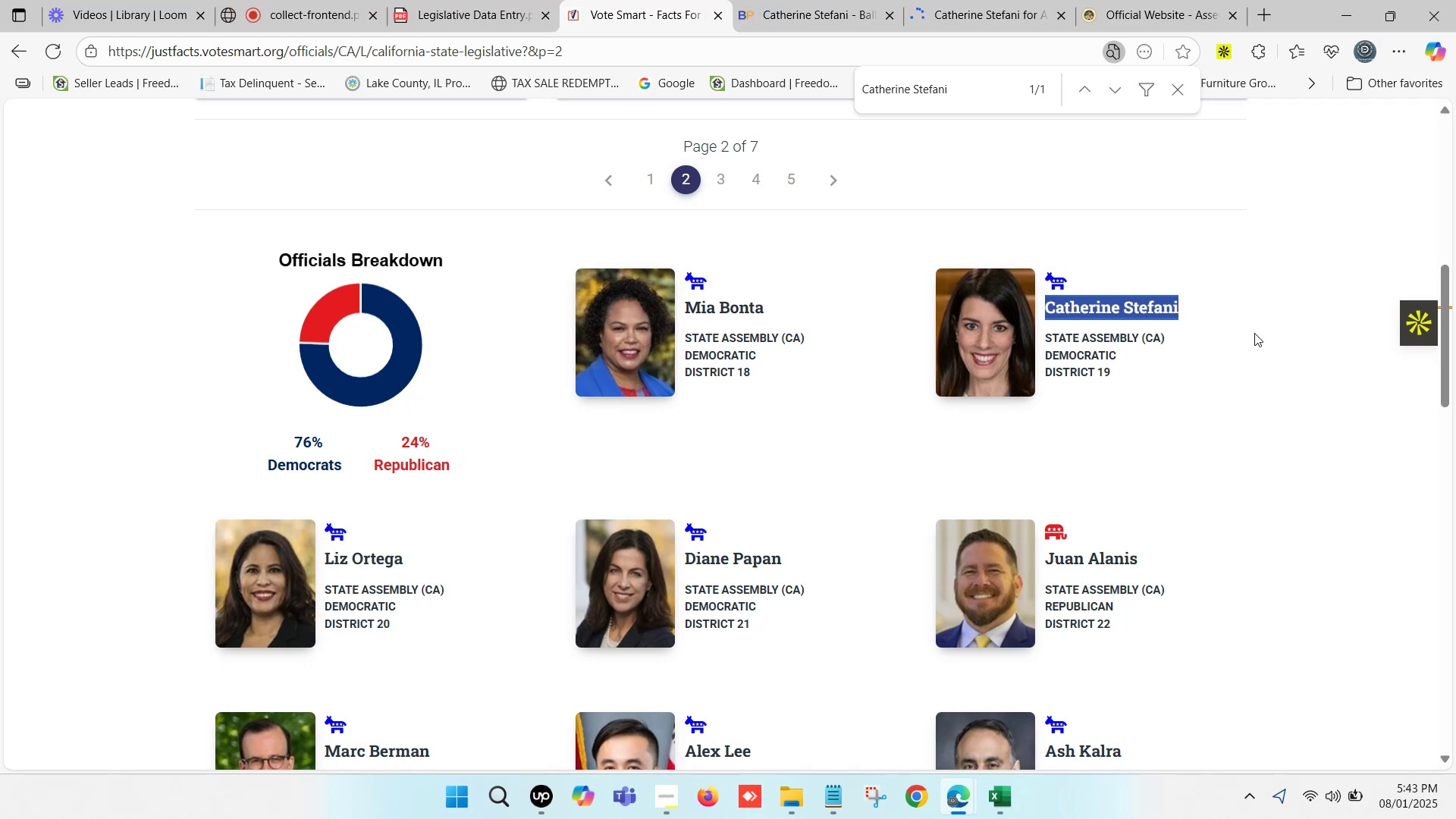 
key(Control+F)
 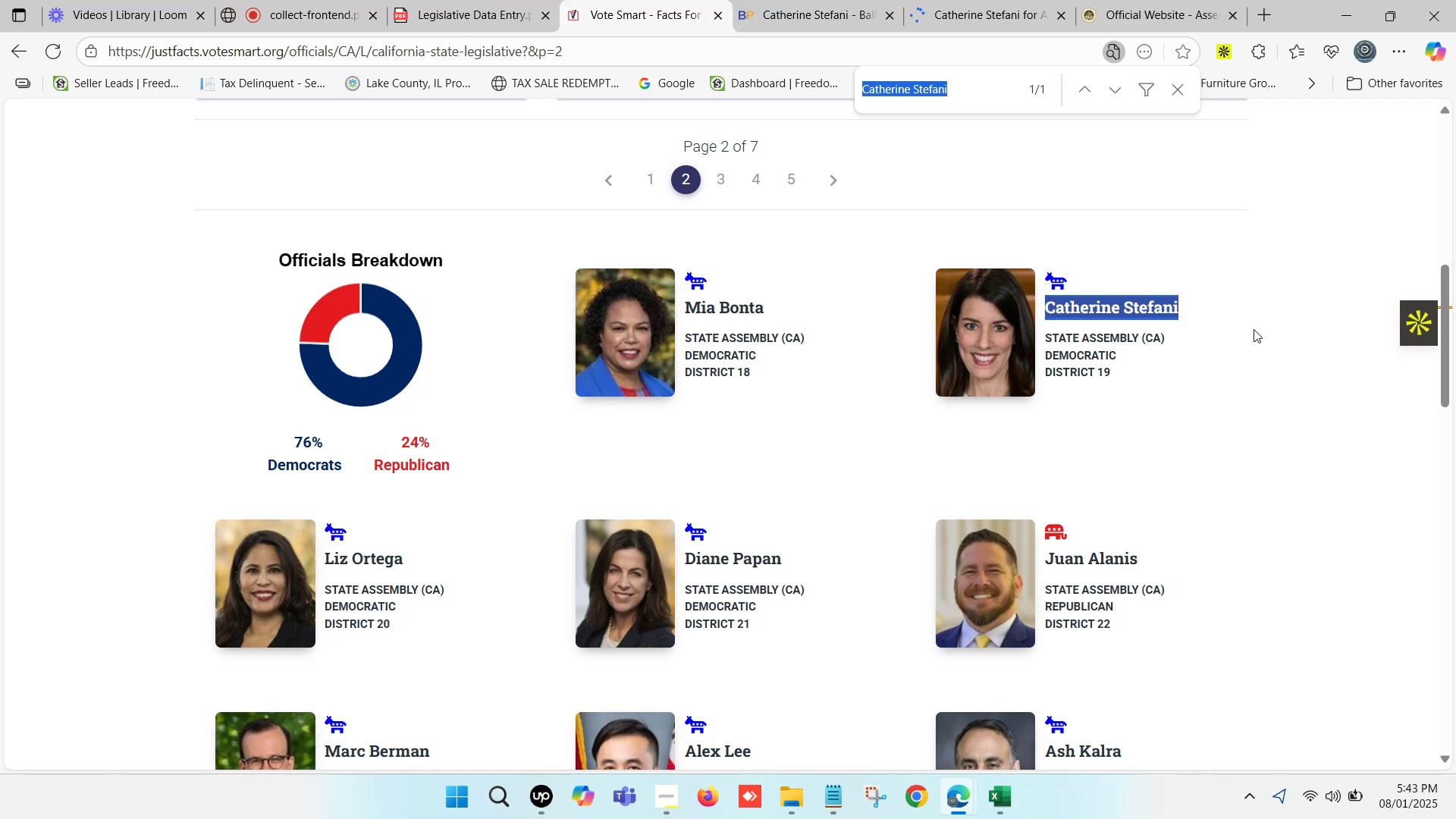 
key(Control+V)
 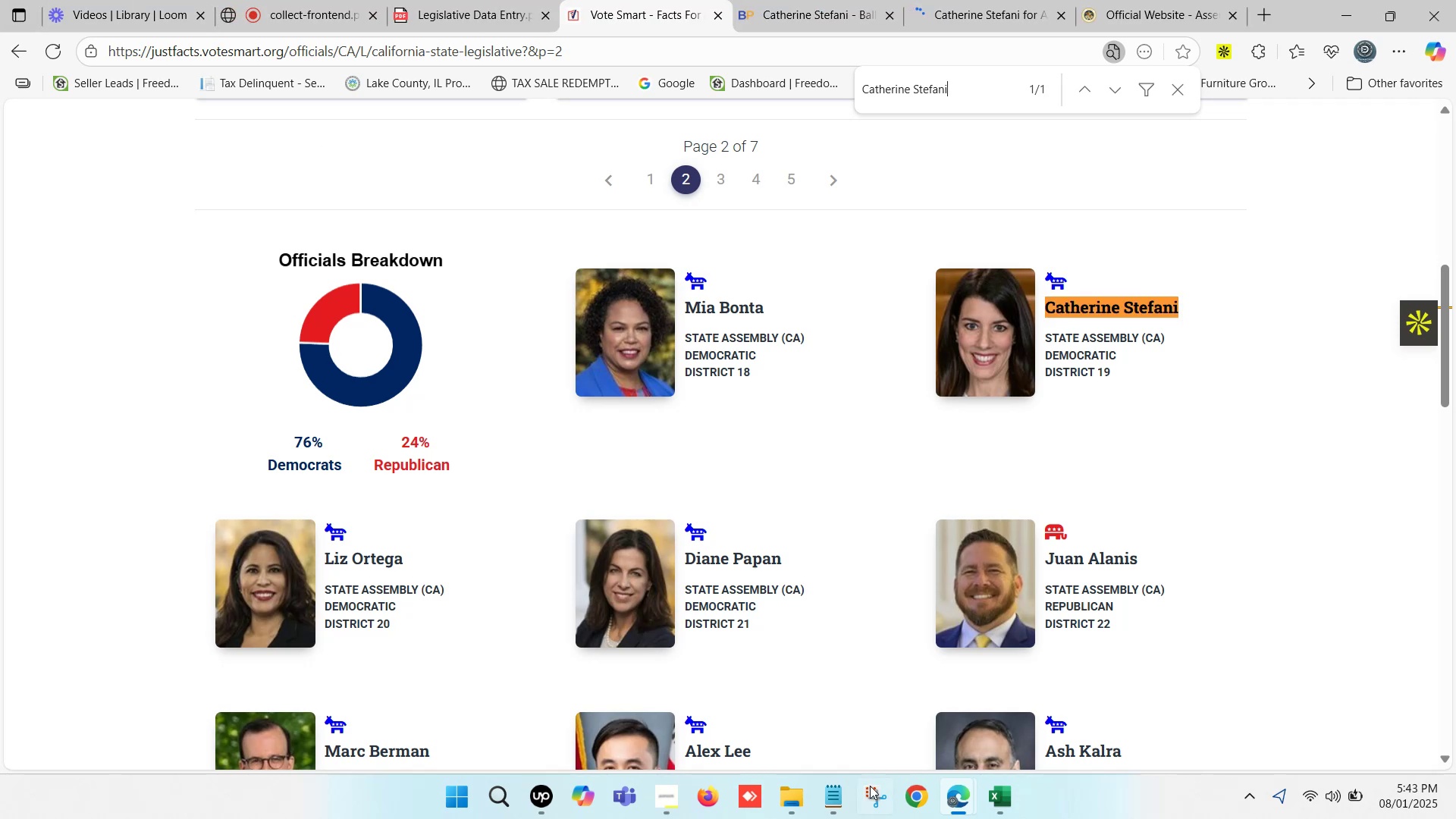 
left_click_drag(start_coordinate=[1014, 799], to_coordinate=[907, 795])
 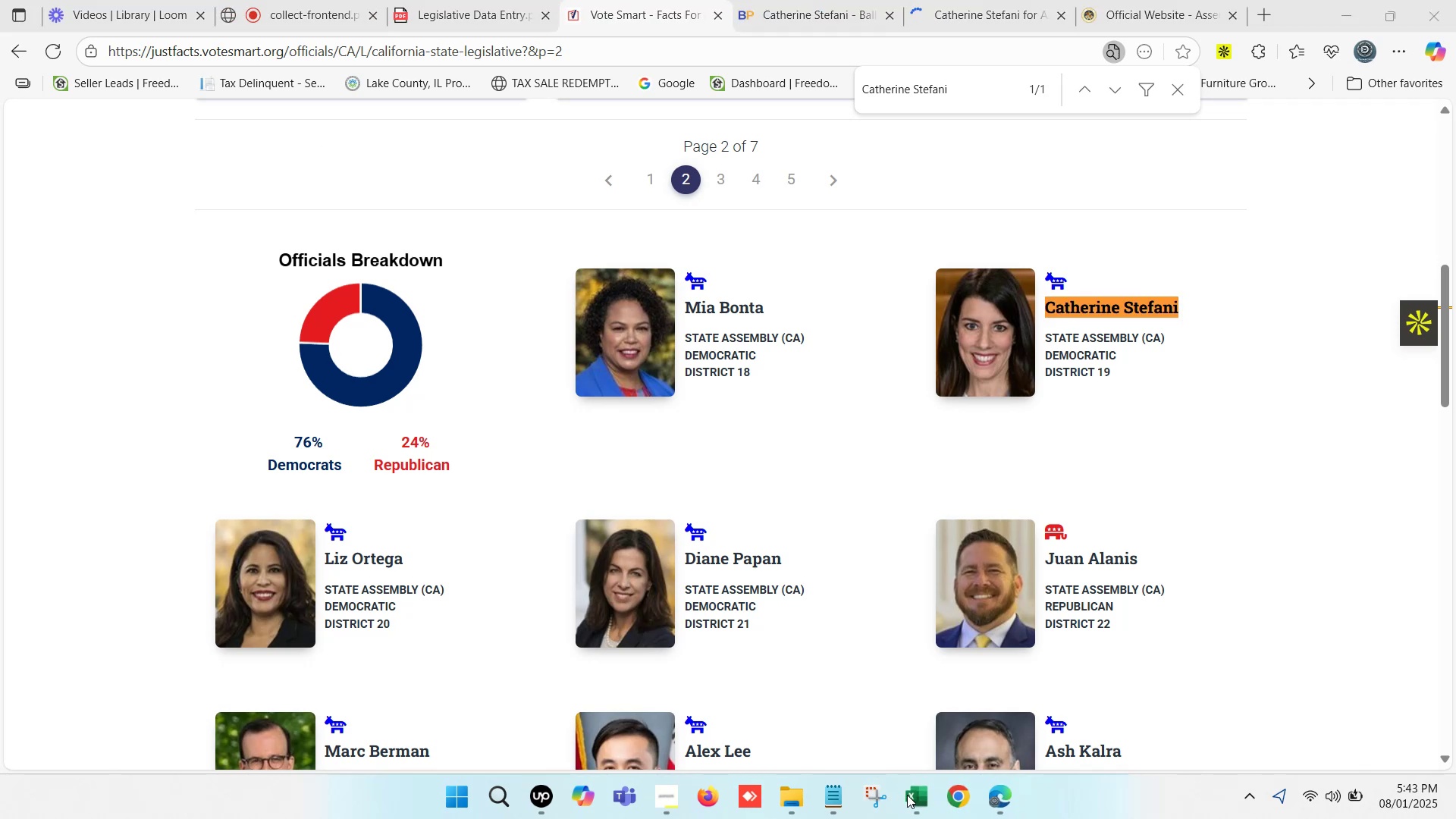 
left_click([907, 795])
 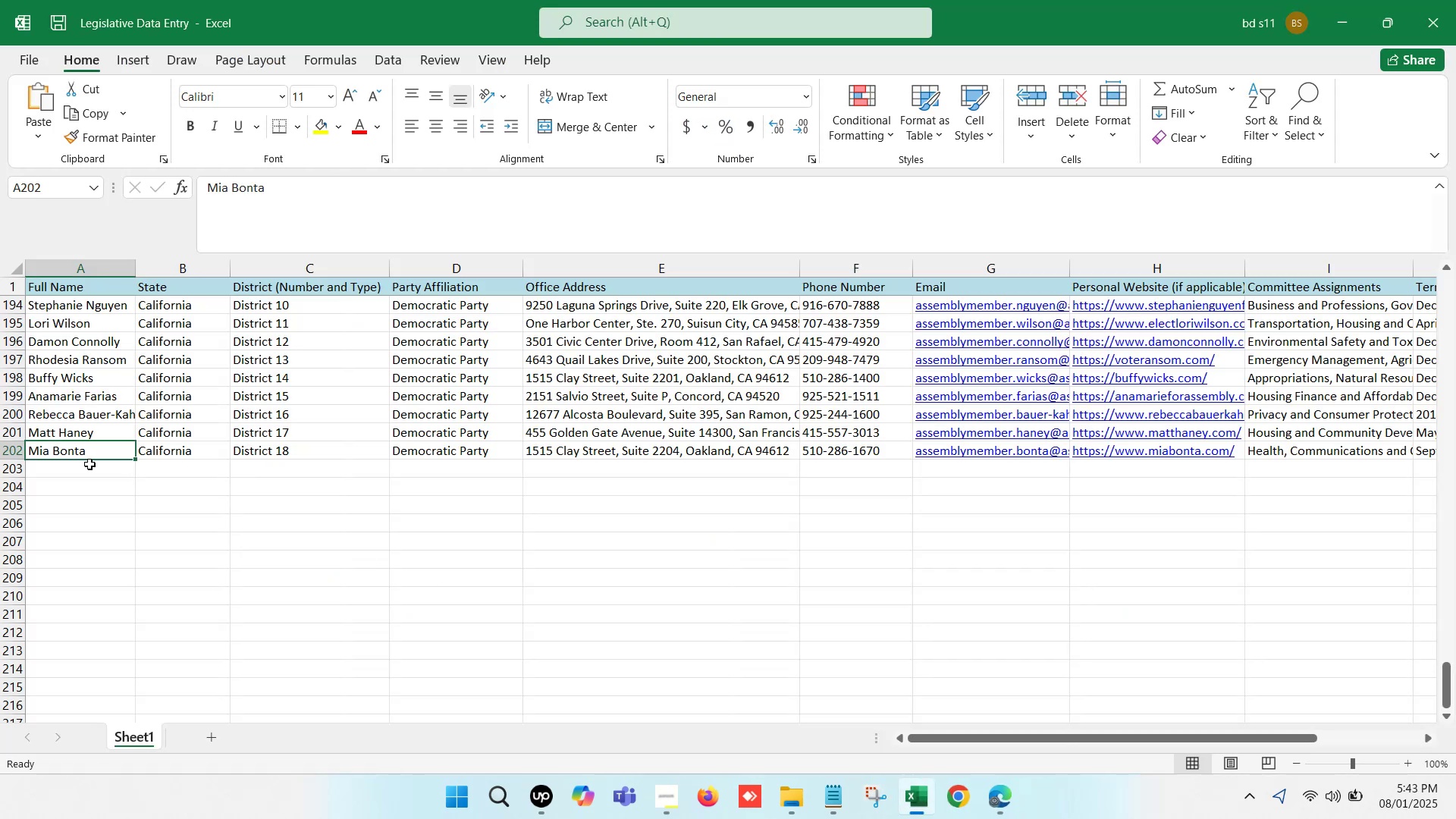 
left_click([66, 469])
 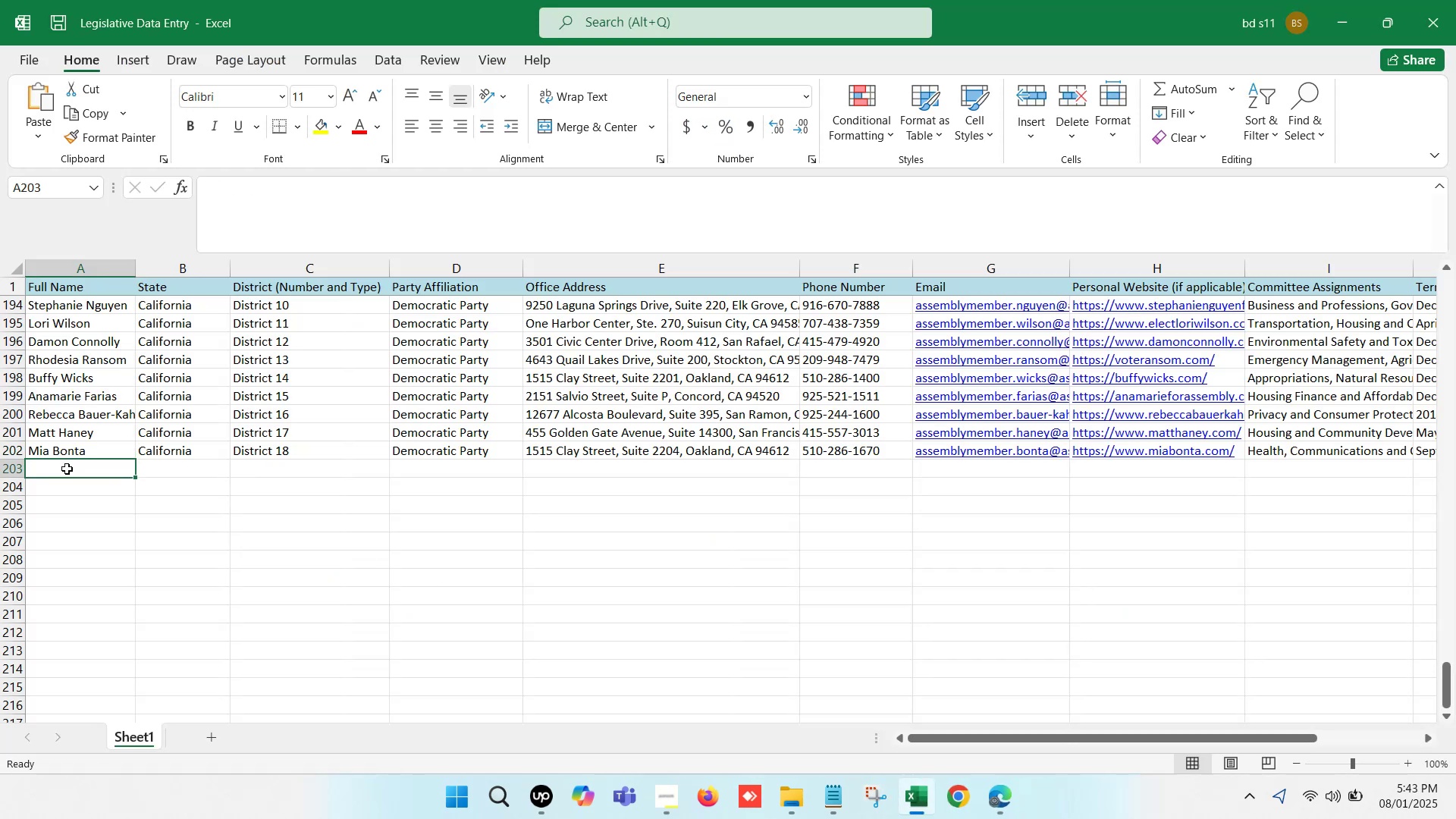 
double_click([67, 469])
 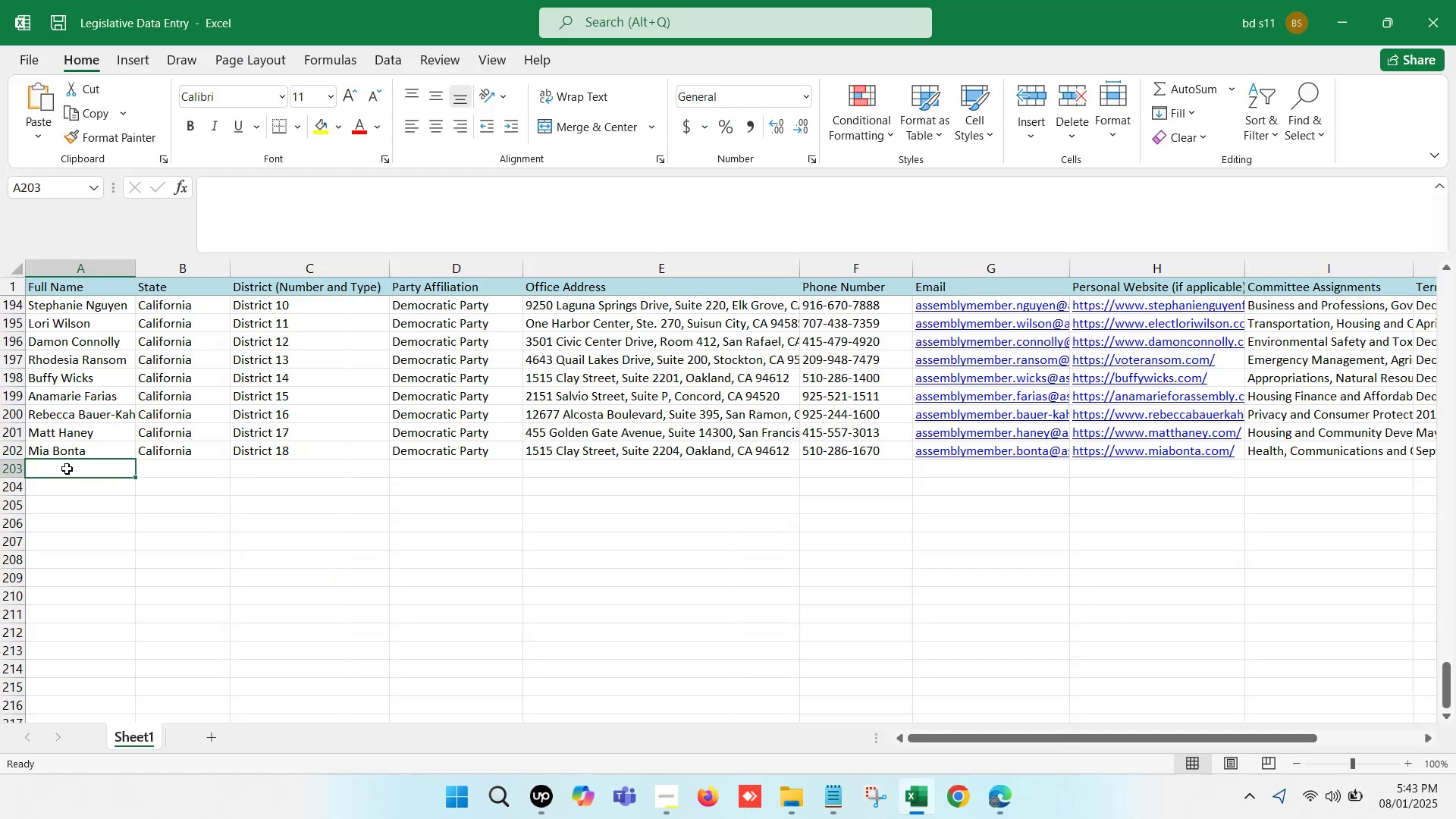 
key(Control+V)
 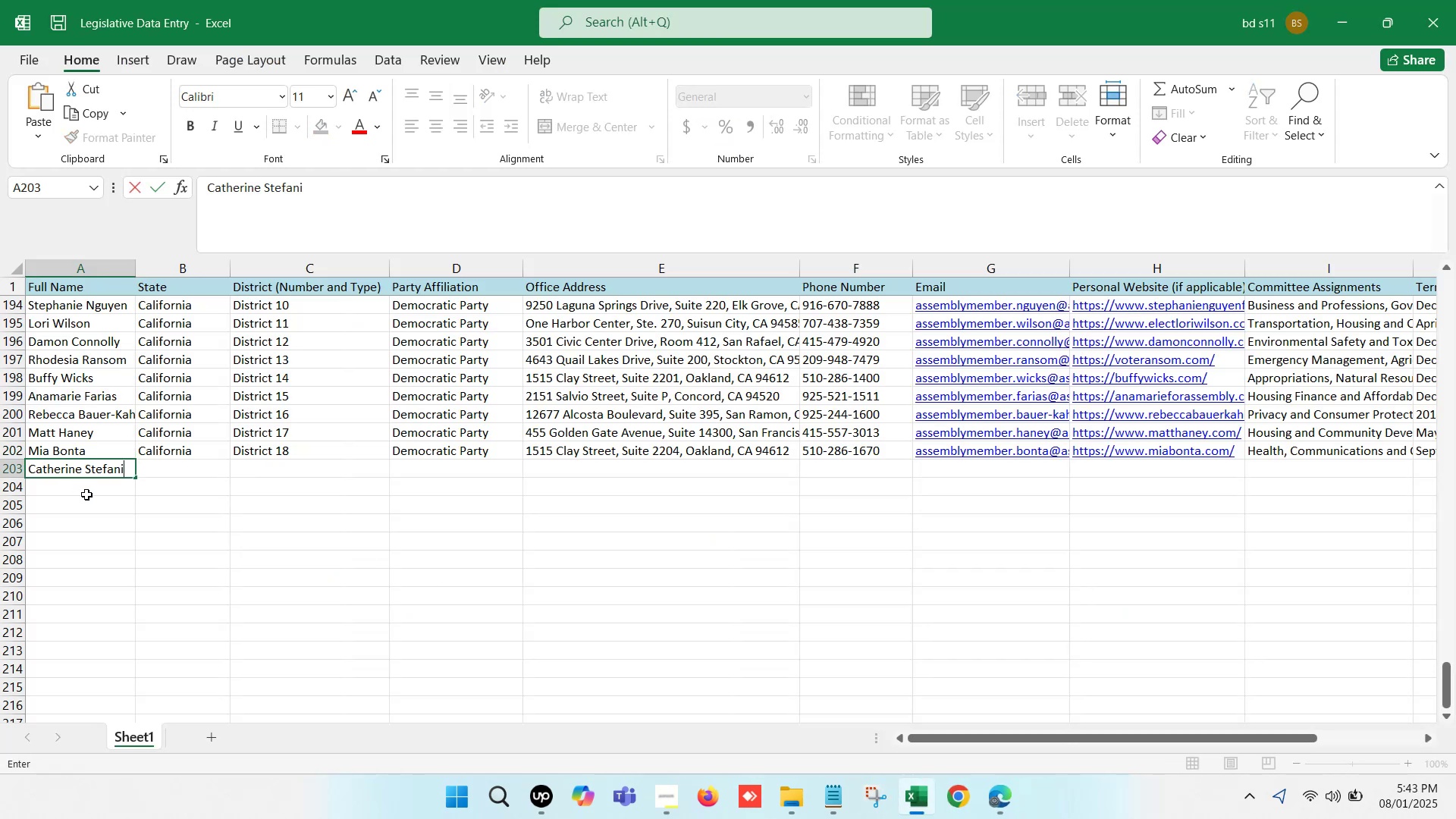 
left_click([86, 494])
 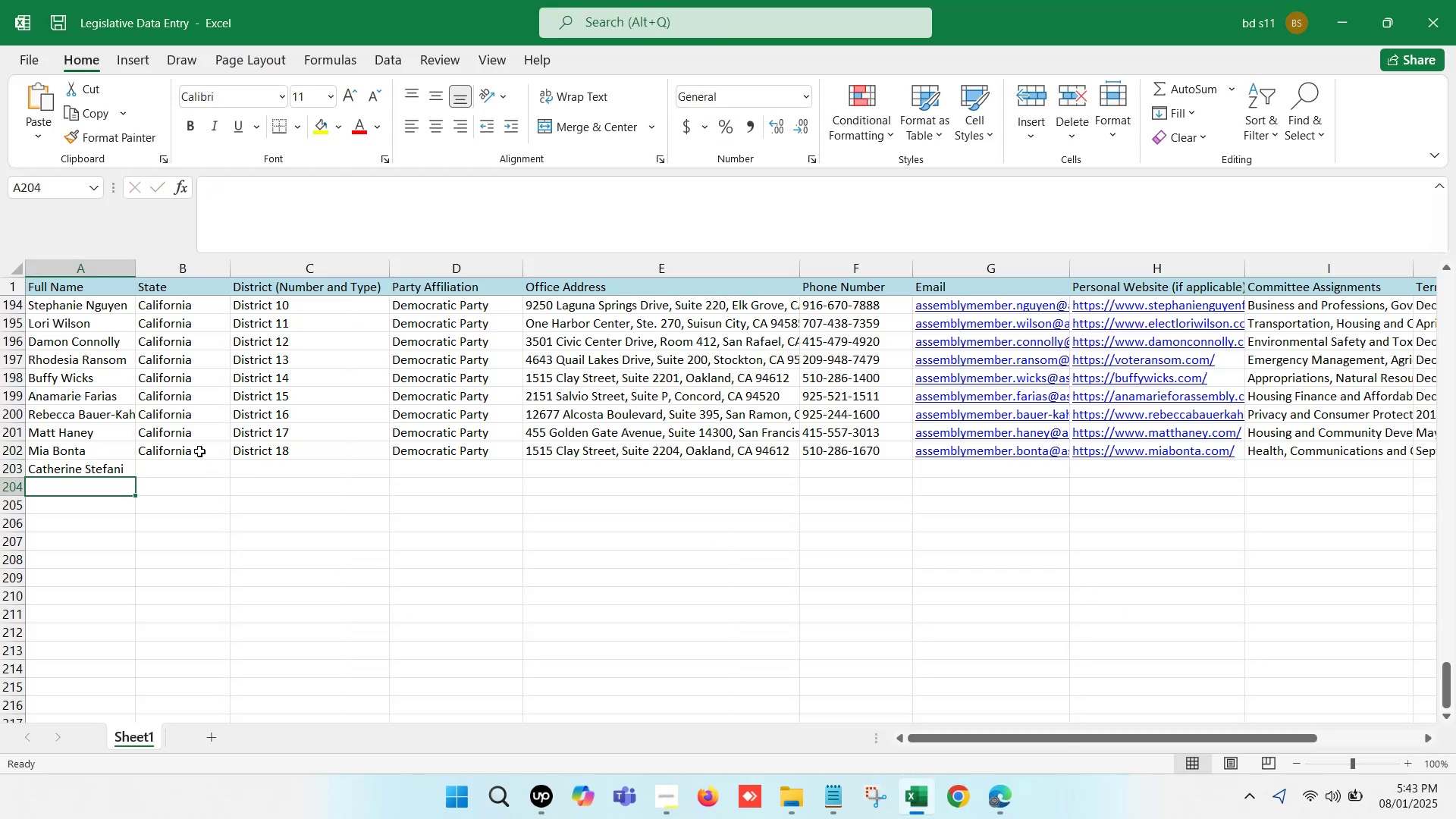 
left_click([199, 451])
 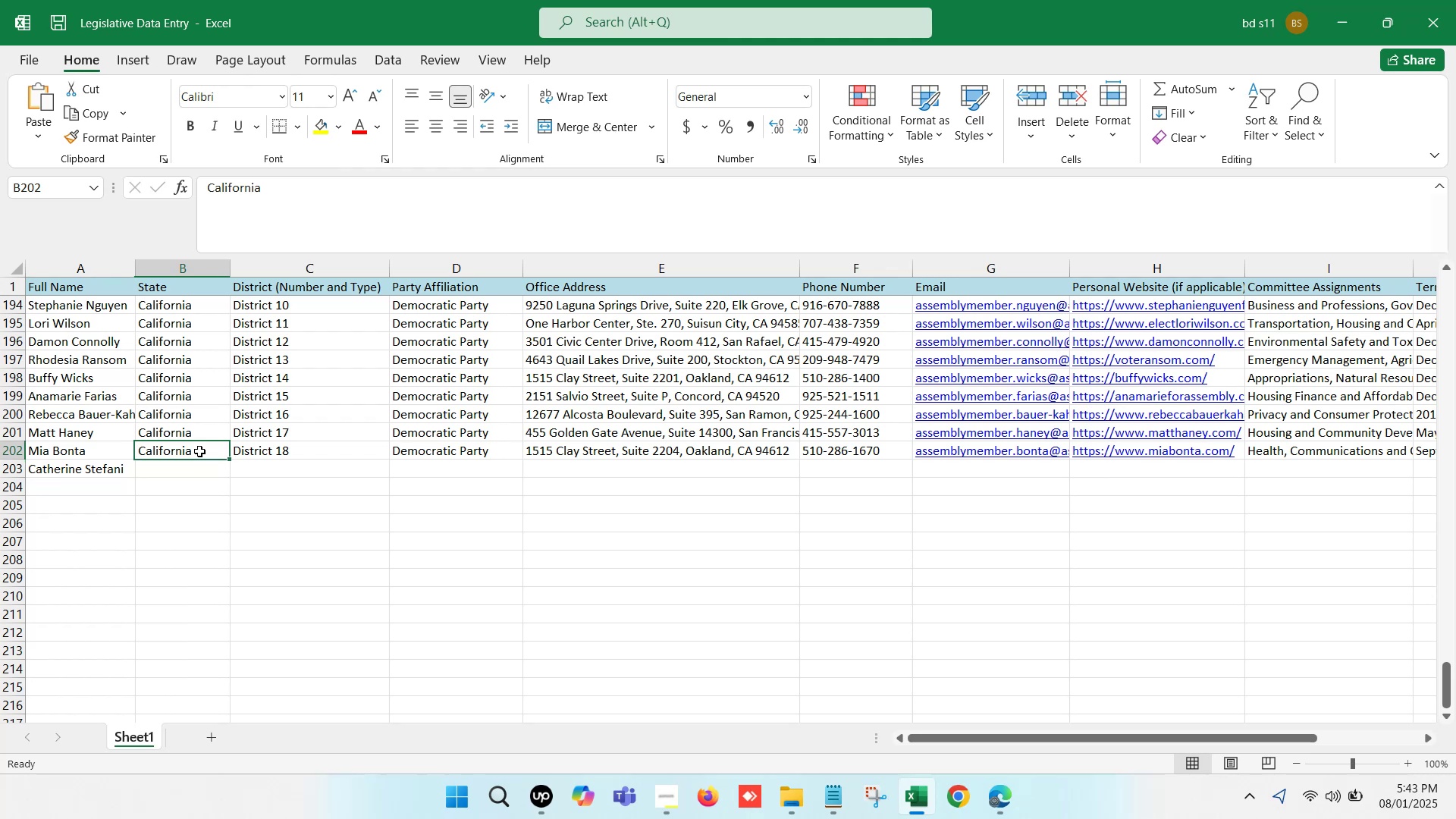 
key(Control+ControlLeft)
 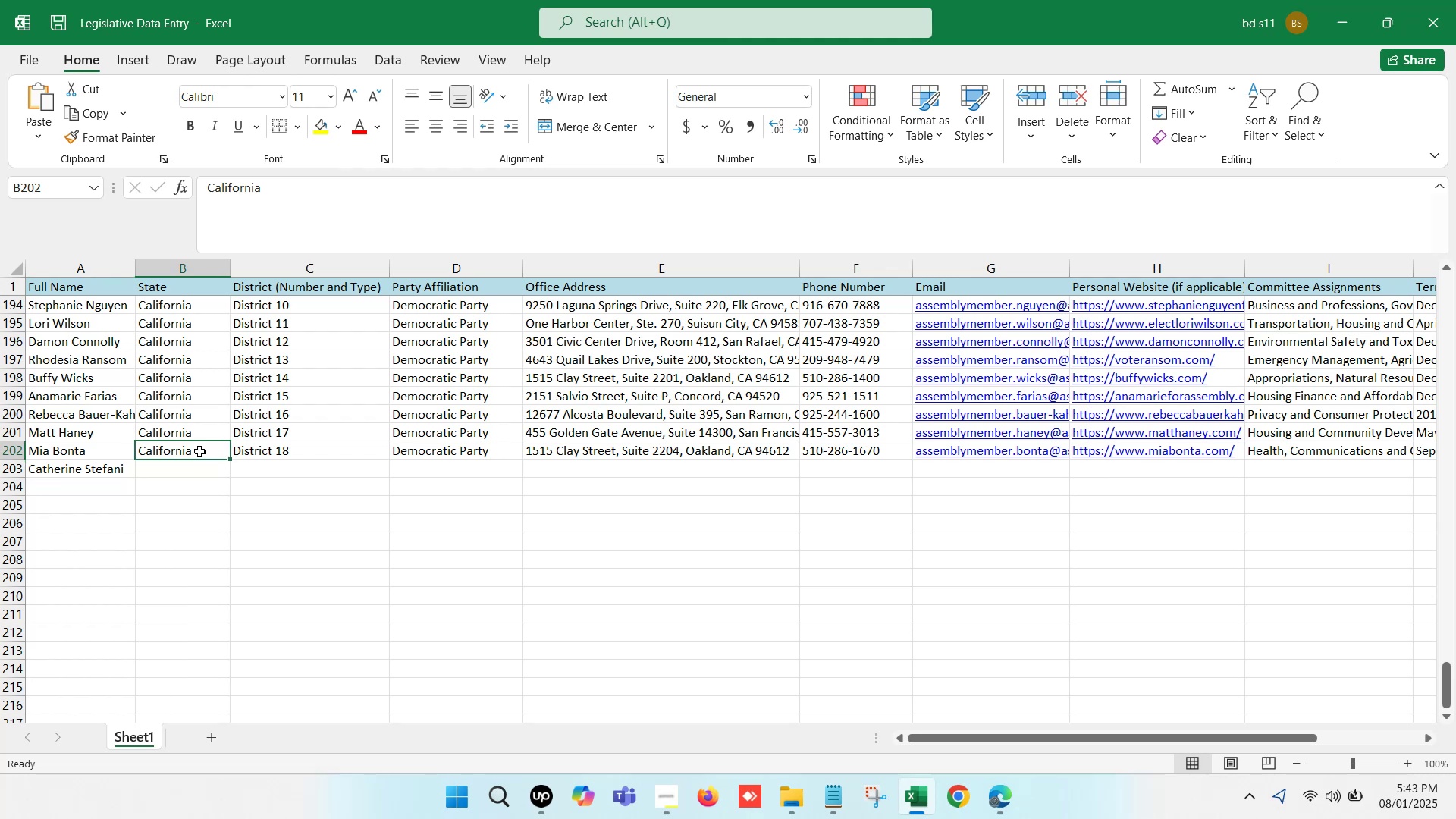 
key(Control+C)
 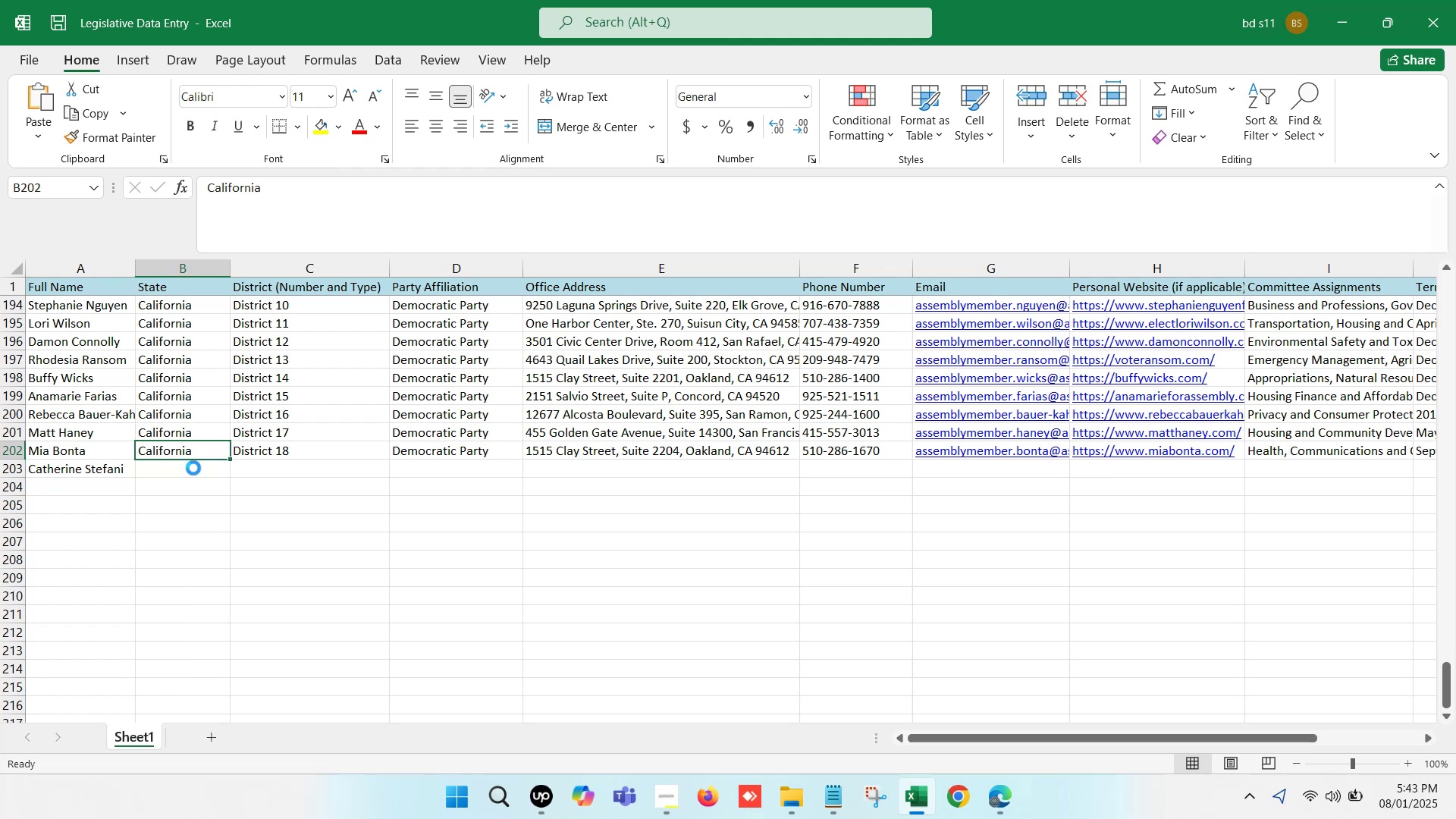 
left_click([193, 471])
 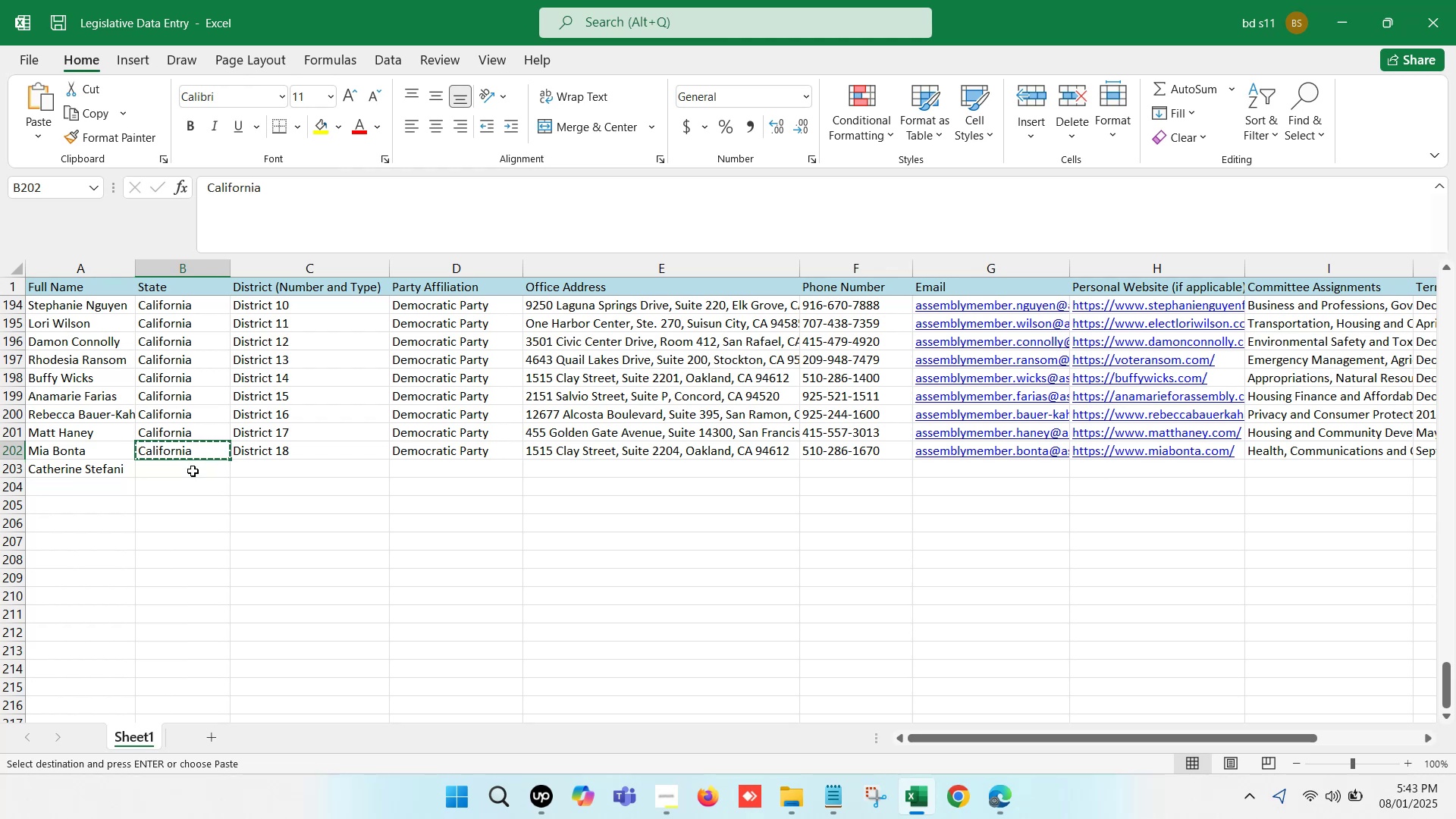 
key(Control+V)
 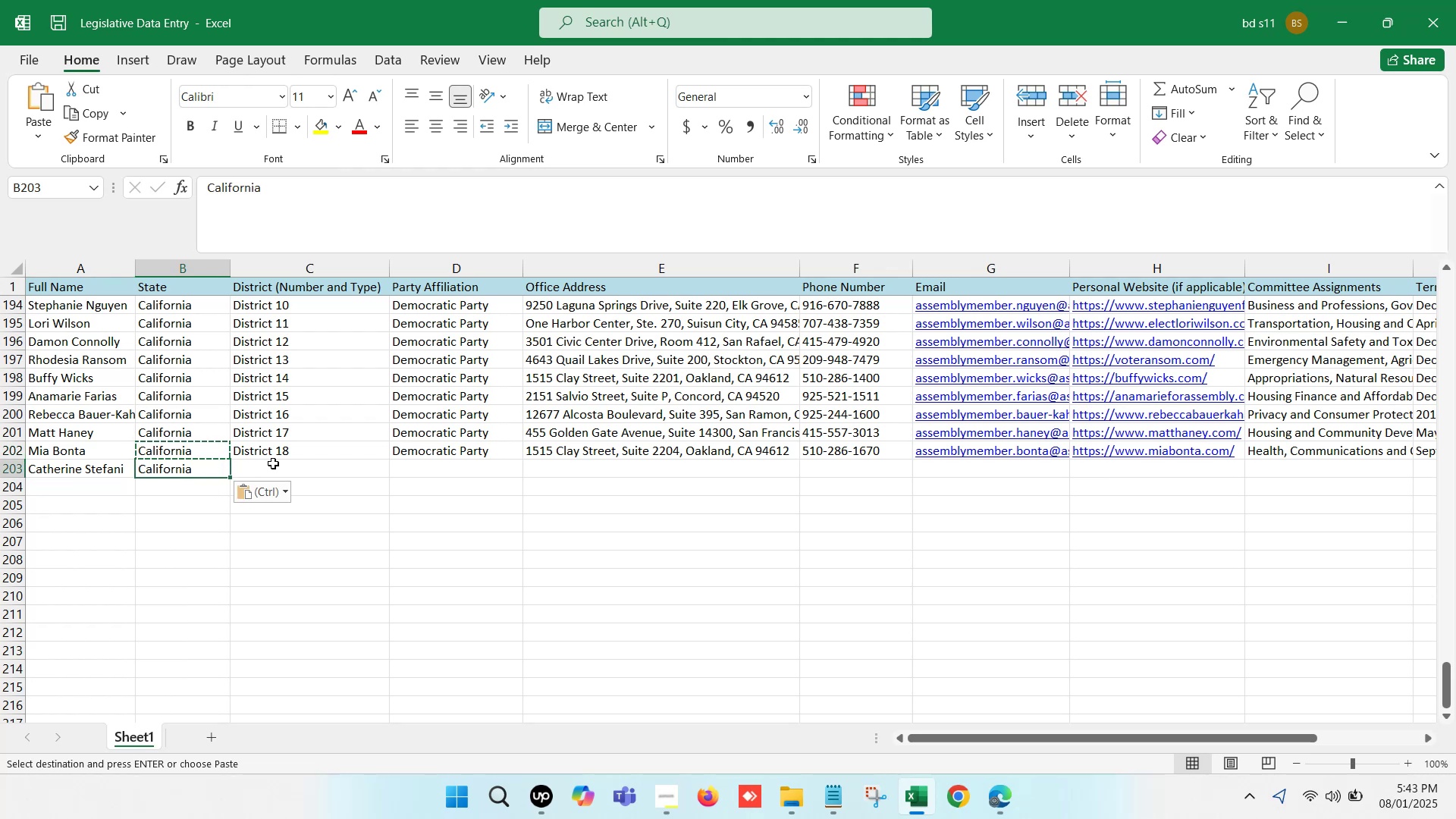 
left_click([303, 453])
 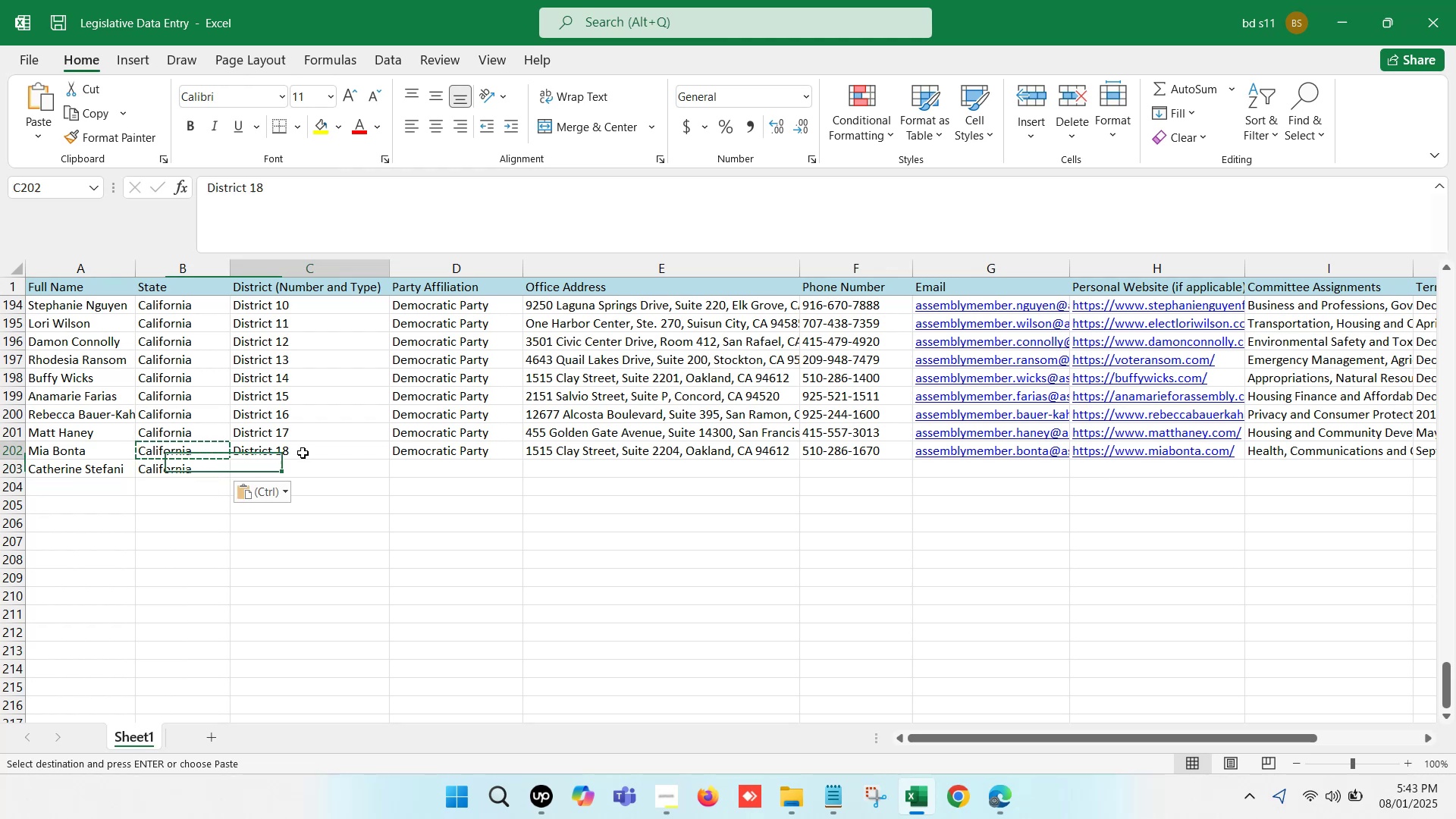 
key(Control+ControlLeft)
 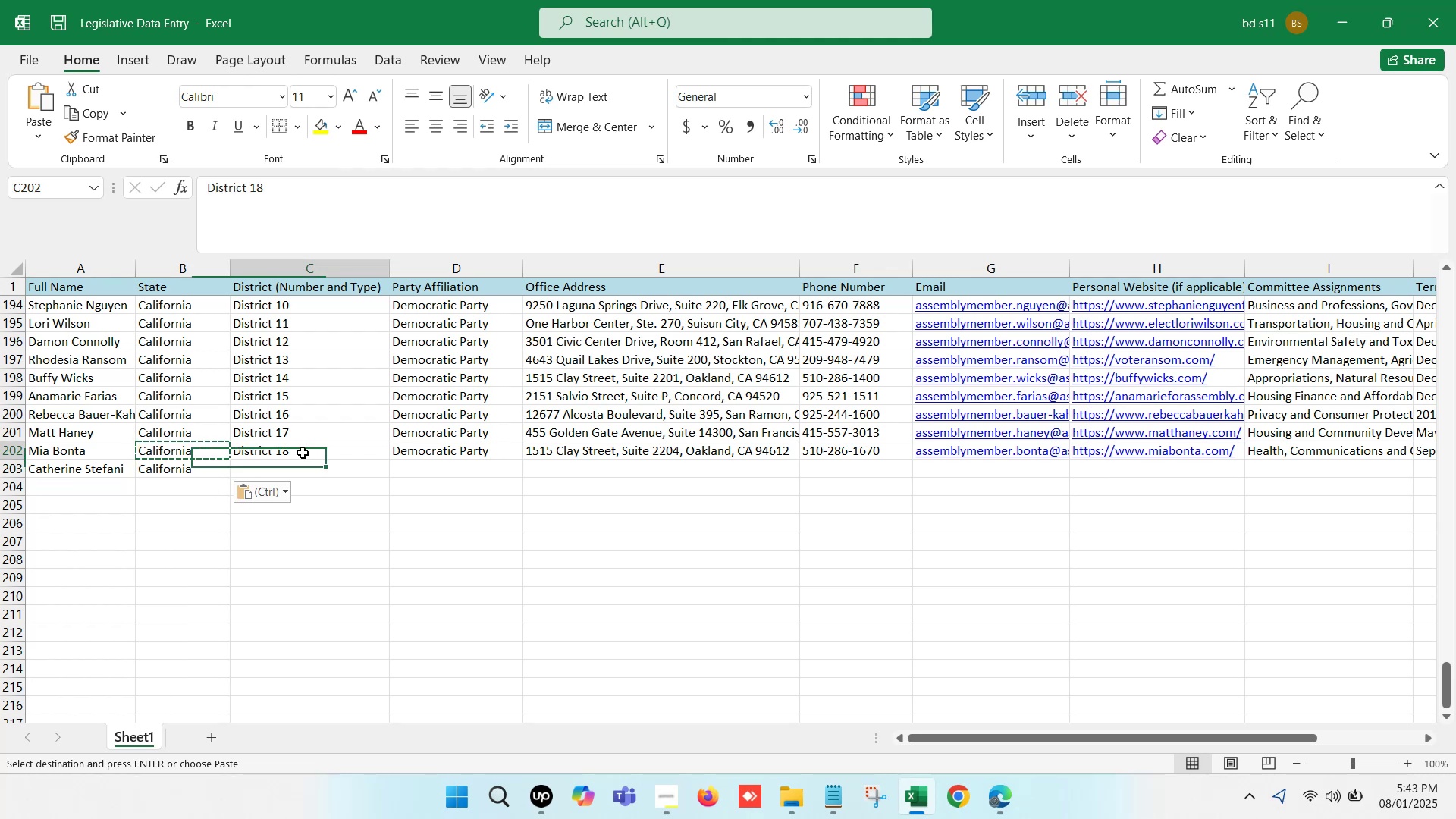 
key(Control+C)
 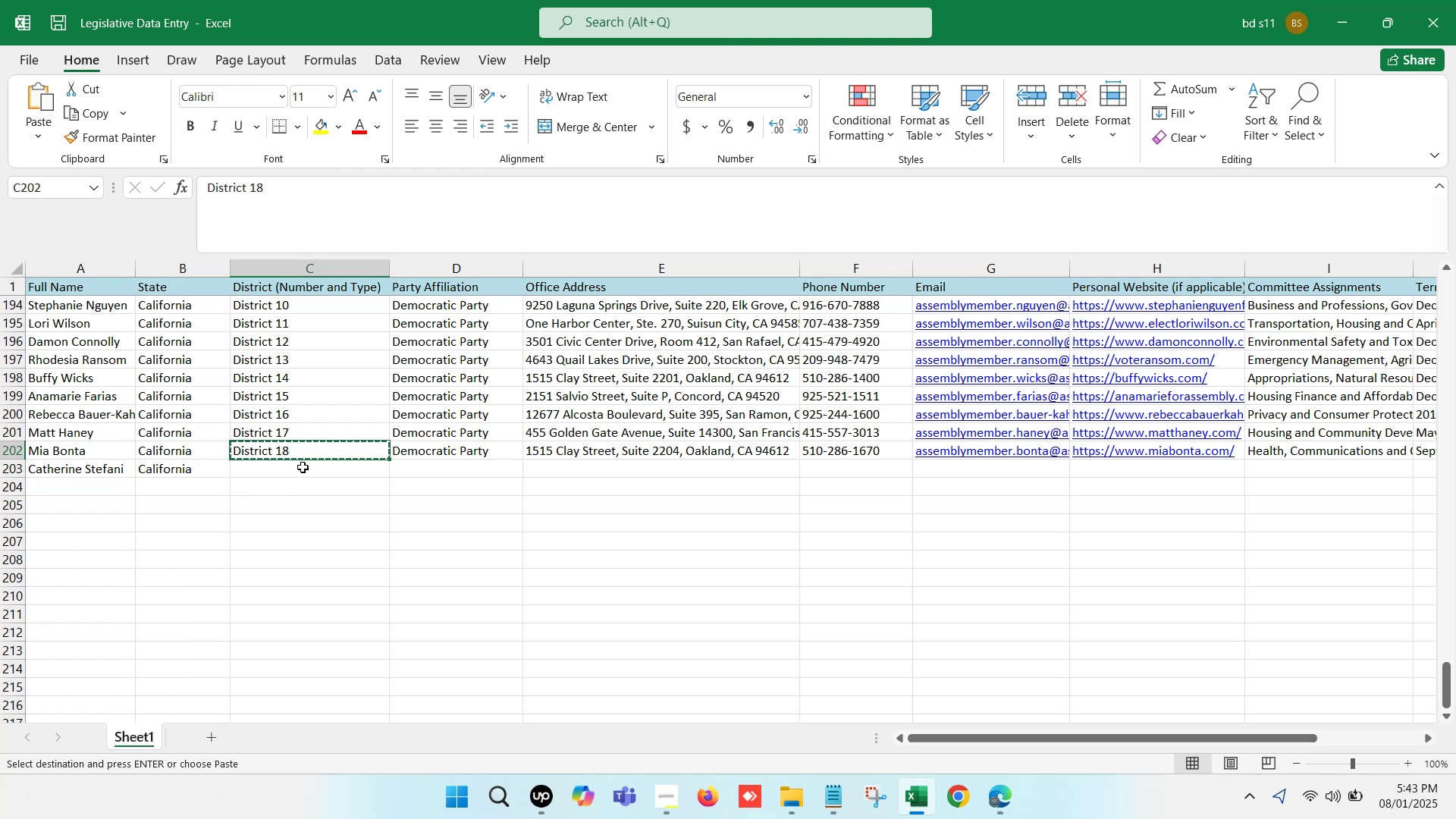 
key(Control+ControlLeft)
 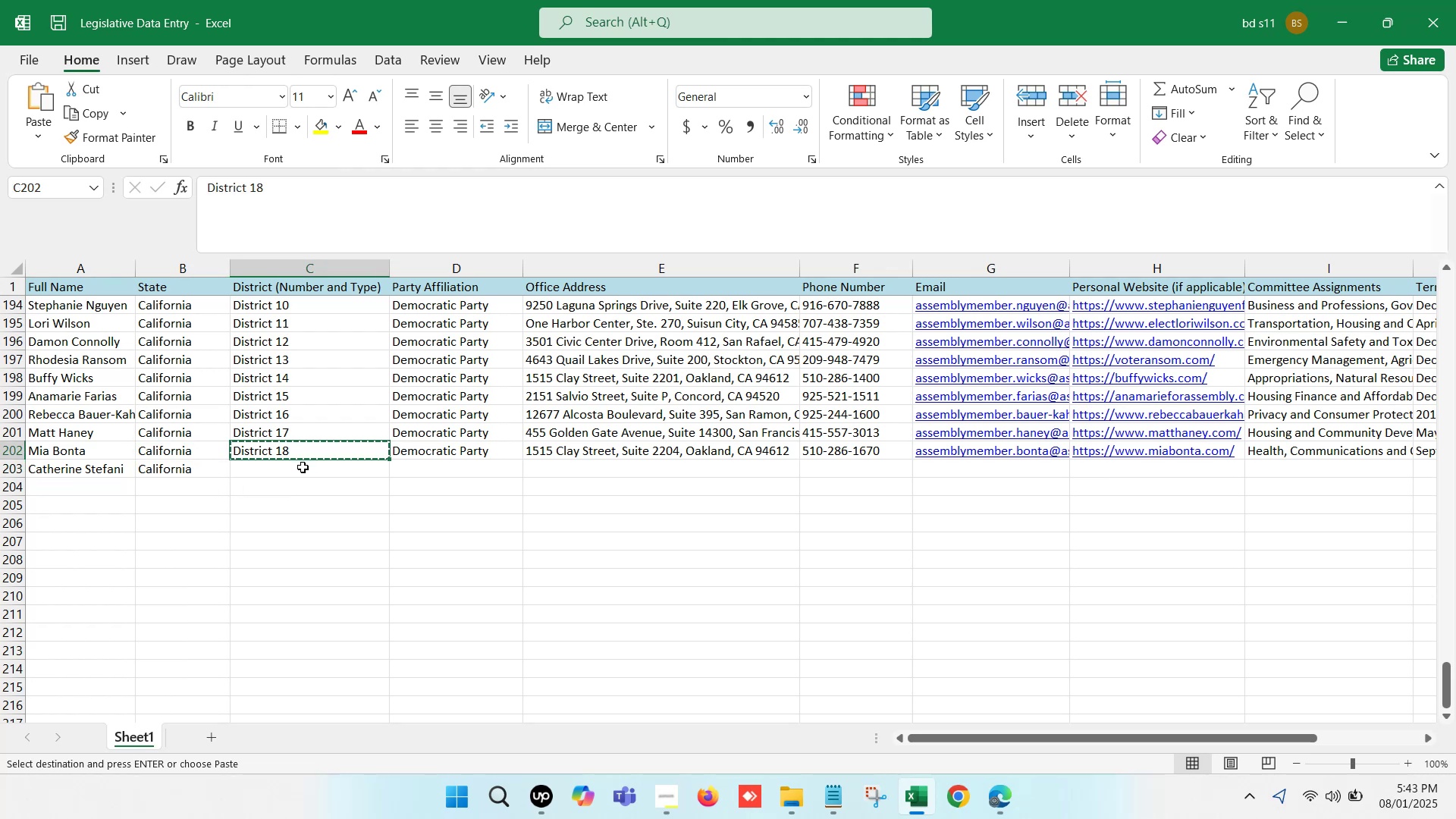 
left_click([303, 467])
 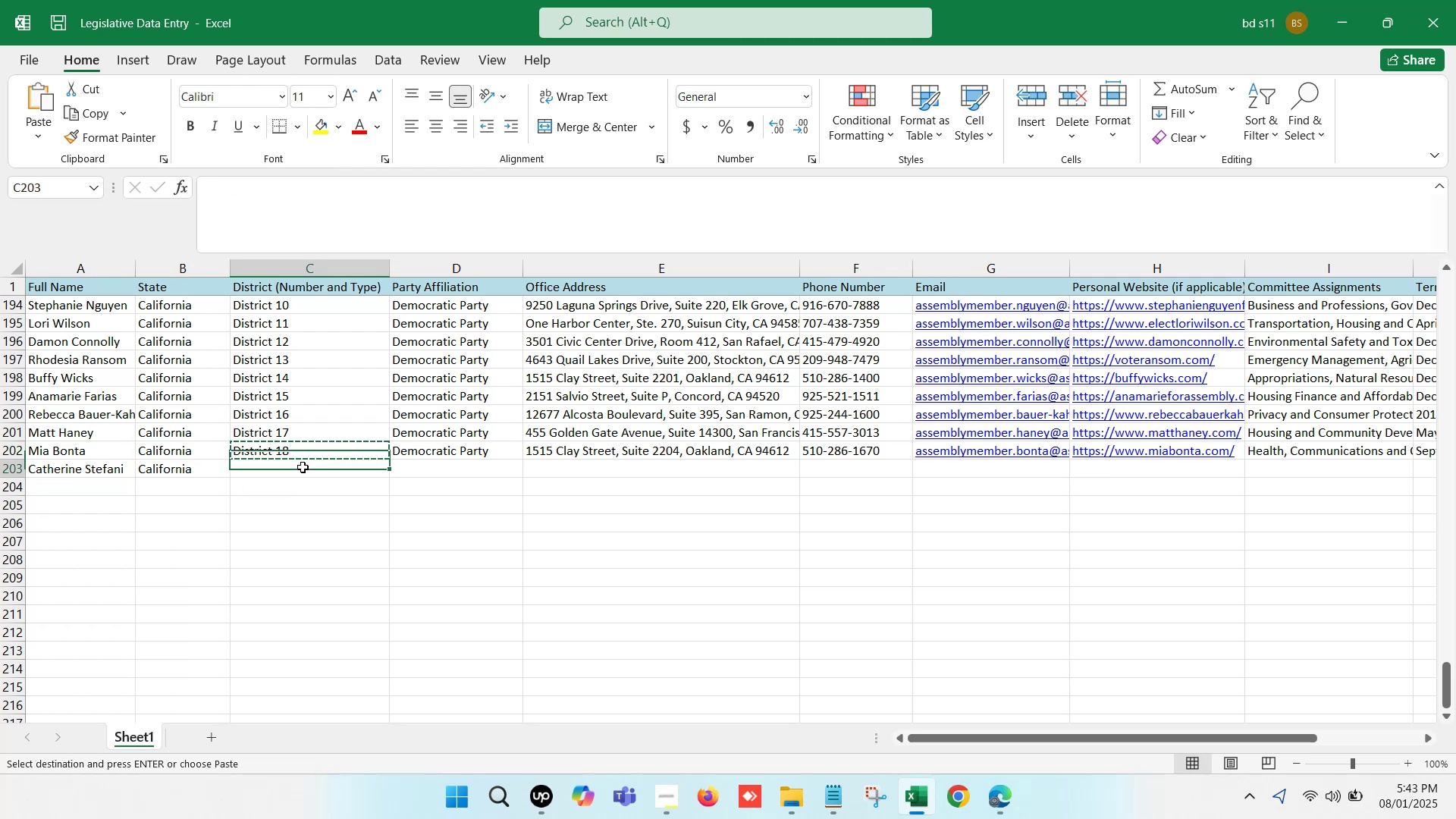 
key(Control+V)
 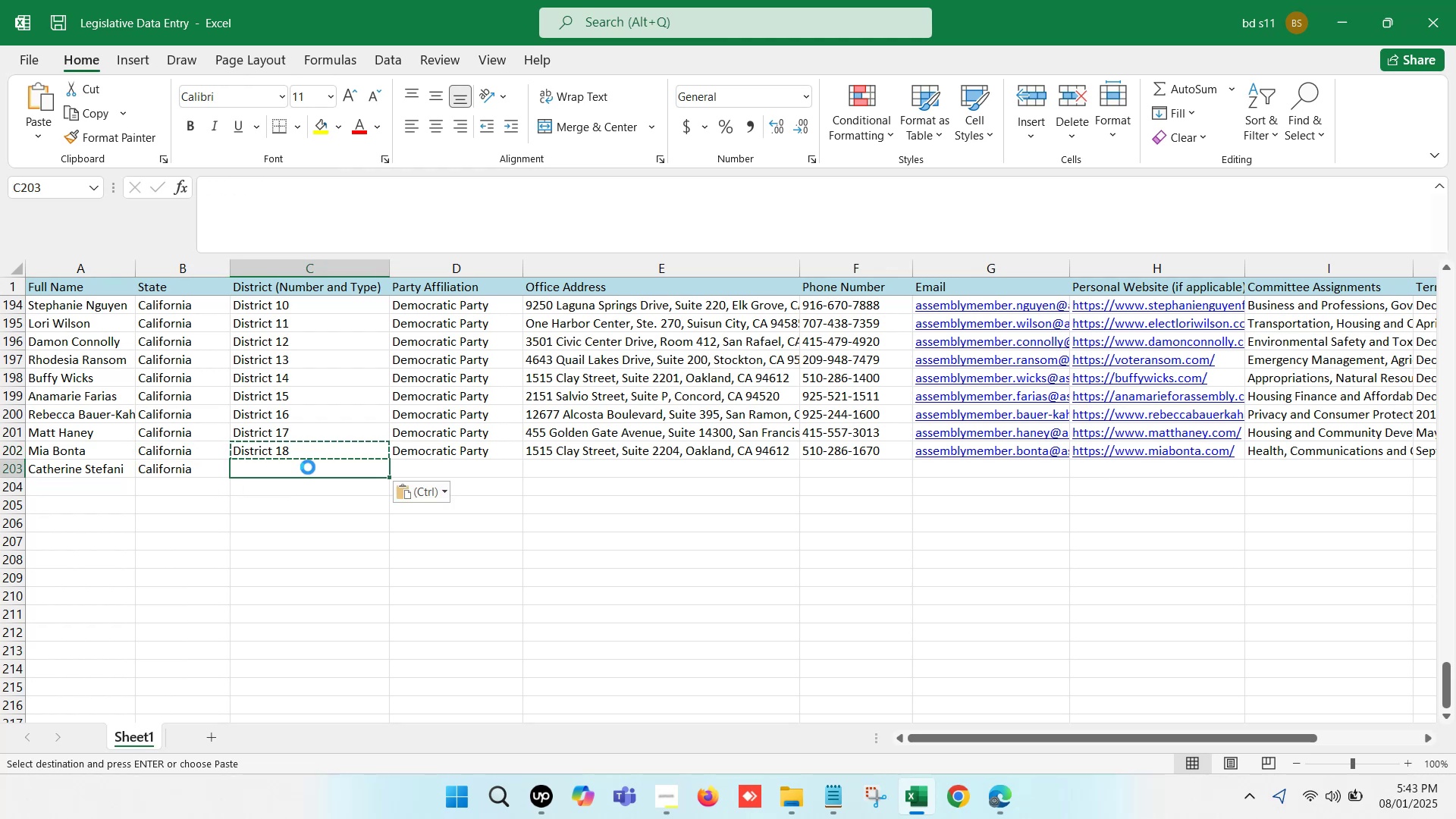 
double_click([309, 466])
 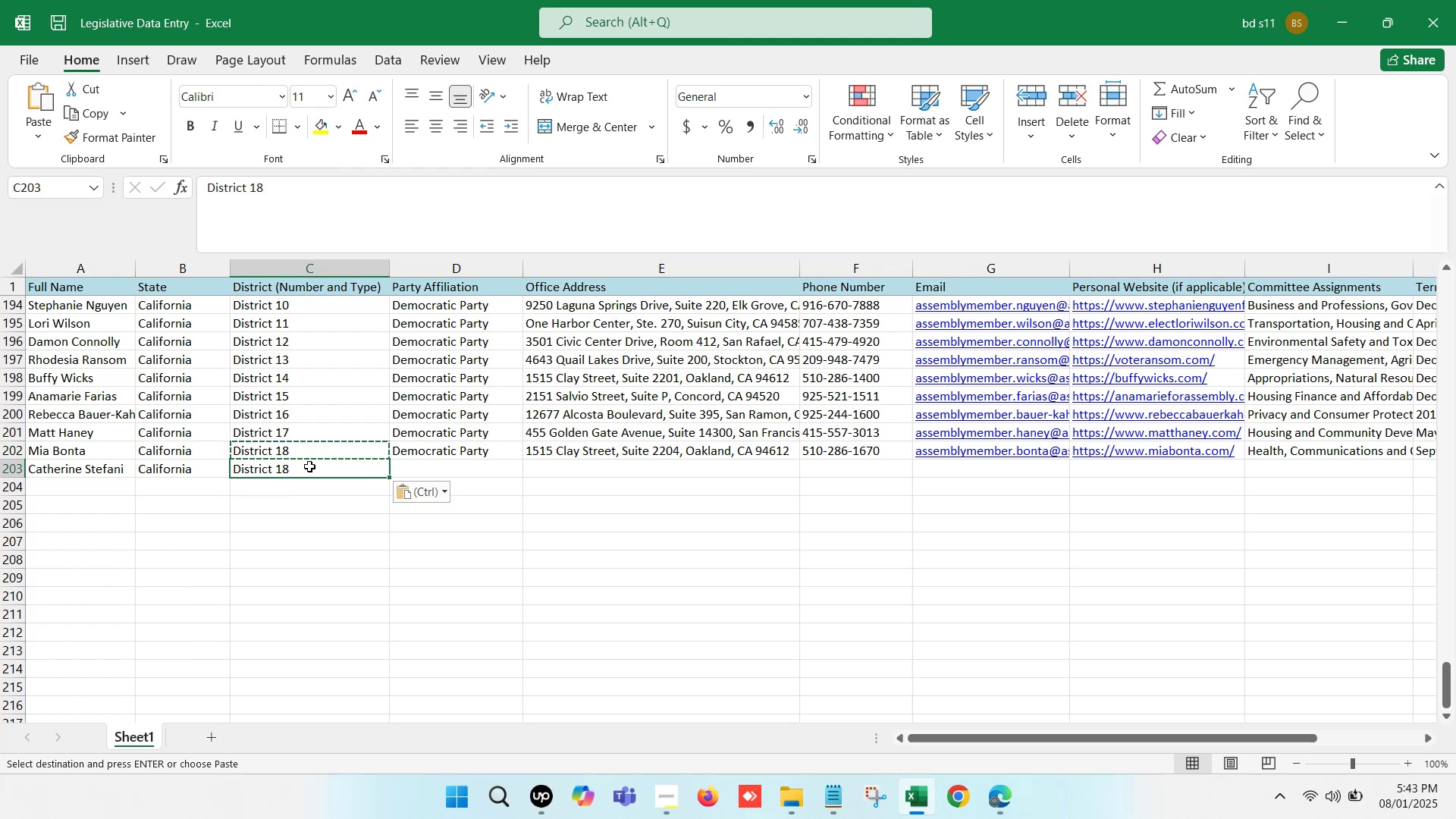 
triple_click([309, 466])
 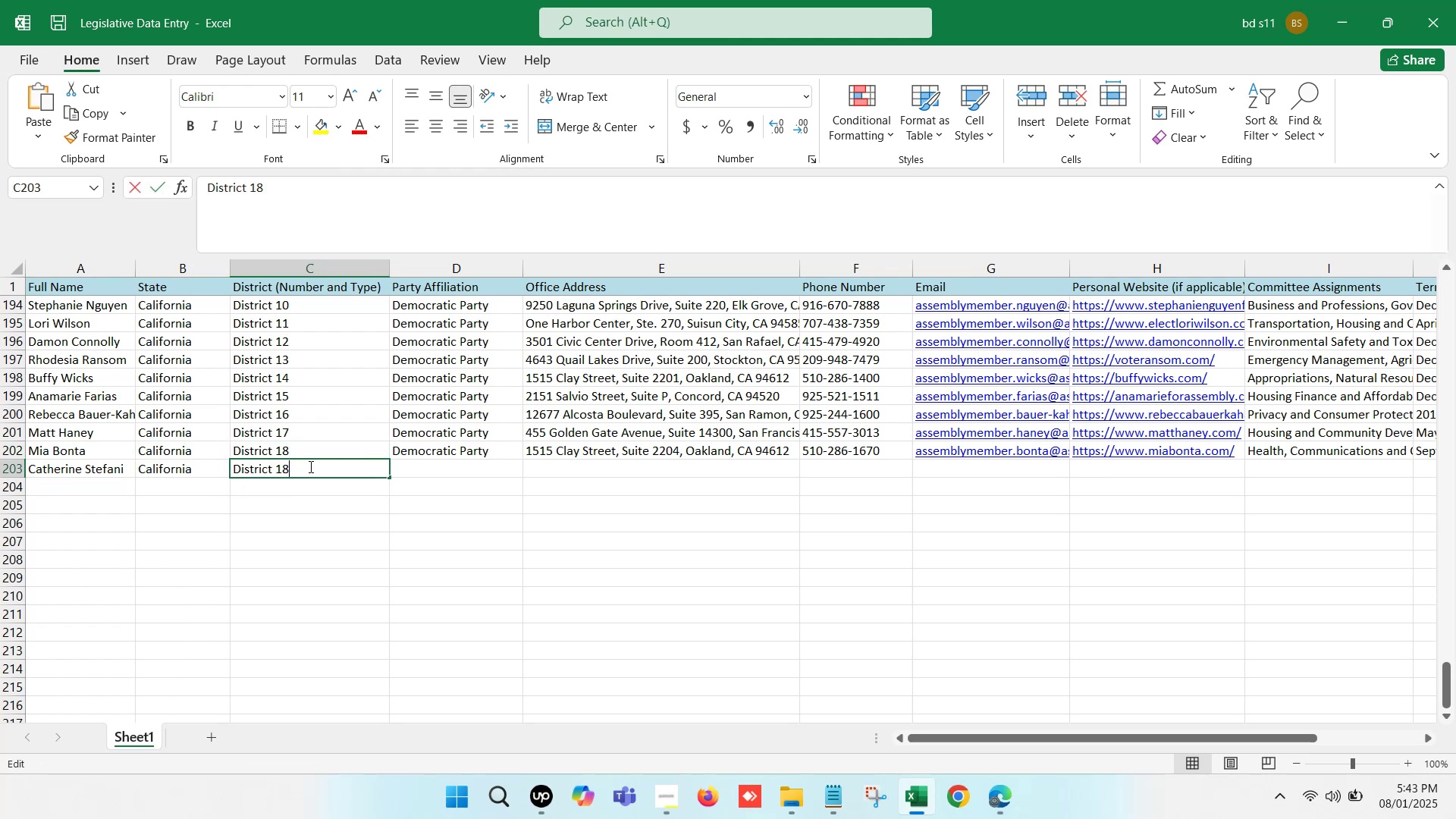 
key(Backspace)
 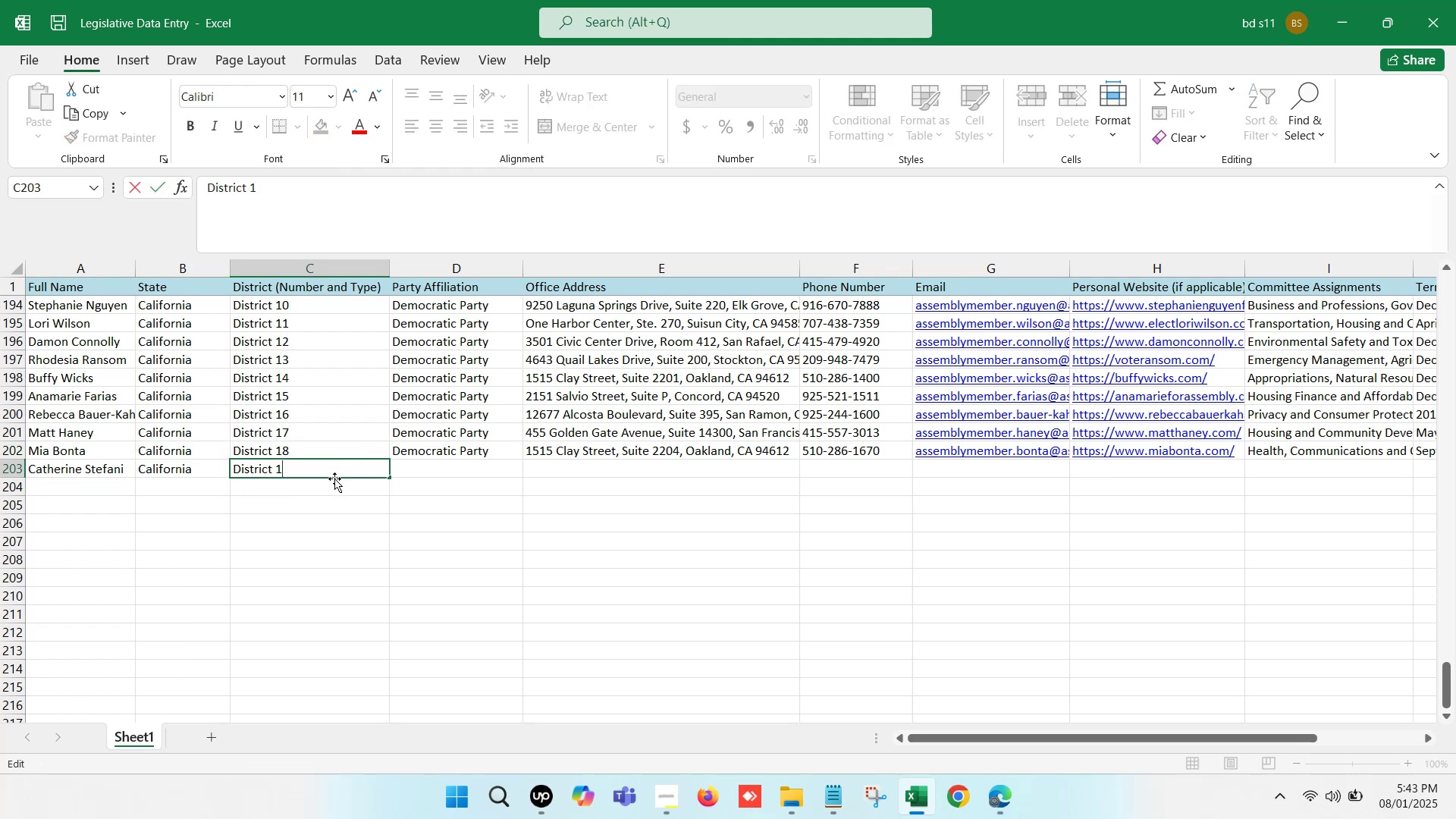 
key(9)
 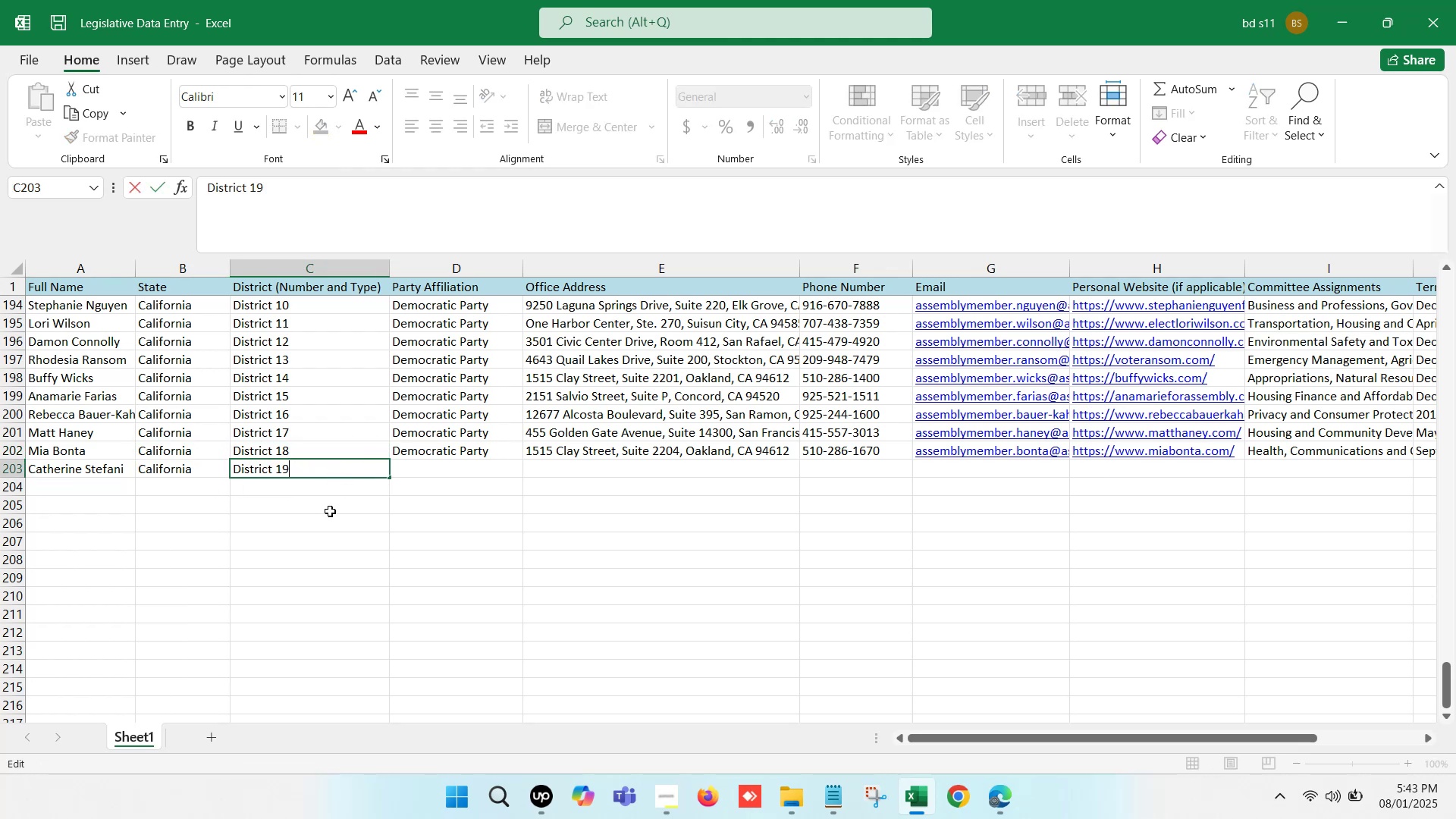 
left_click([330, 513])
 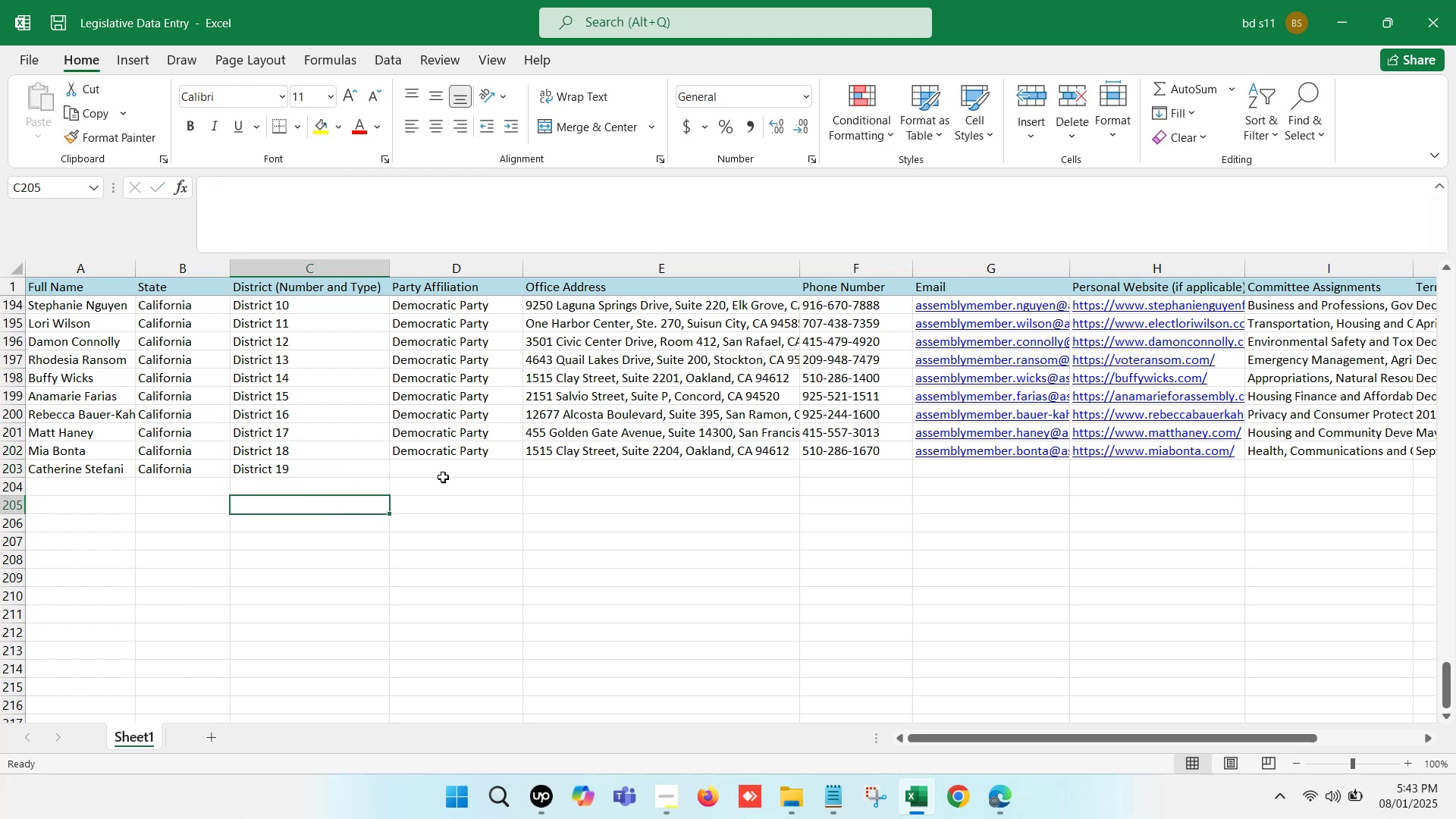 
left_click([444, 475])
 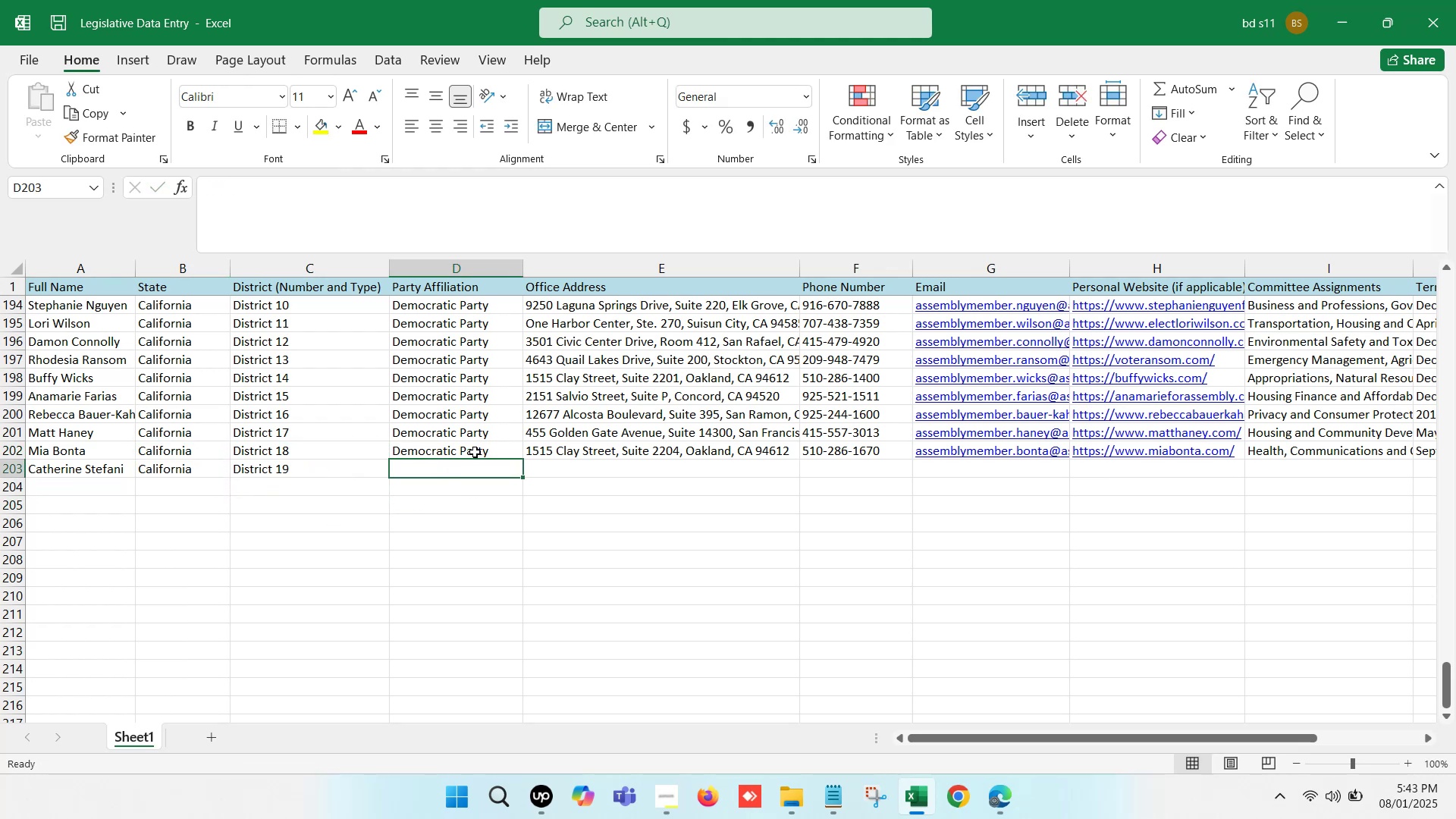 
left_click([475, 451])
 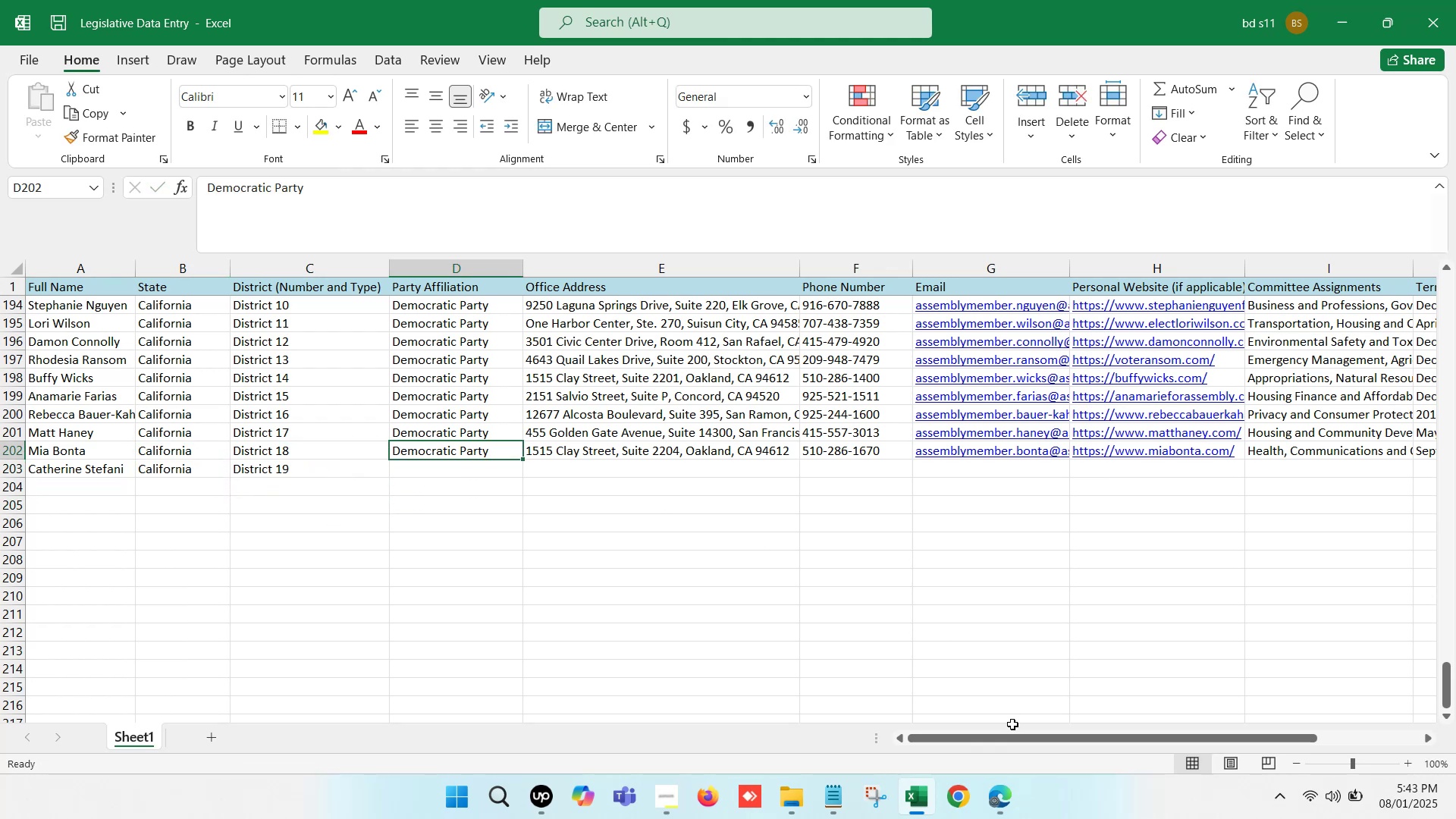 
left_click([1004, 818])
 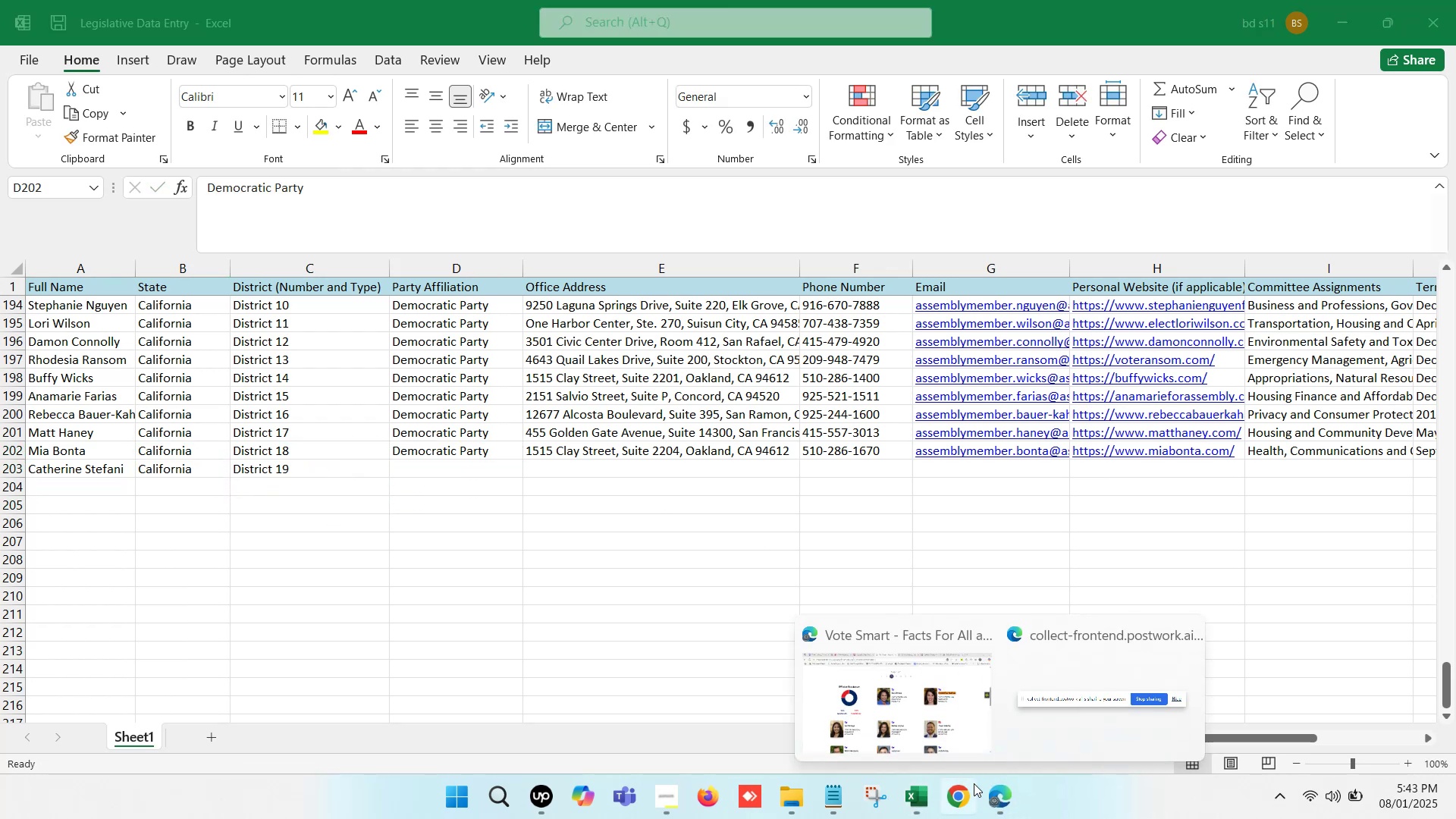 
left_click([883, 698])
 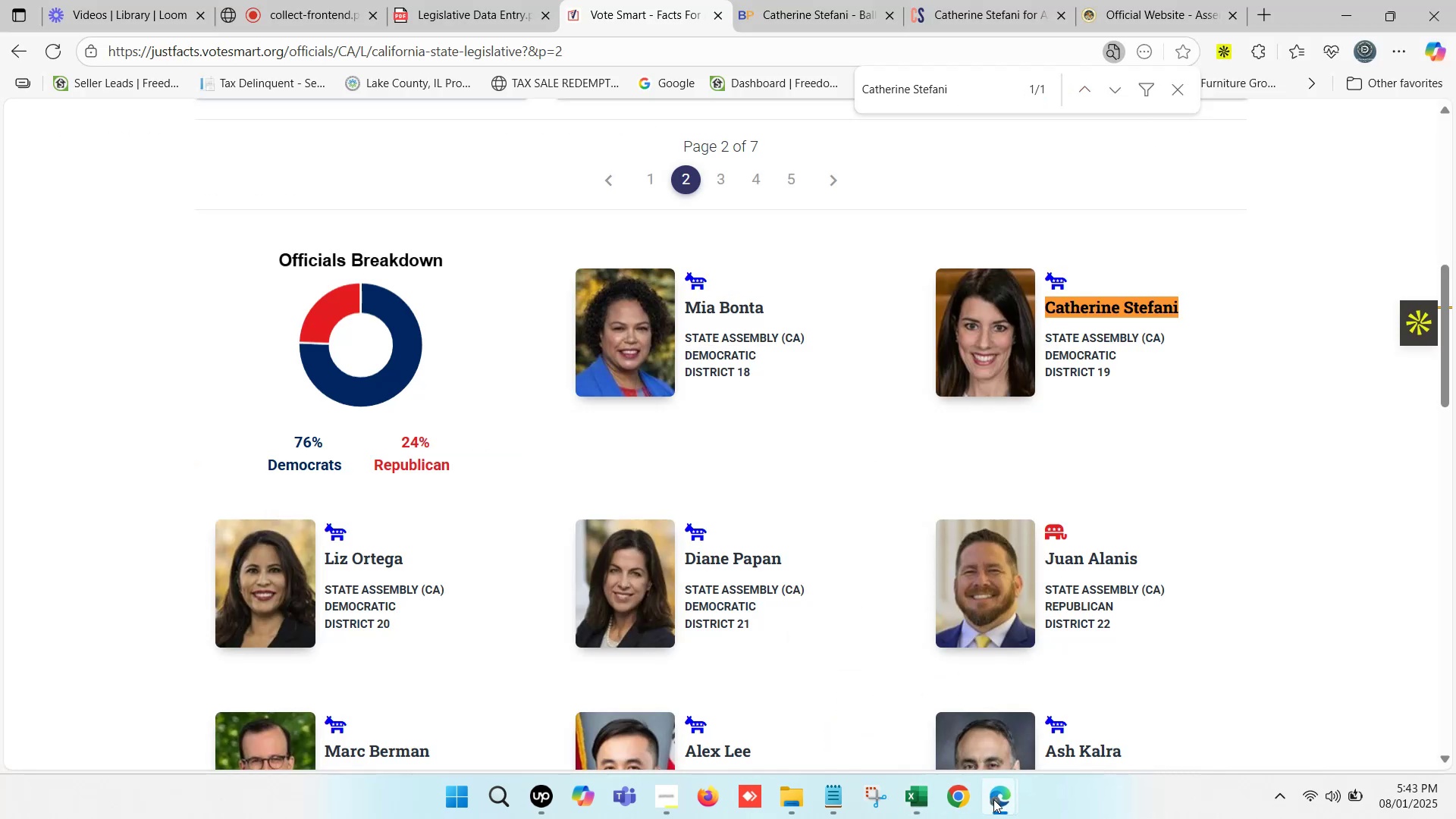 
left_click([874, 698])
 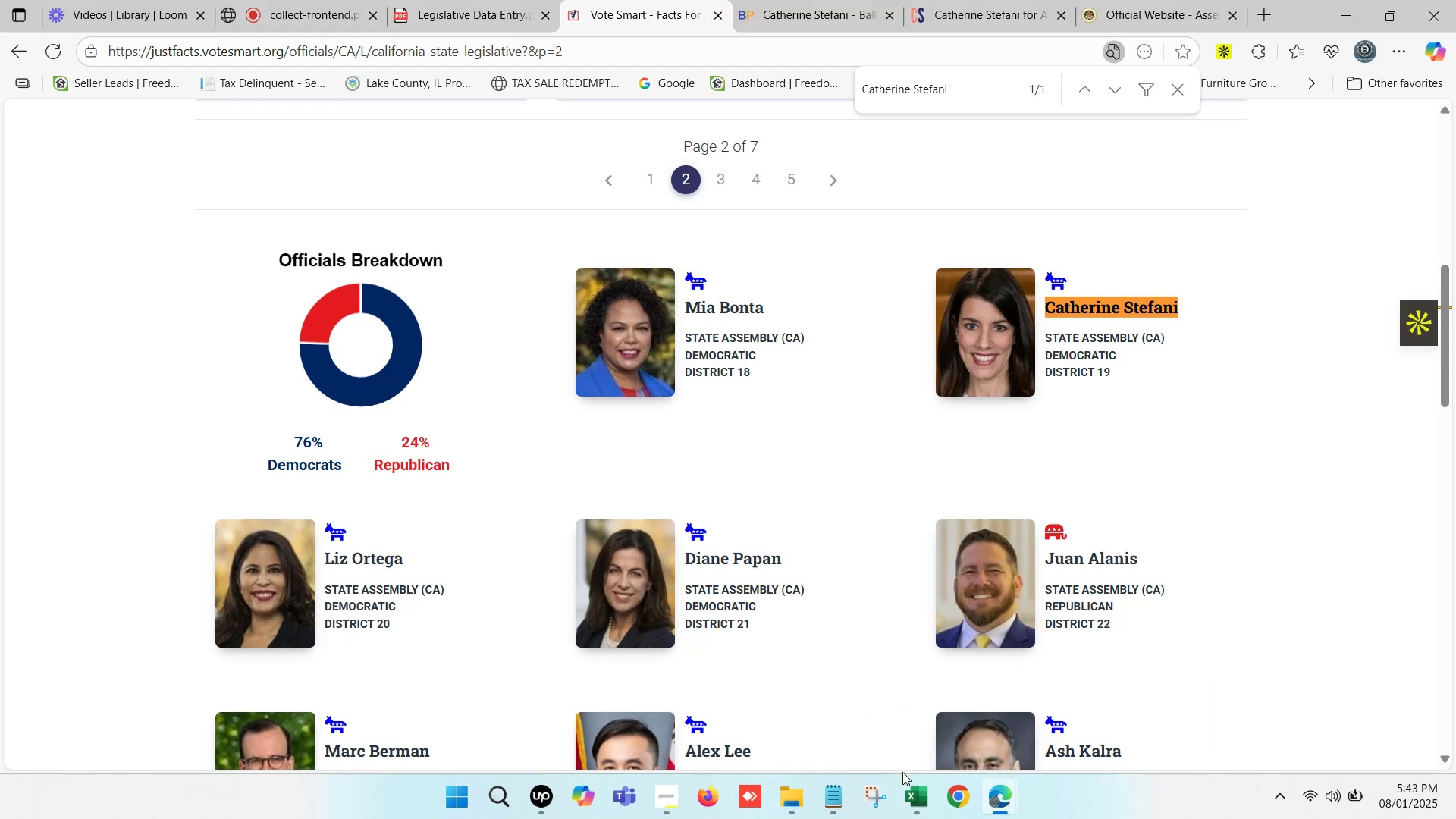 
left_click([919, 805])
 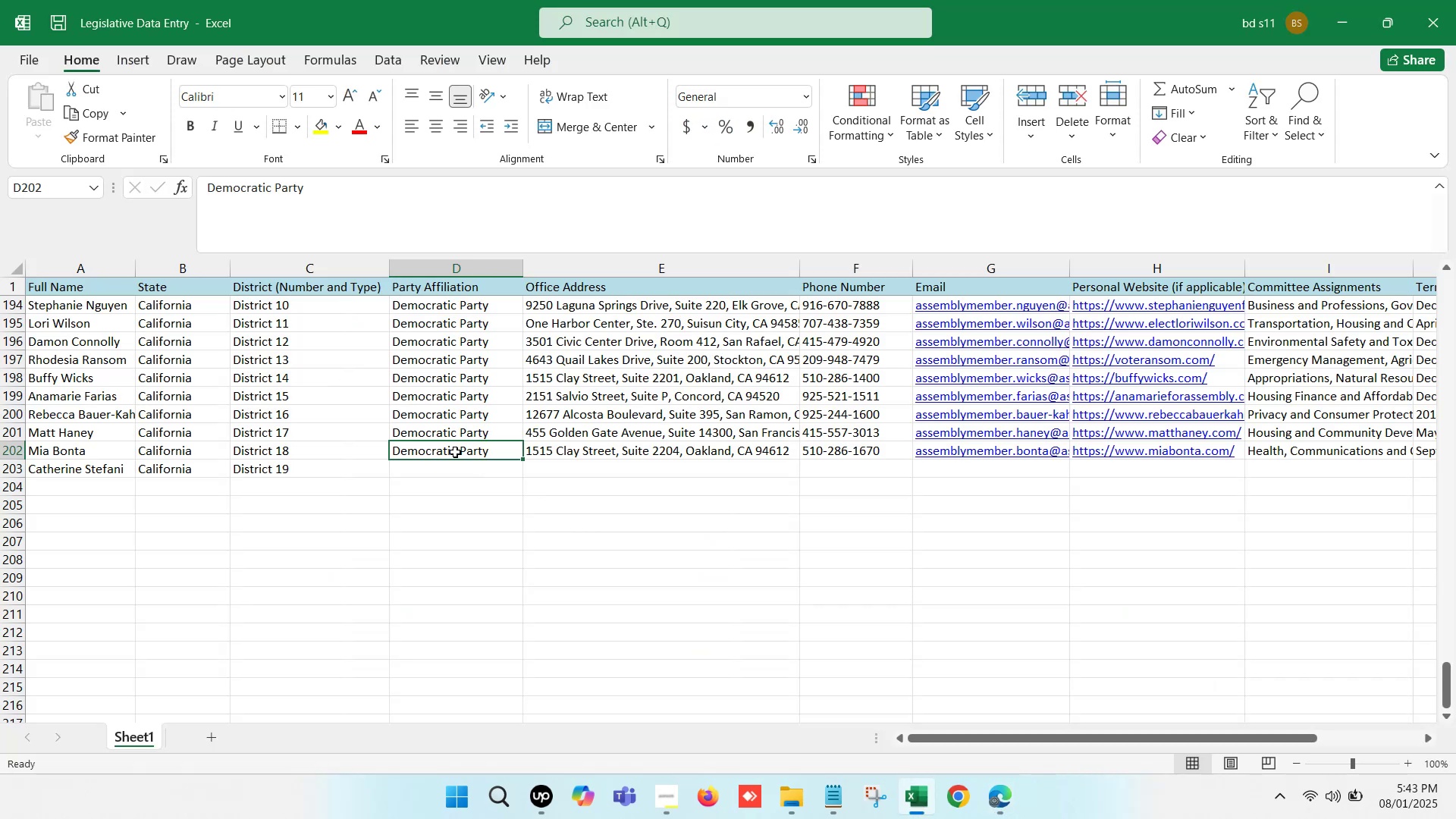 
left_click([448, 446])
 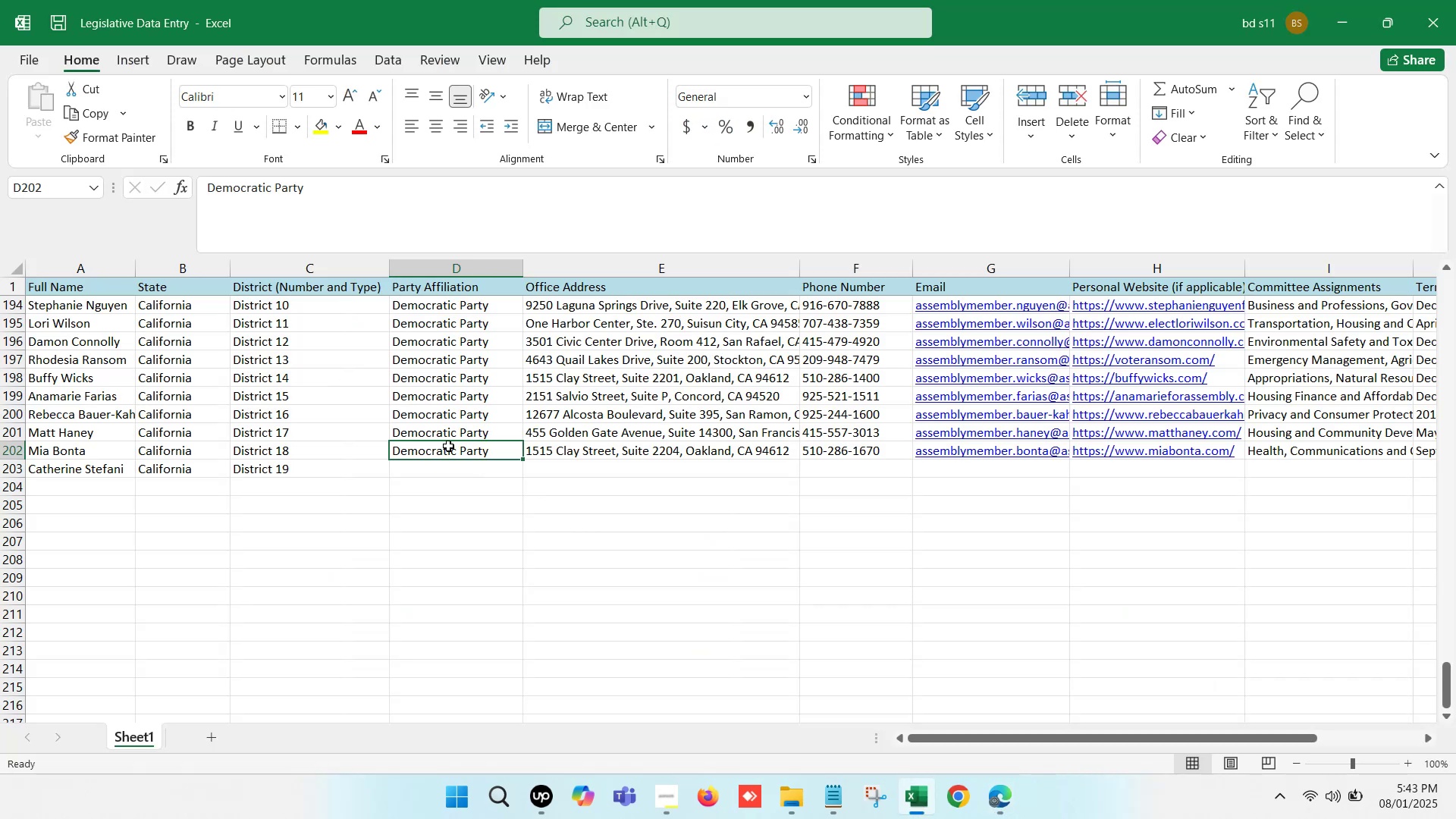 
key(Control+ControlLeft)
 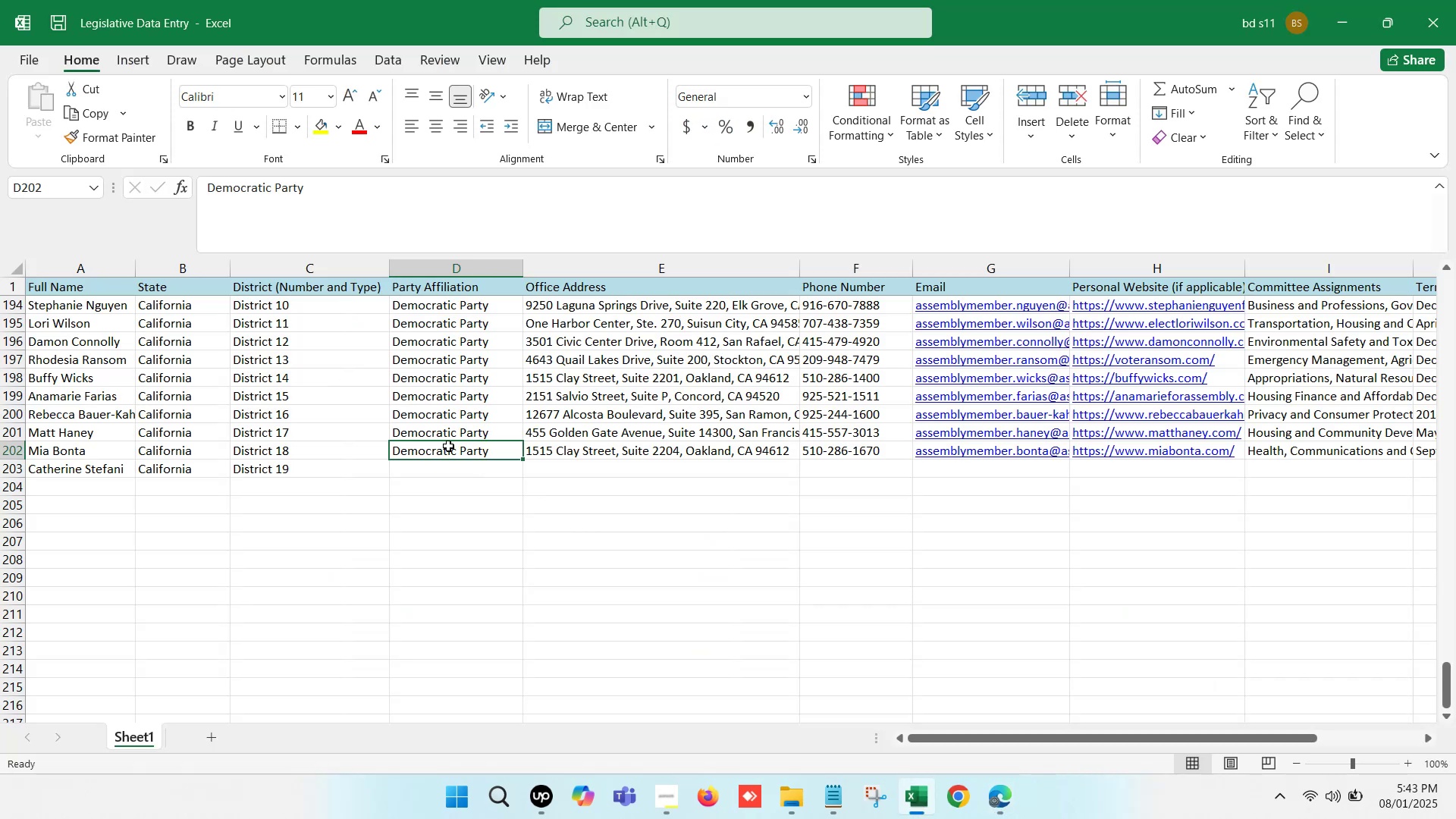 
key(Control+C)
 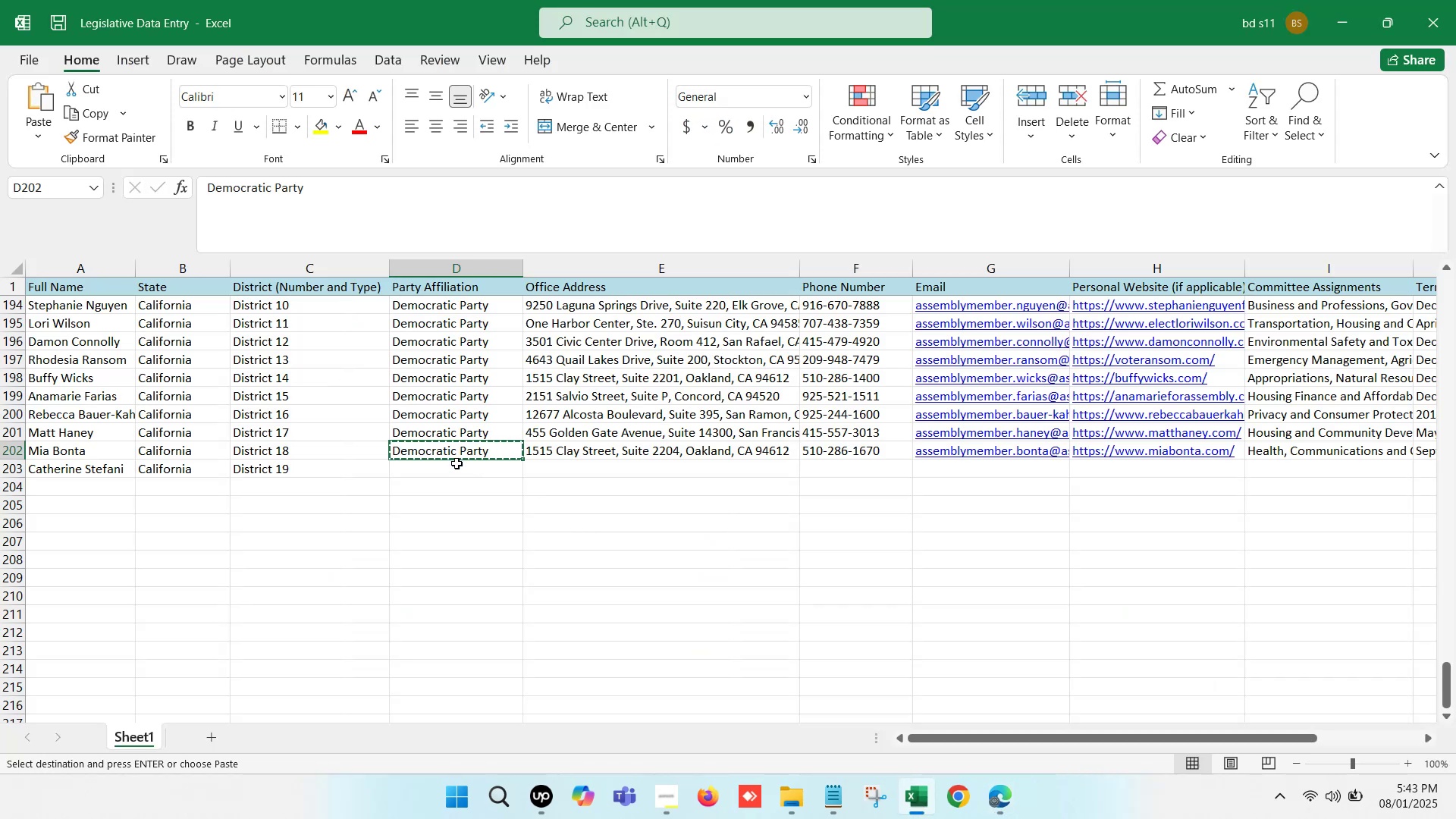 
left_click([457, 463])
 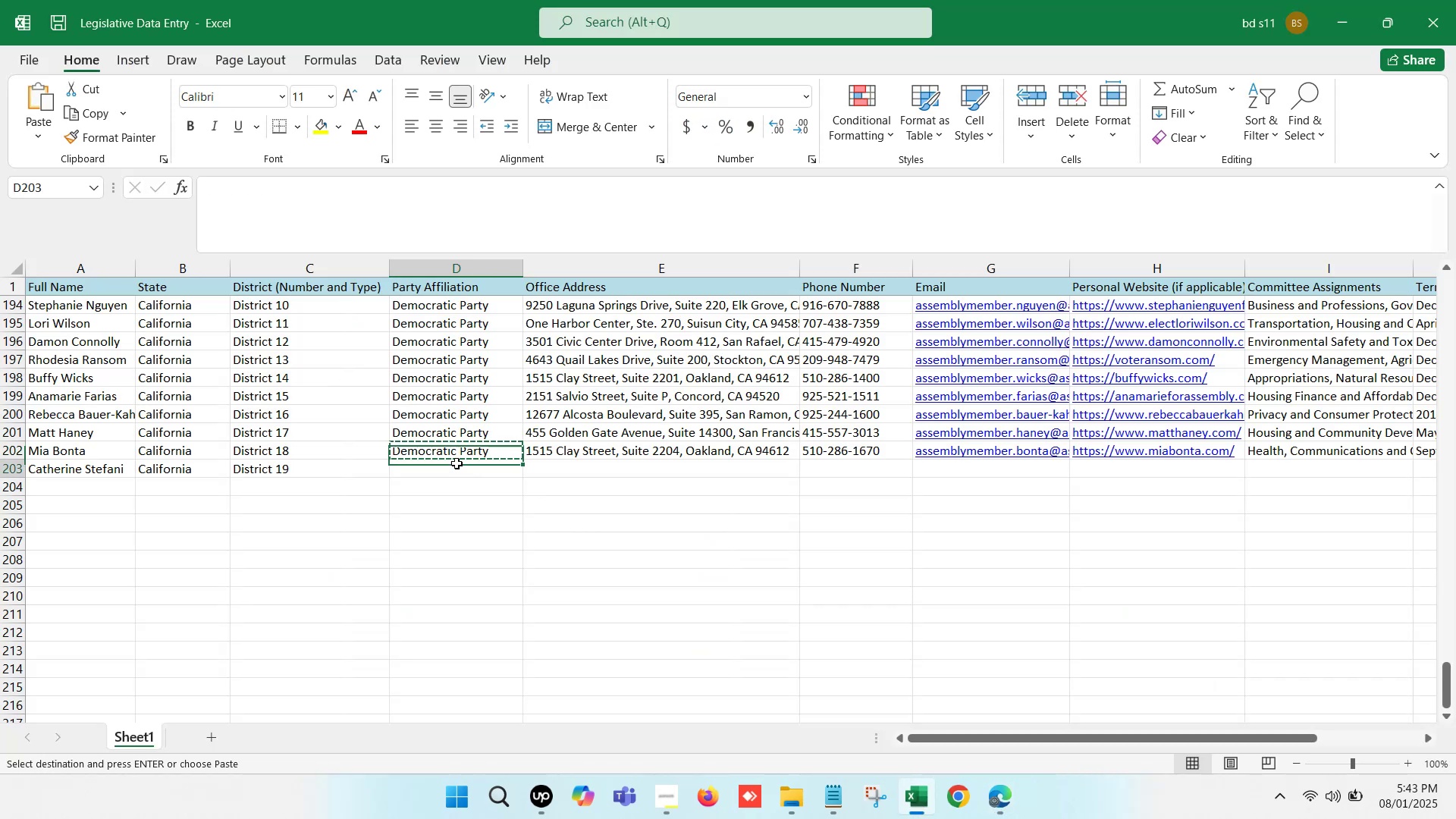 
key(Control+V)
 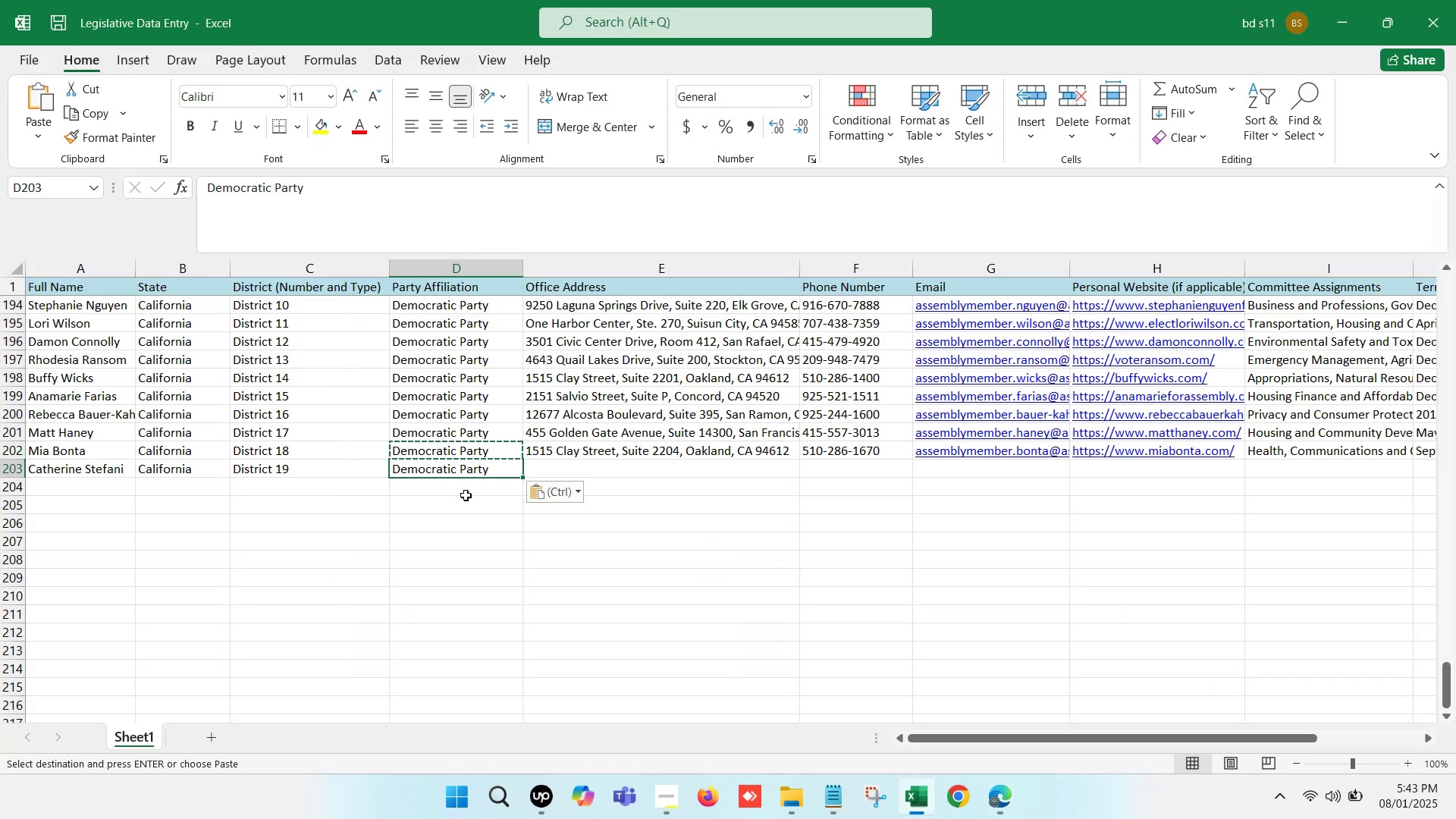 
left_click([466, 495])
 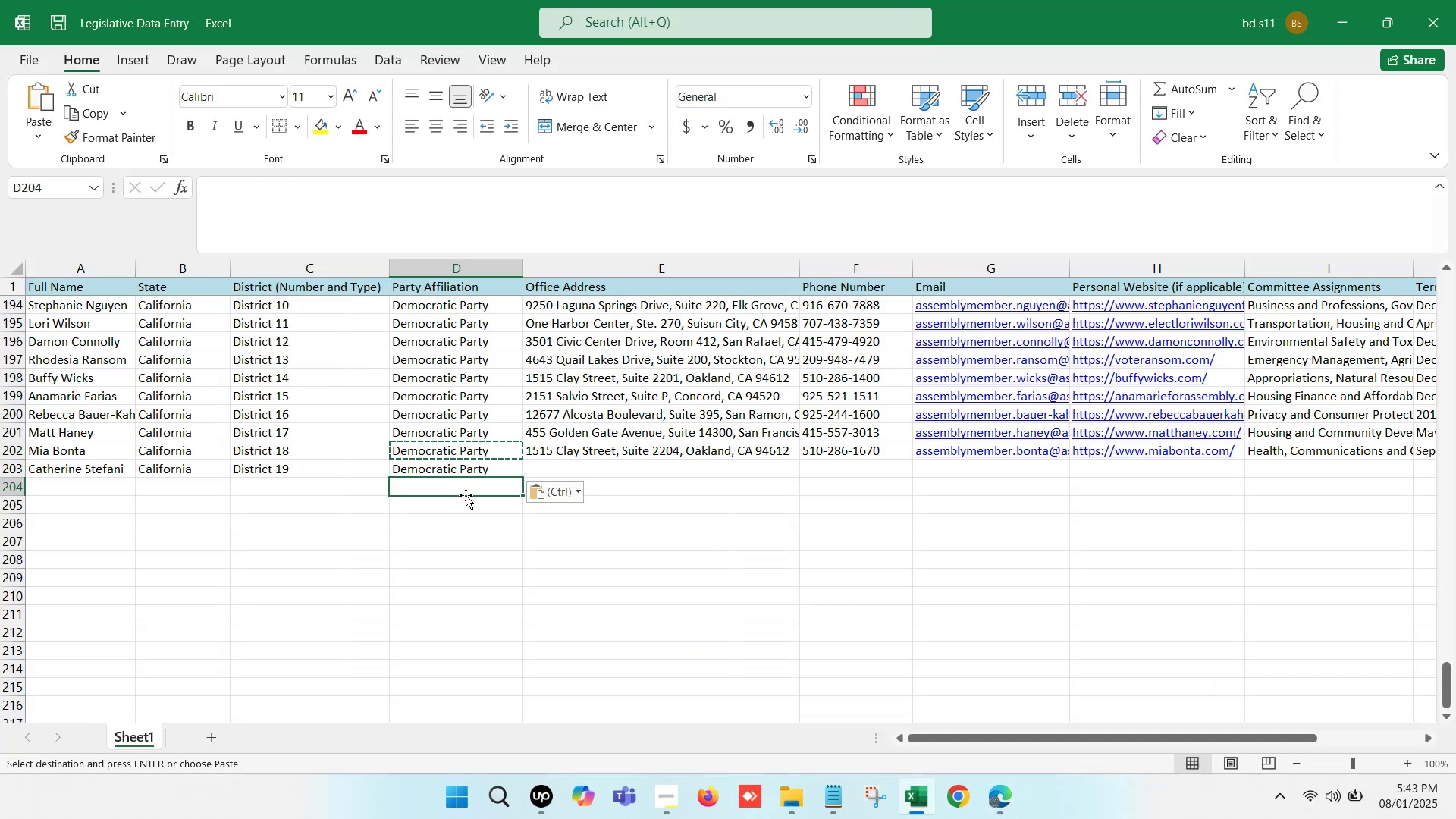 
key(Control+S)
 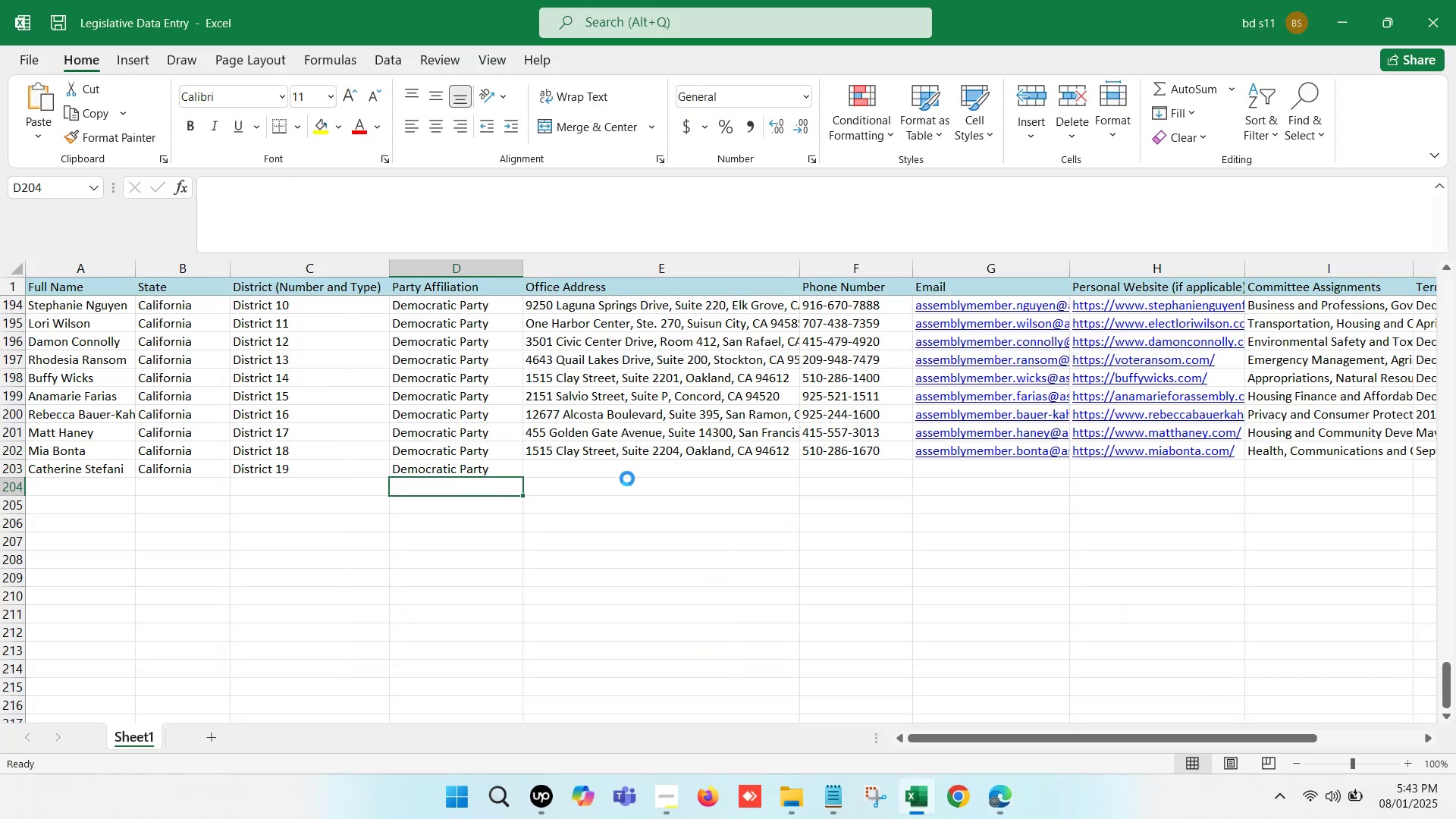 
left_click([628, 470])
 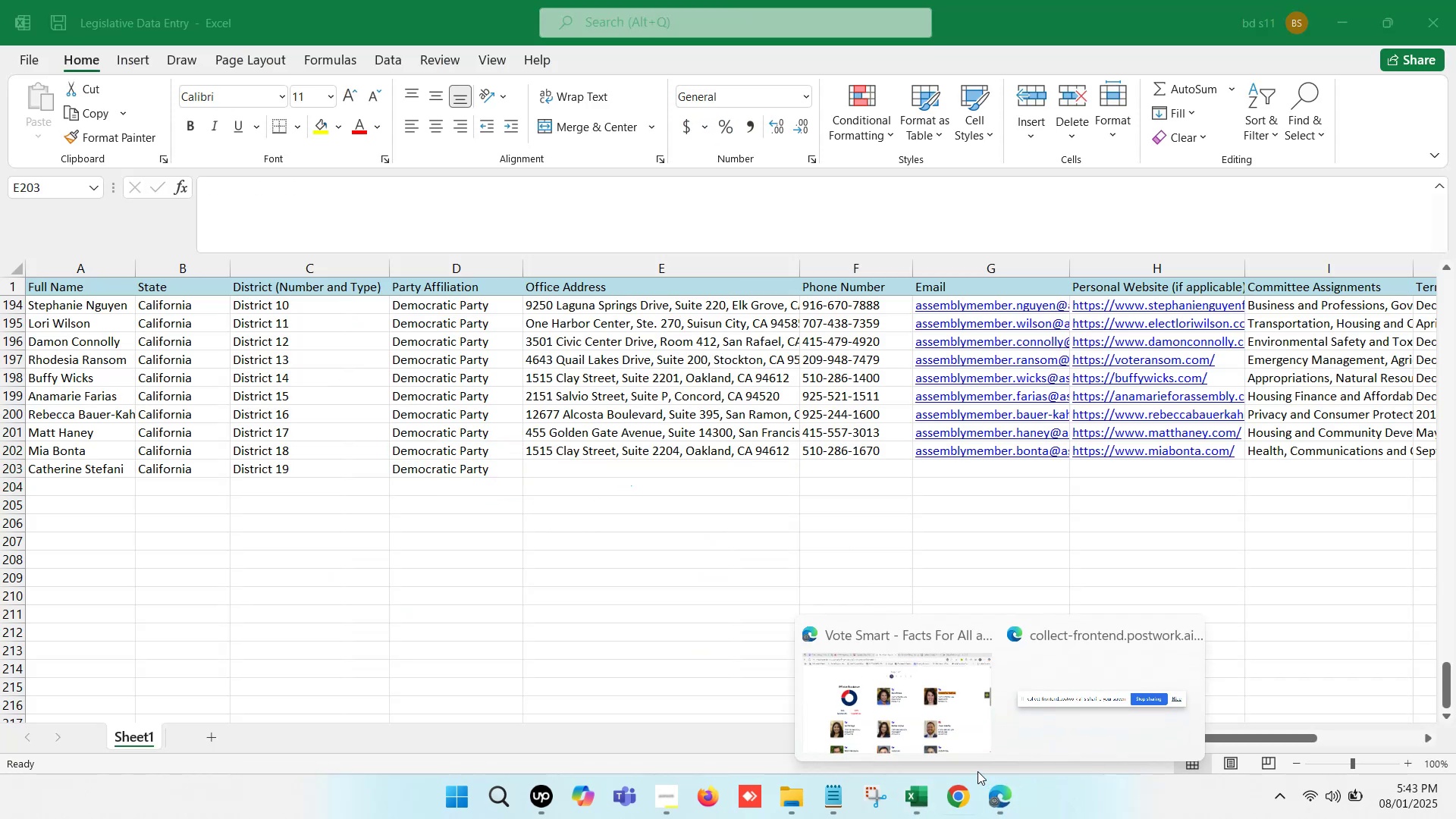 
left_click([943, 720])
 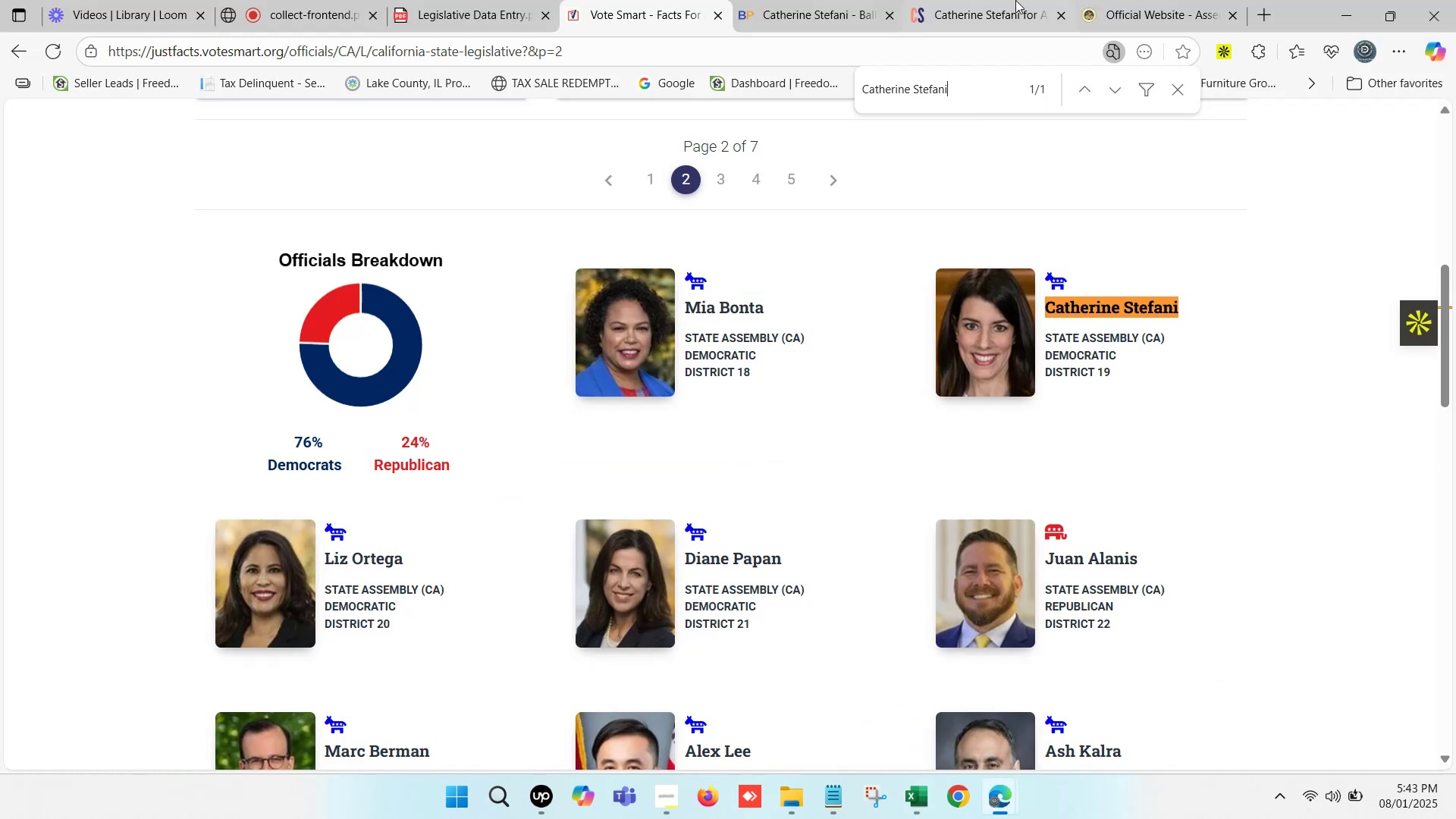 
left_click([1010, 0])
 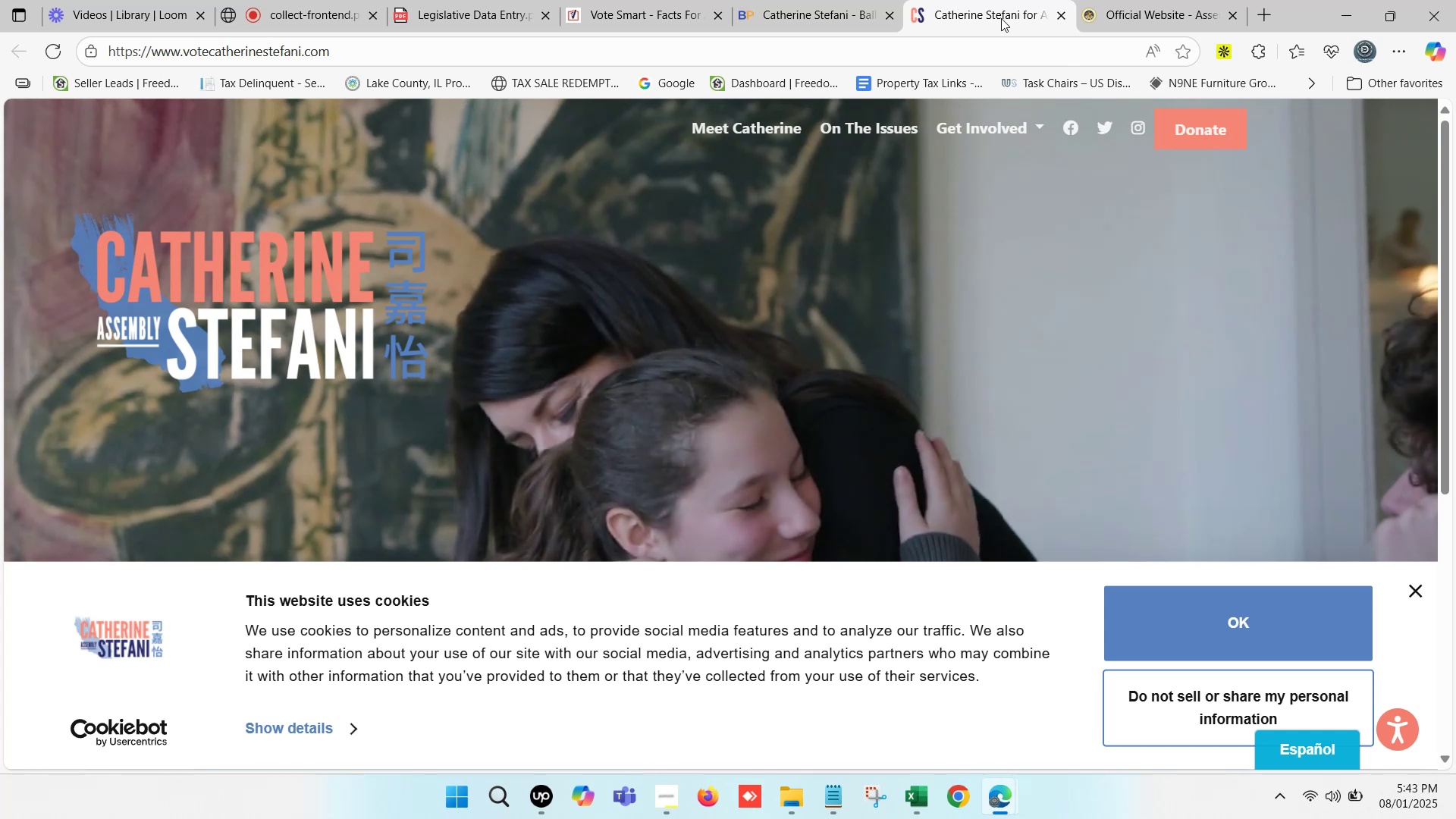 
double_click([790, 0])
 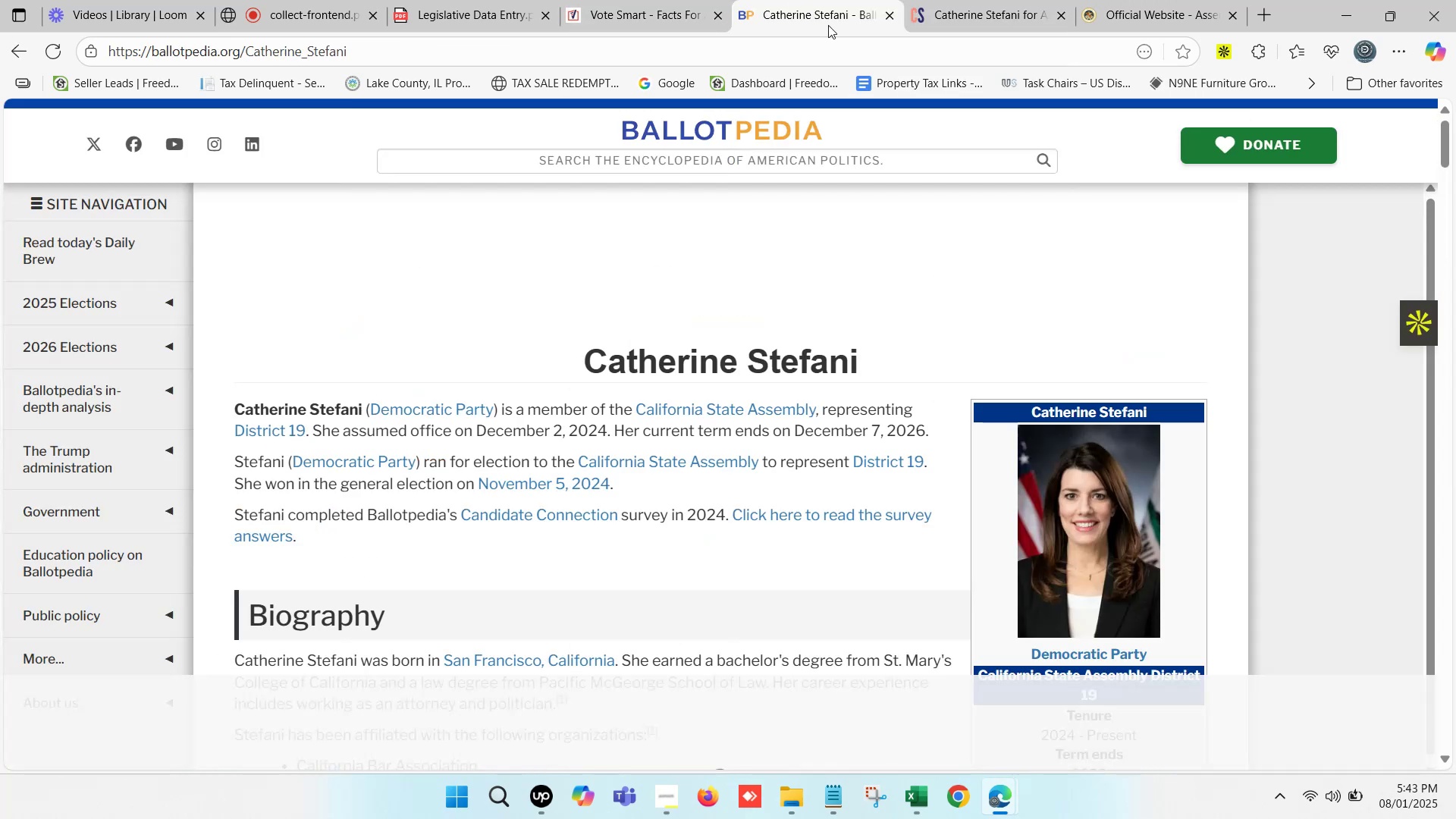 
scroll: coordinate [777, 460], scroll_direction: up, amount: 2.0
 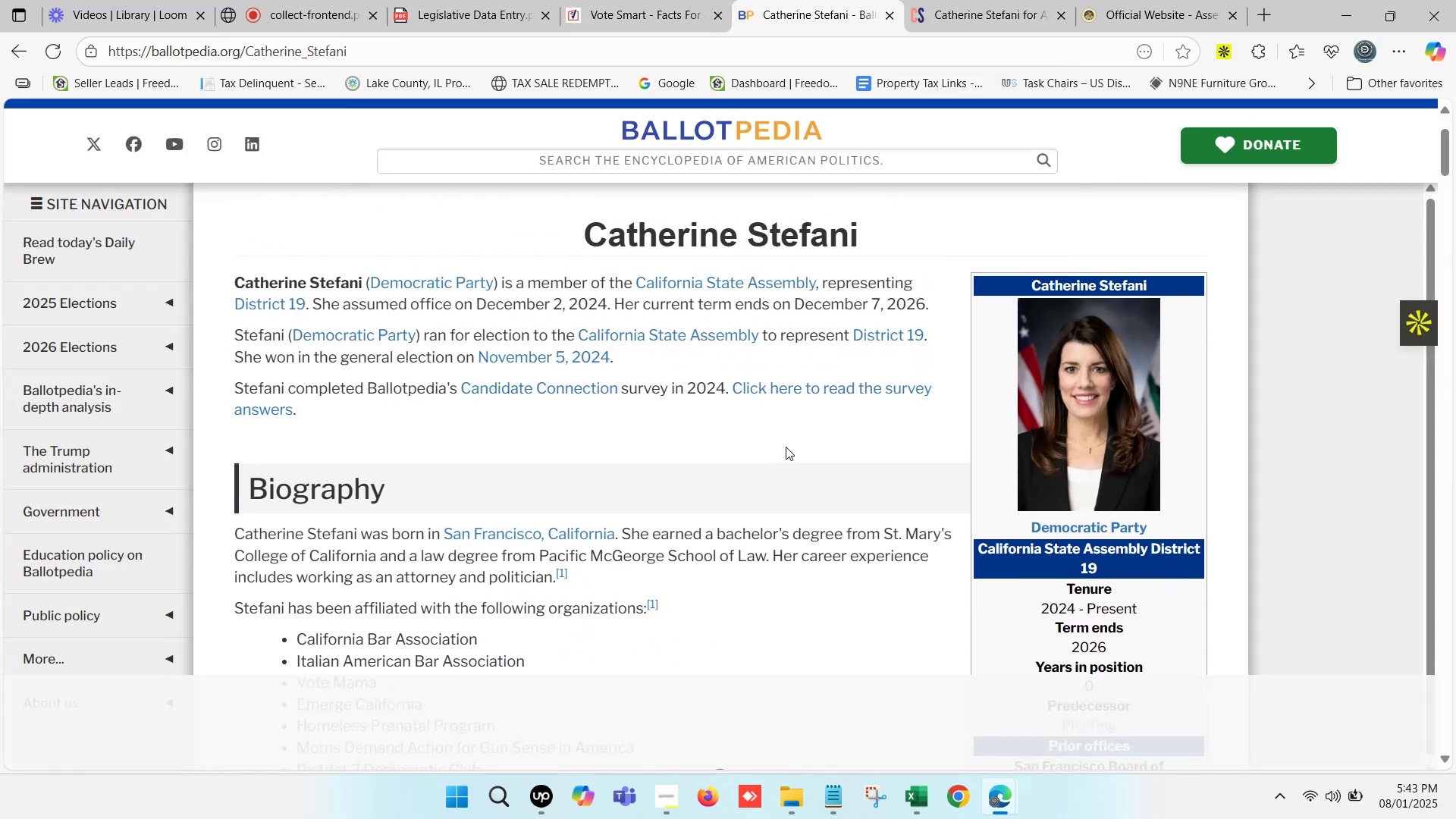 
scroll: coordinate [841, 435], scroll_direction: down, amount: 3.0
 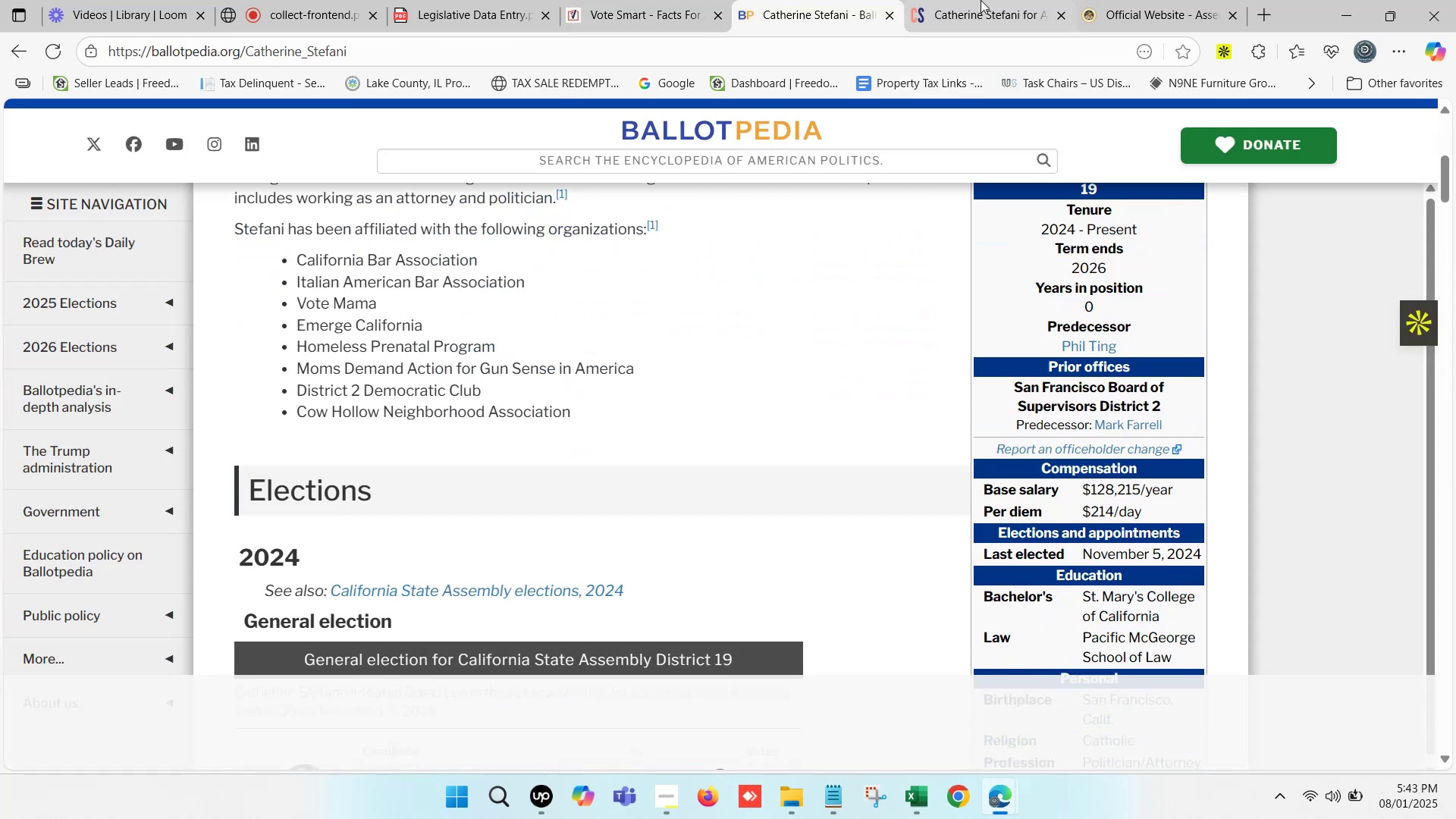 
left_click([1009, 0])
 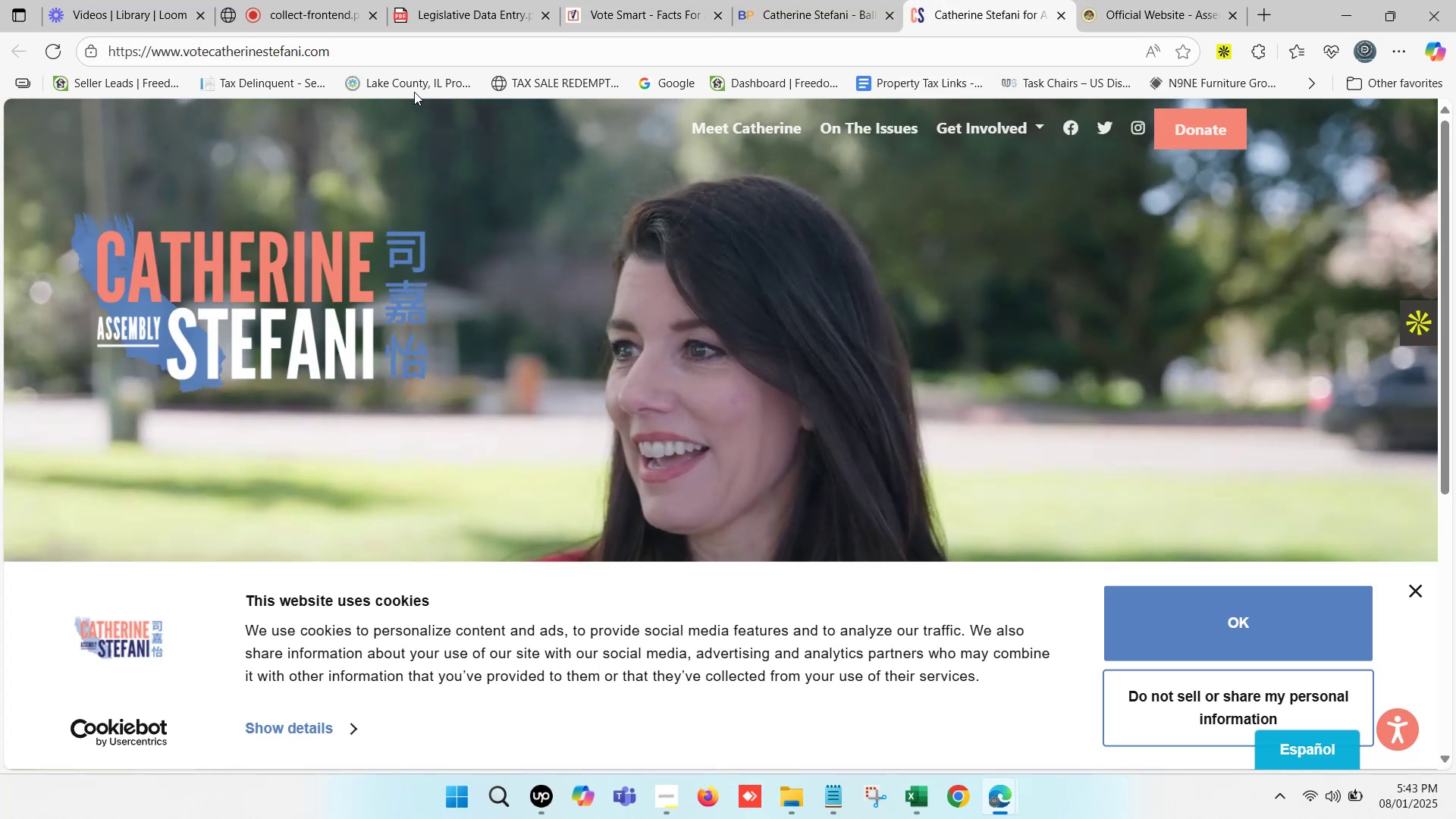 
key(Control+ControlLeft)
 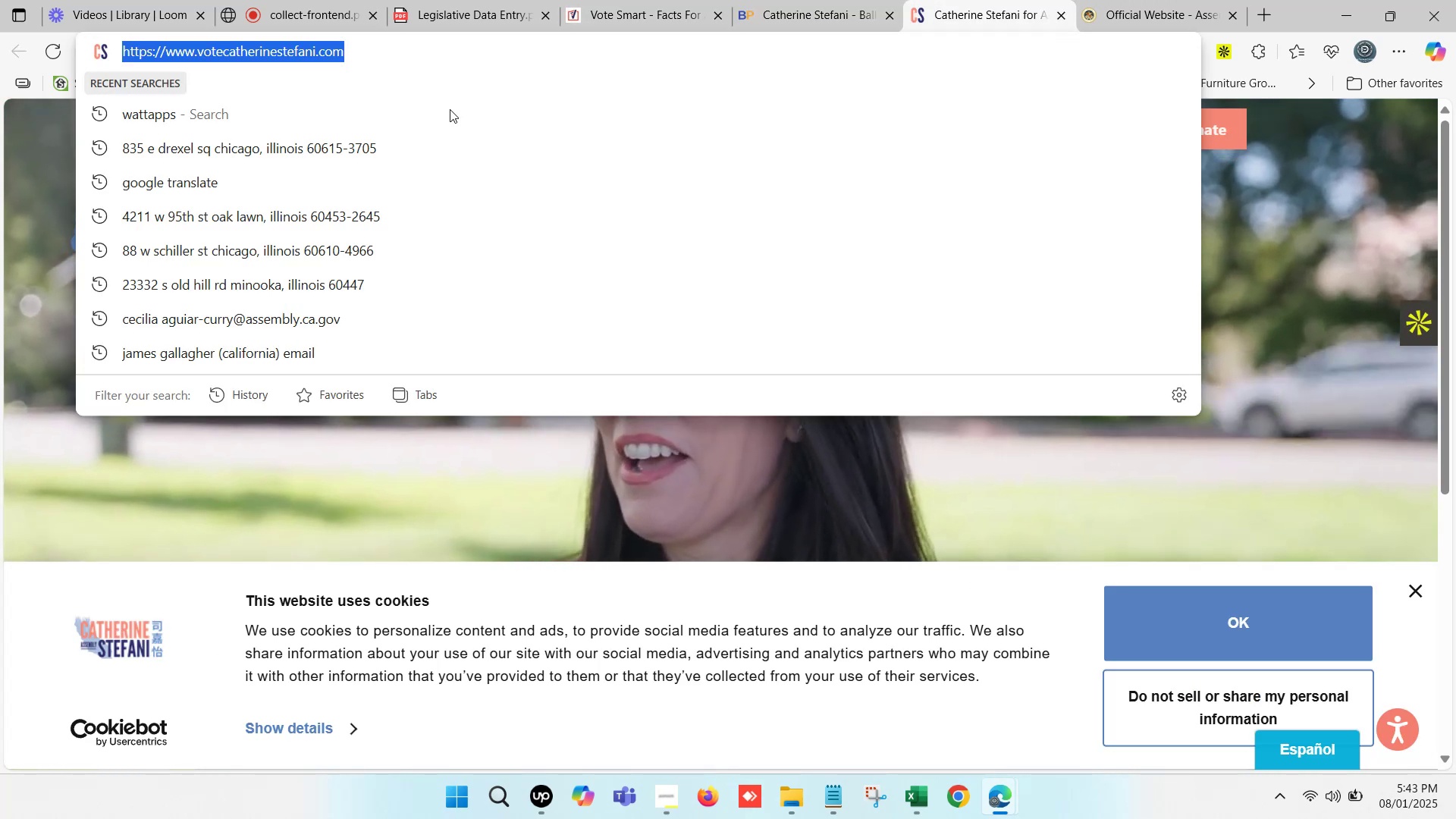 
left_click([394, 52])
 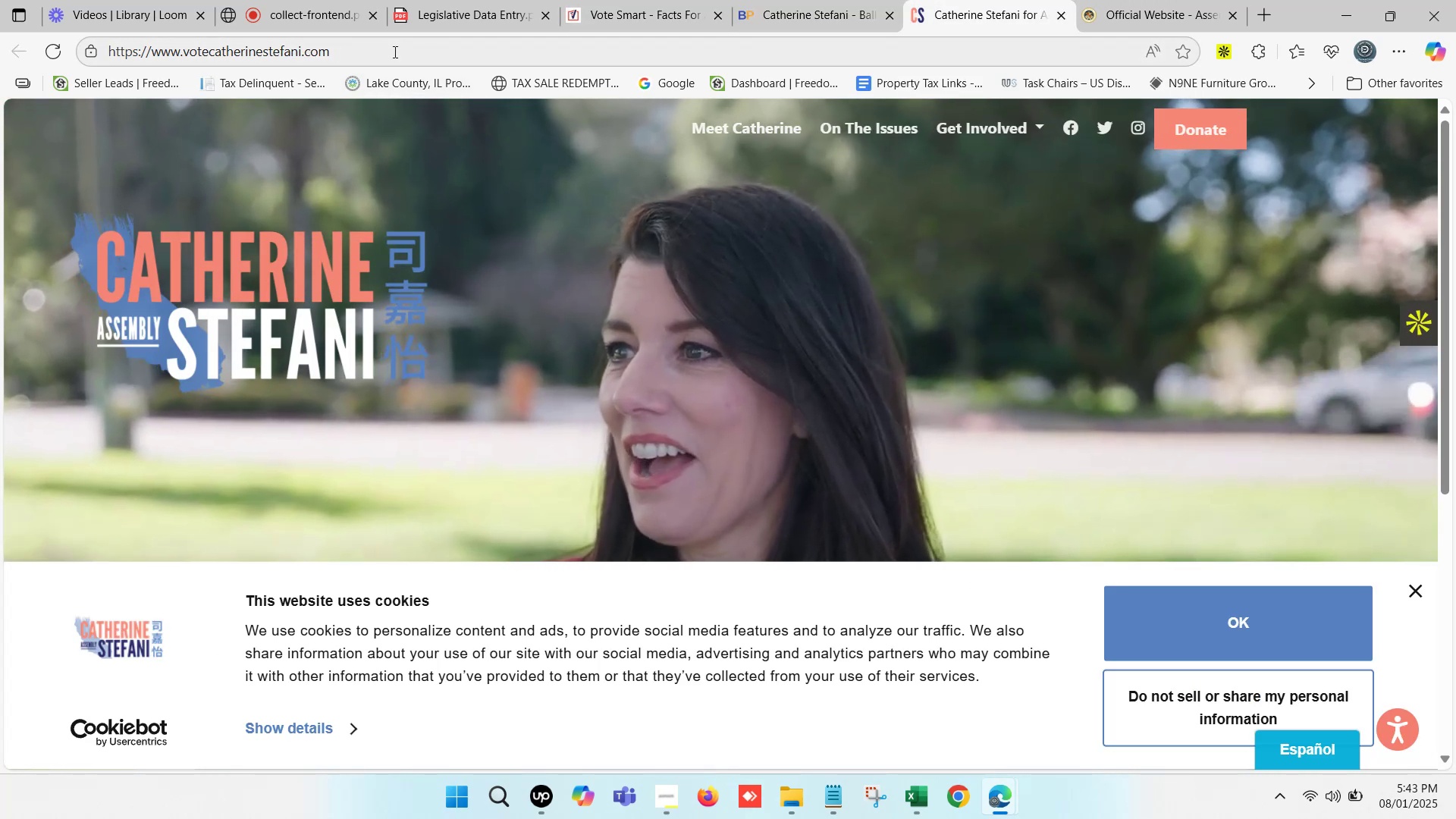 
key(Control+C)
 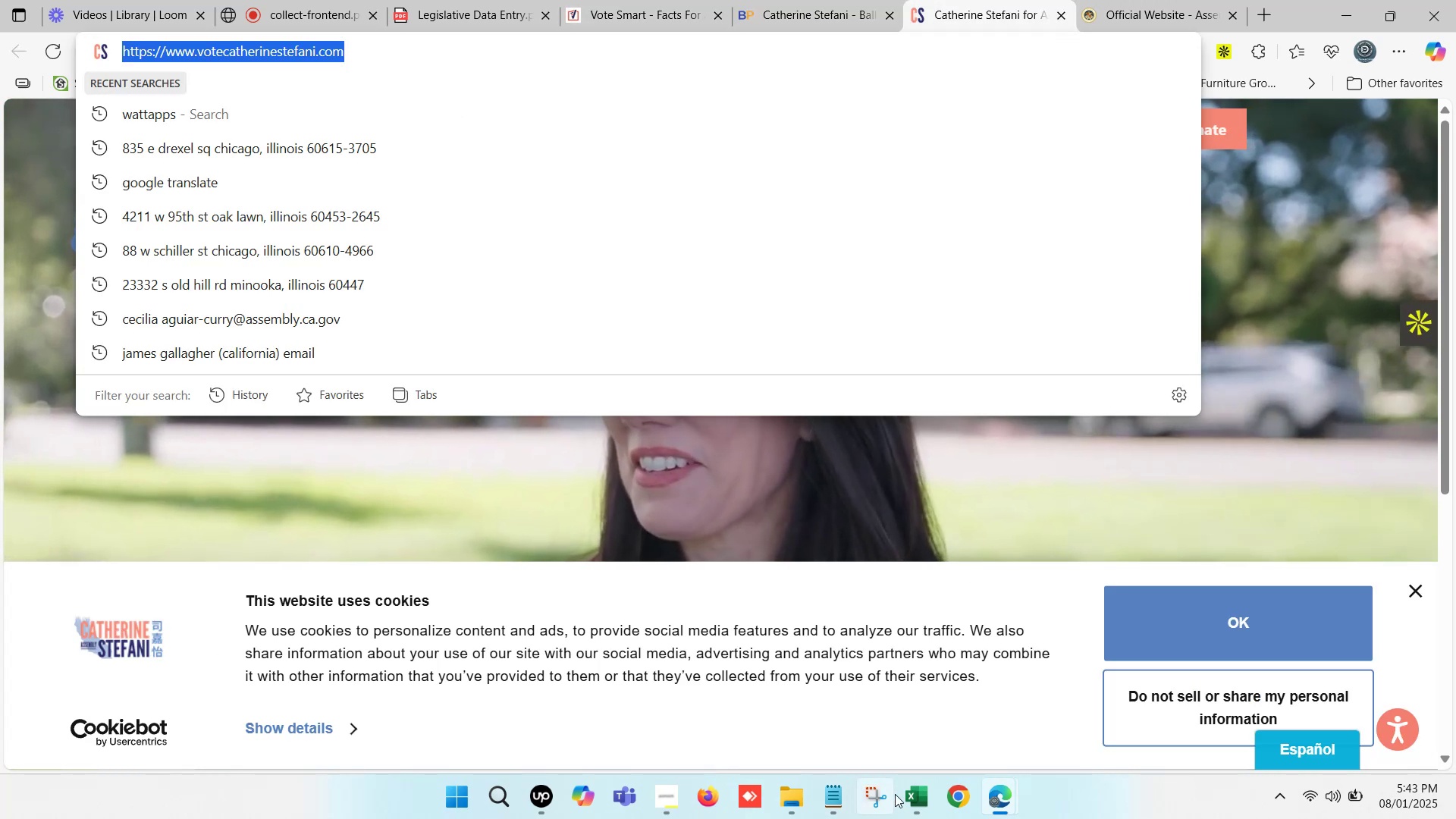 
left_click([909, 799])
 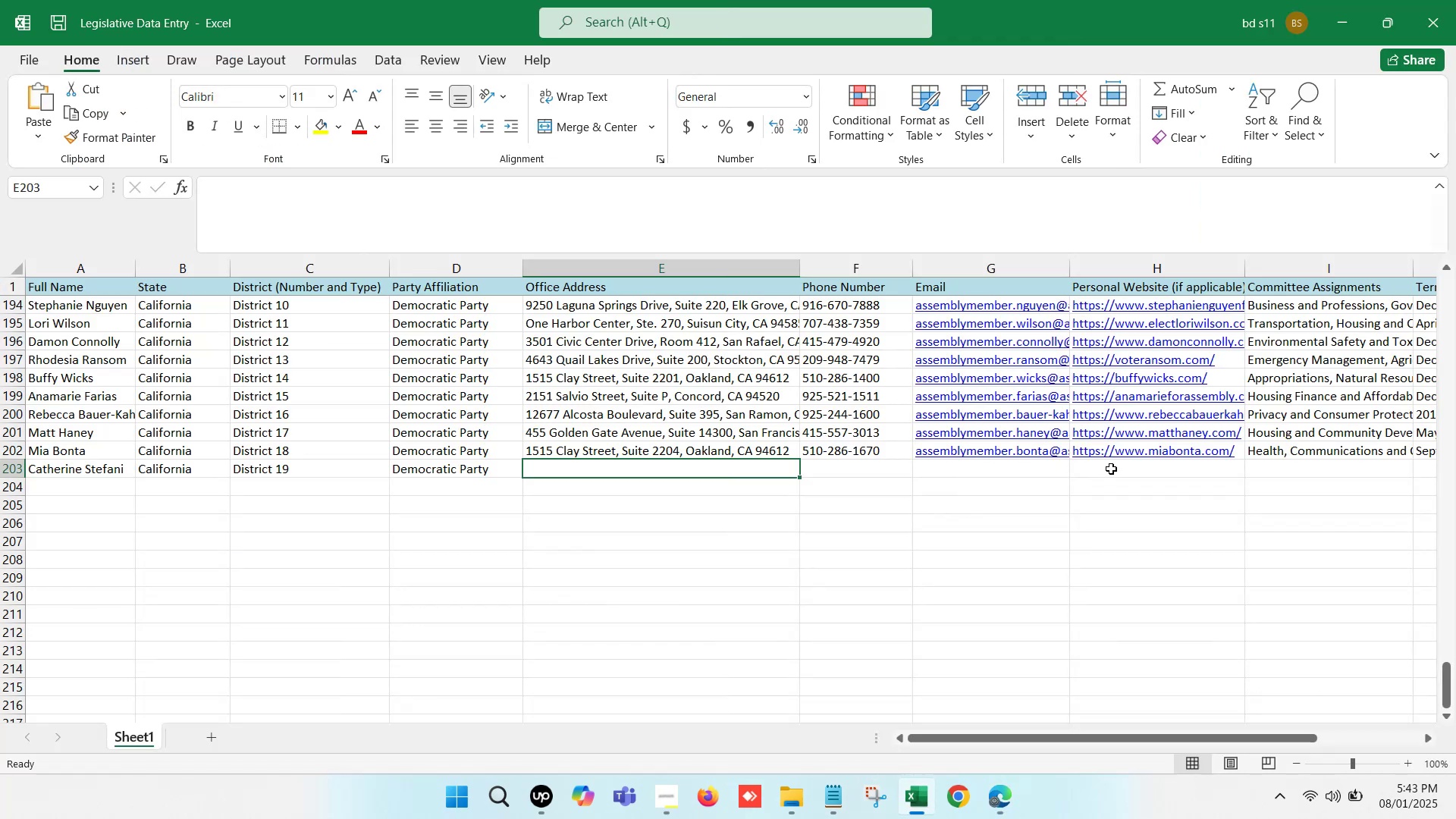 
double_click([1112, 469])
 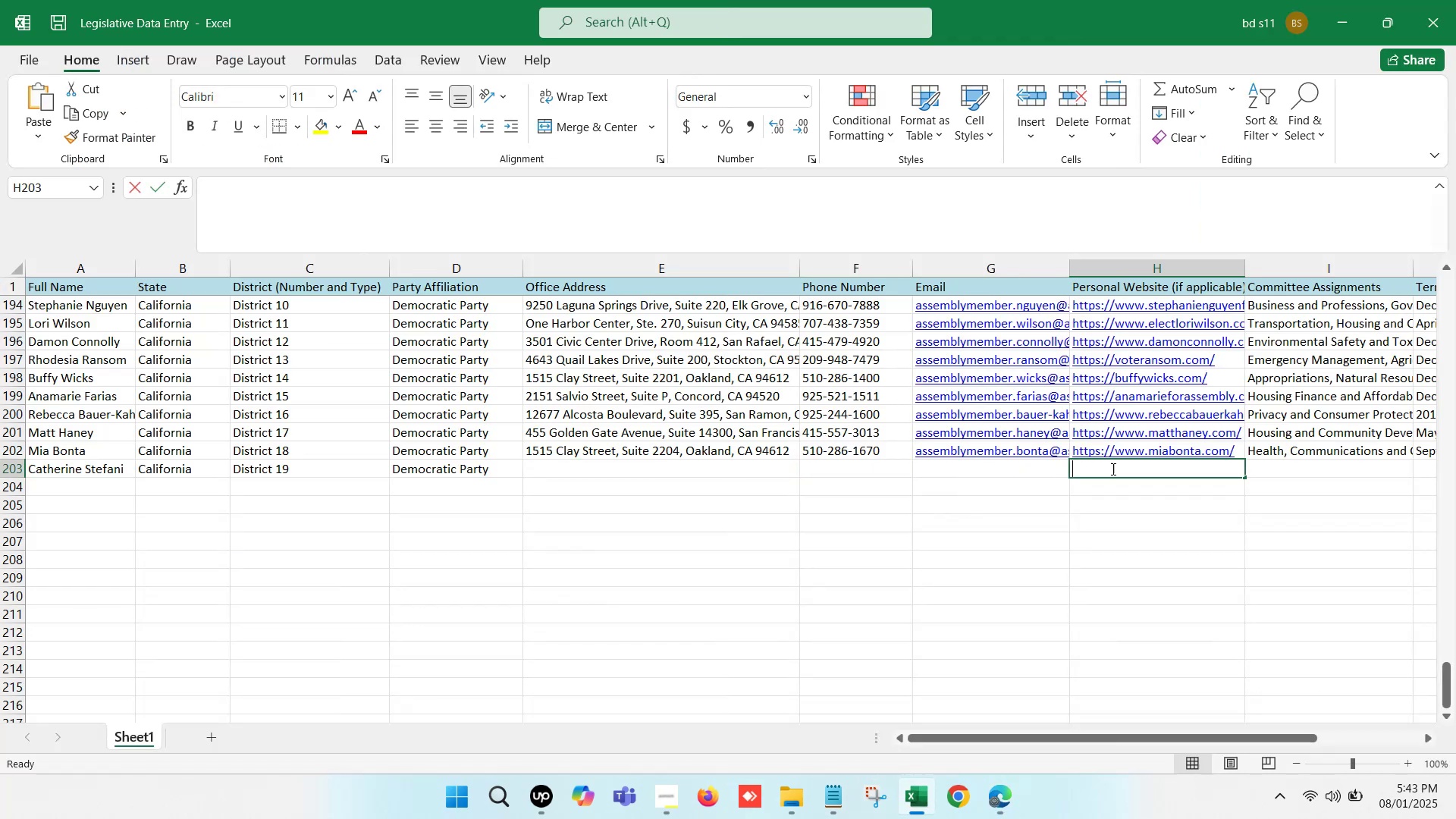 
key(Control+V)
 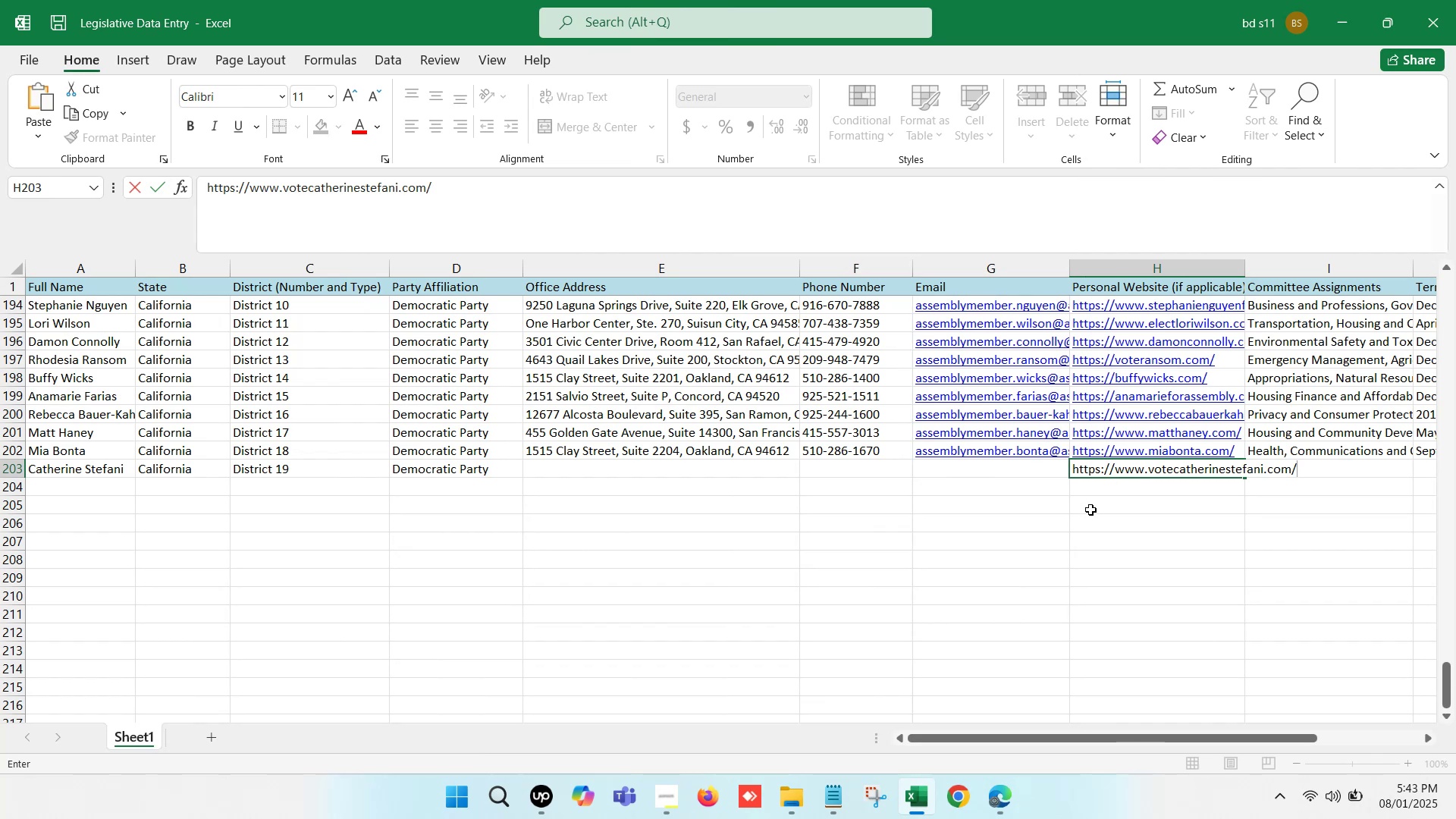 
left_click([1078, 515])
 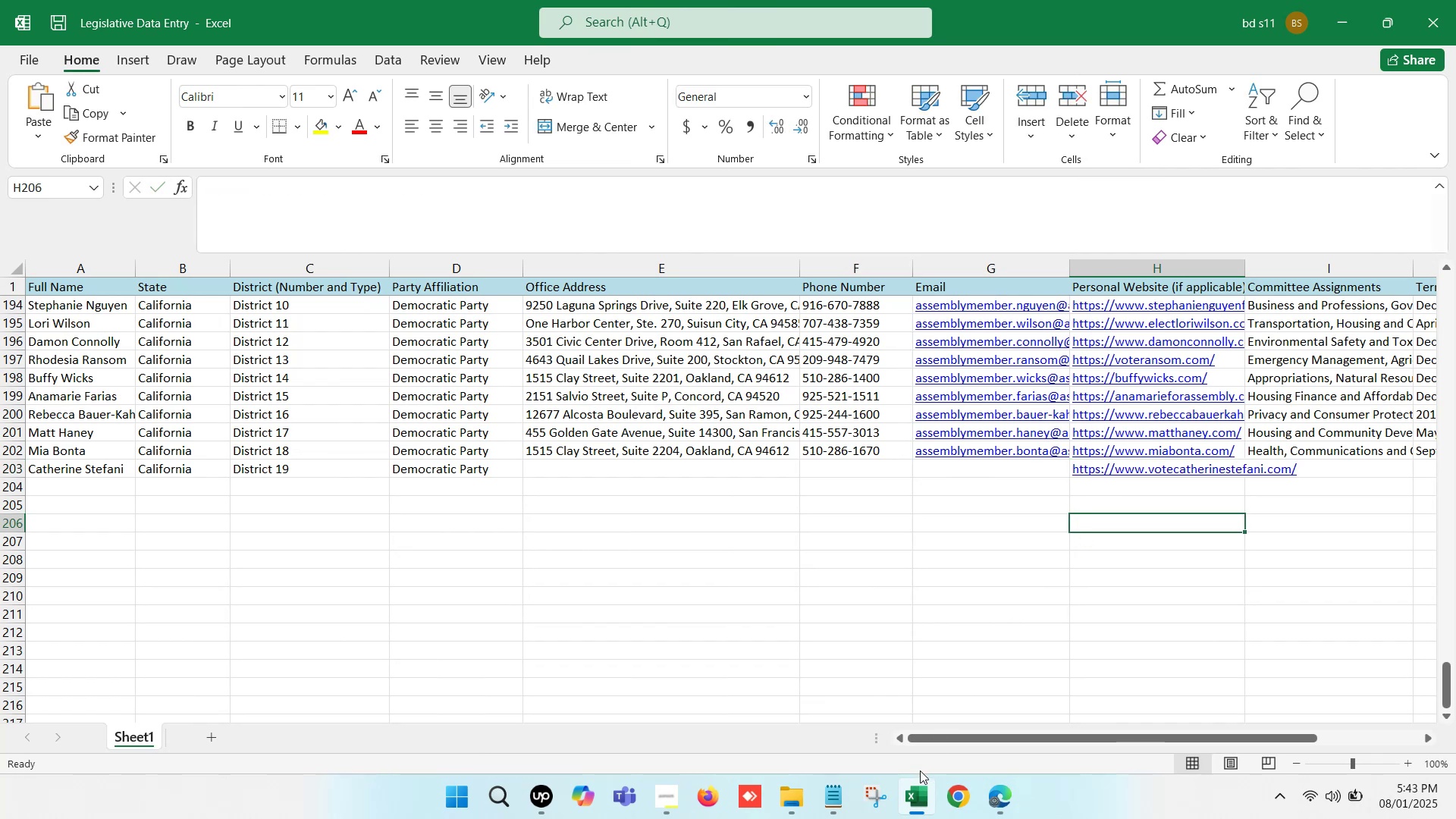 
left_click([916, 811])
 